 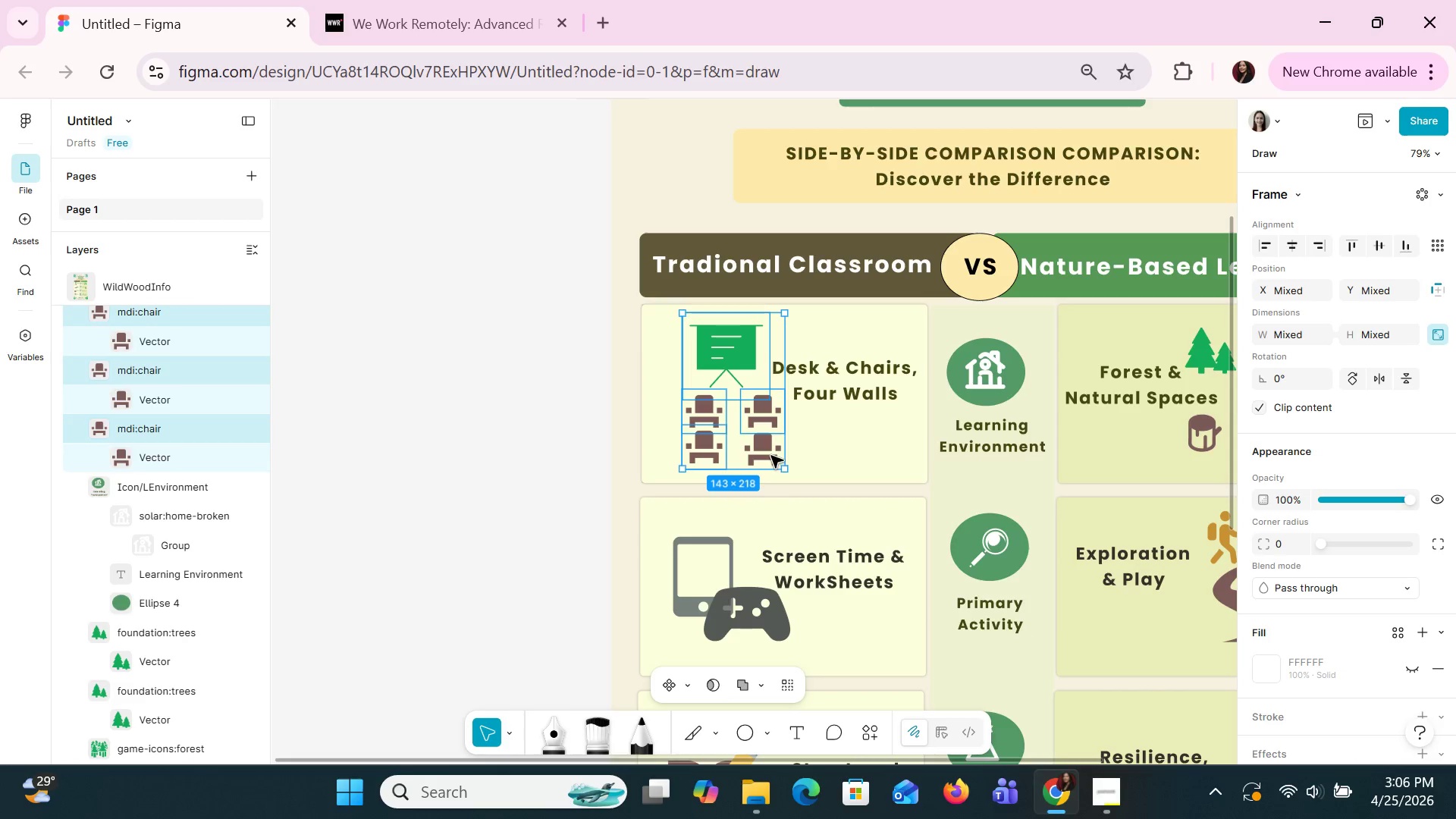 
hold_key(key=ShiftLeft, duration=1.5)
left_click([802, 387])
 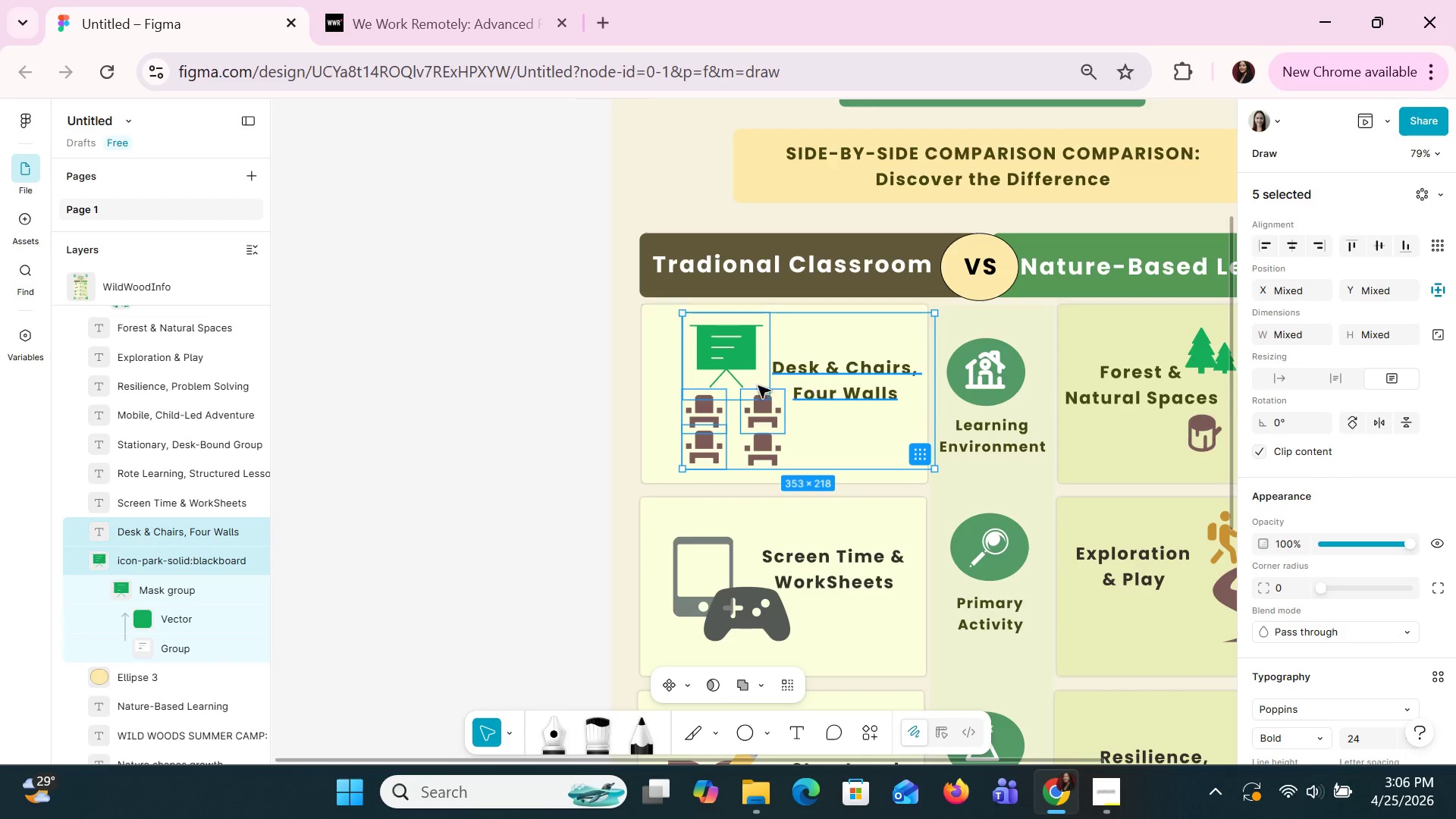 
hold_key(key=ShiftLeft, duration=1.05)
left_click([666, 363])
 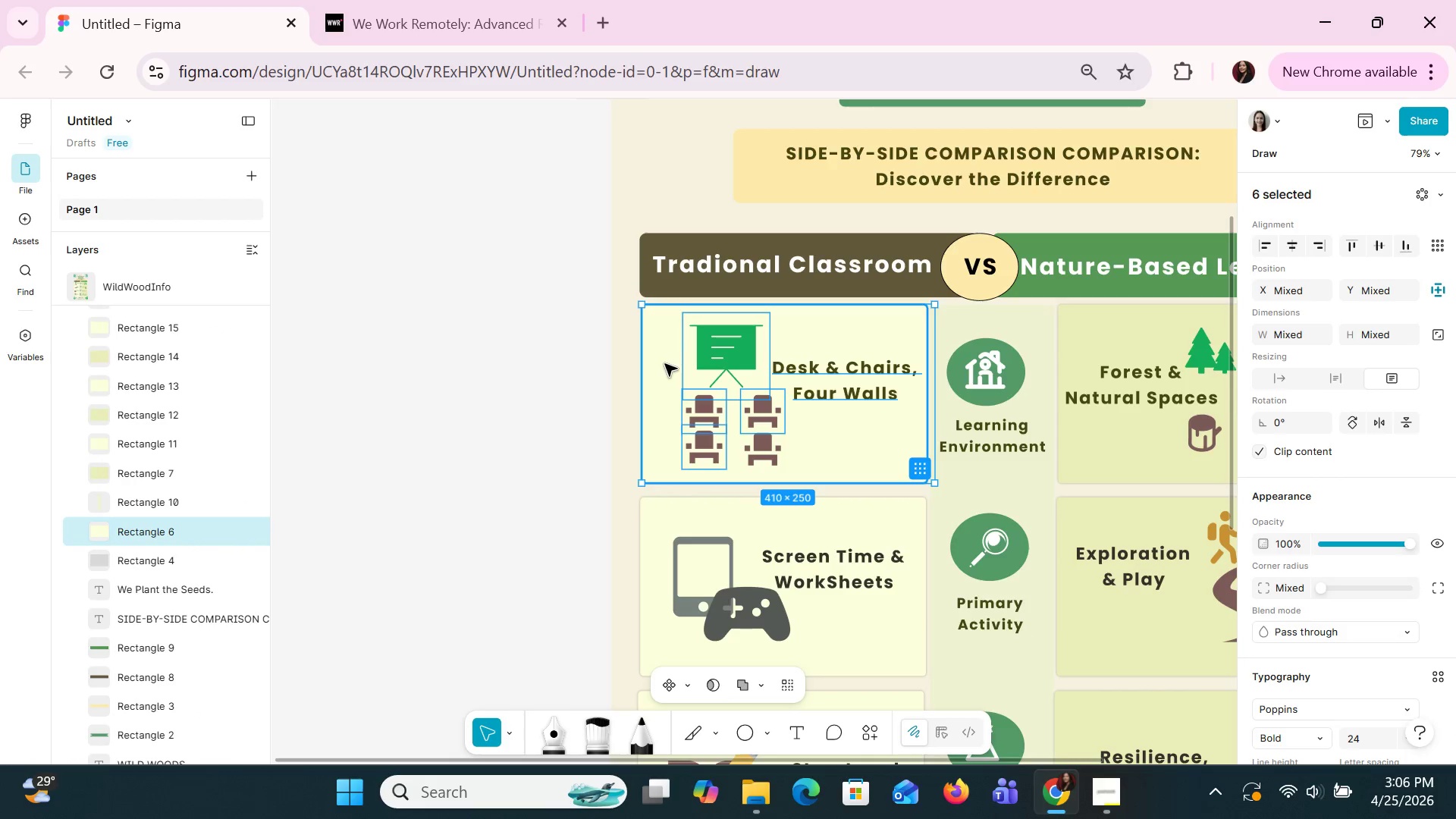 
hold_key(key=ControlLeft, duration=0.45)
 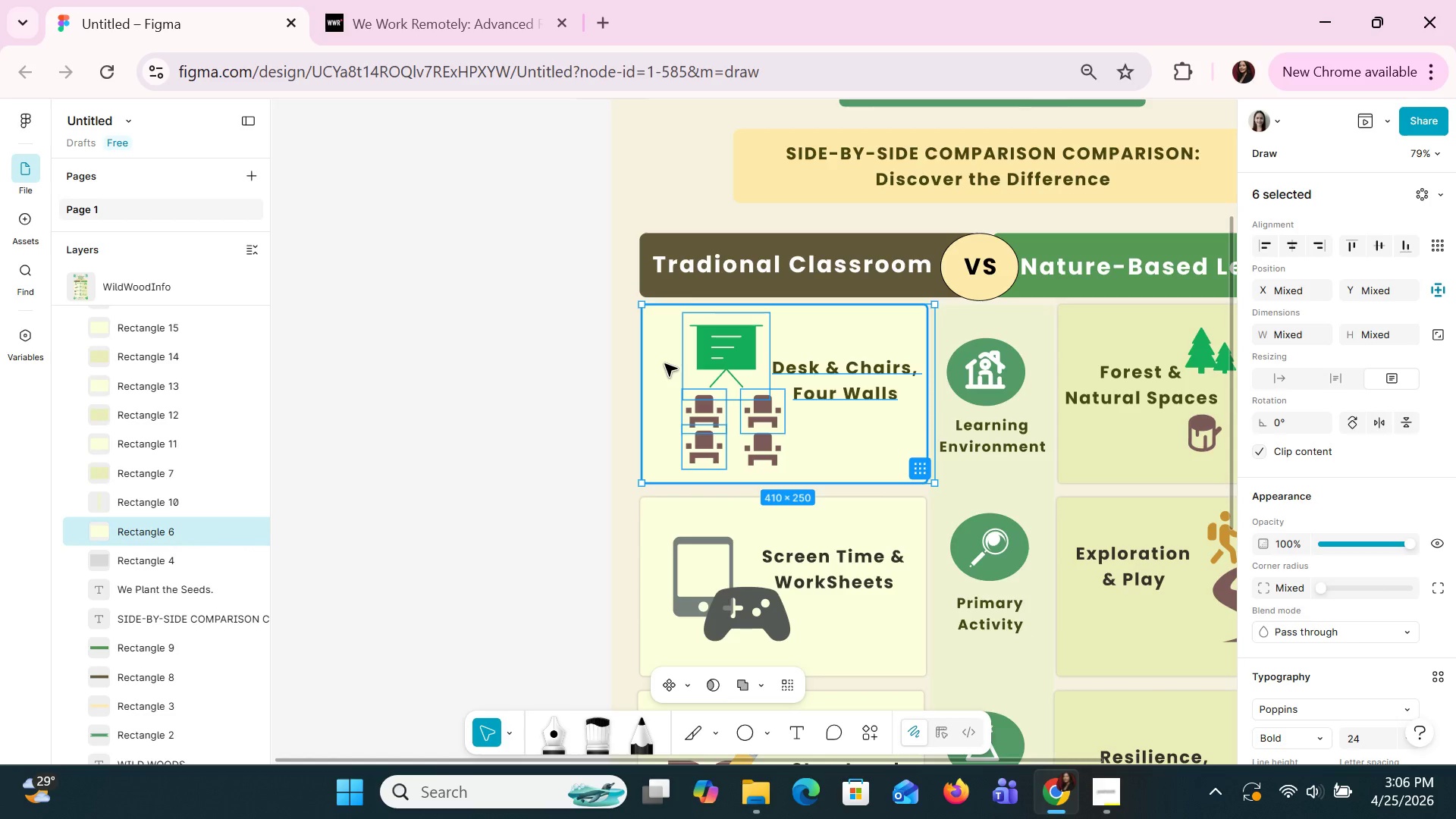 
key(Shift+A)
 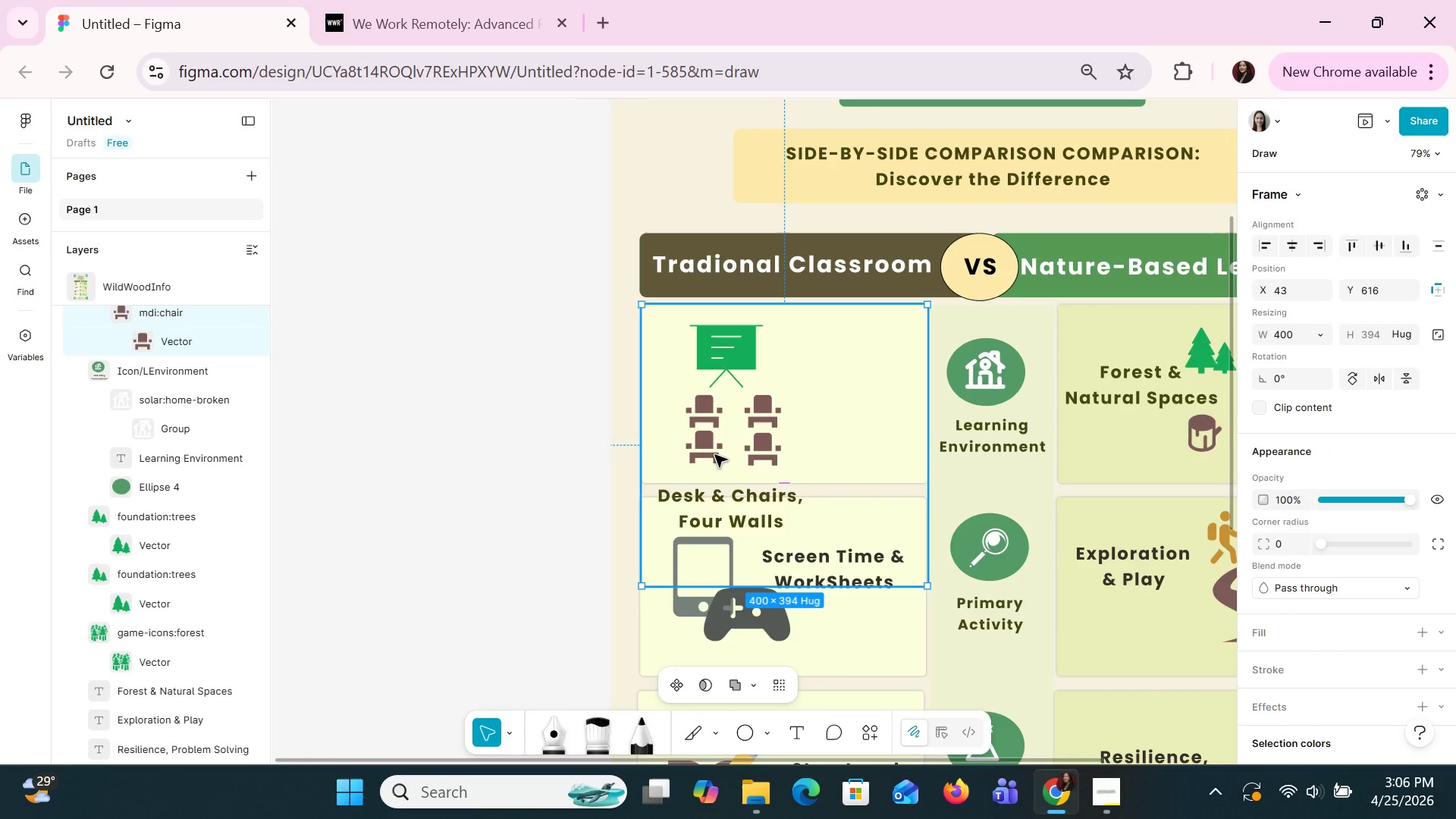 
left_click([745, 522])
 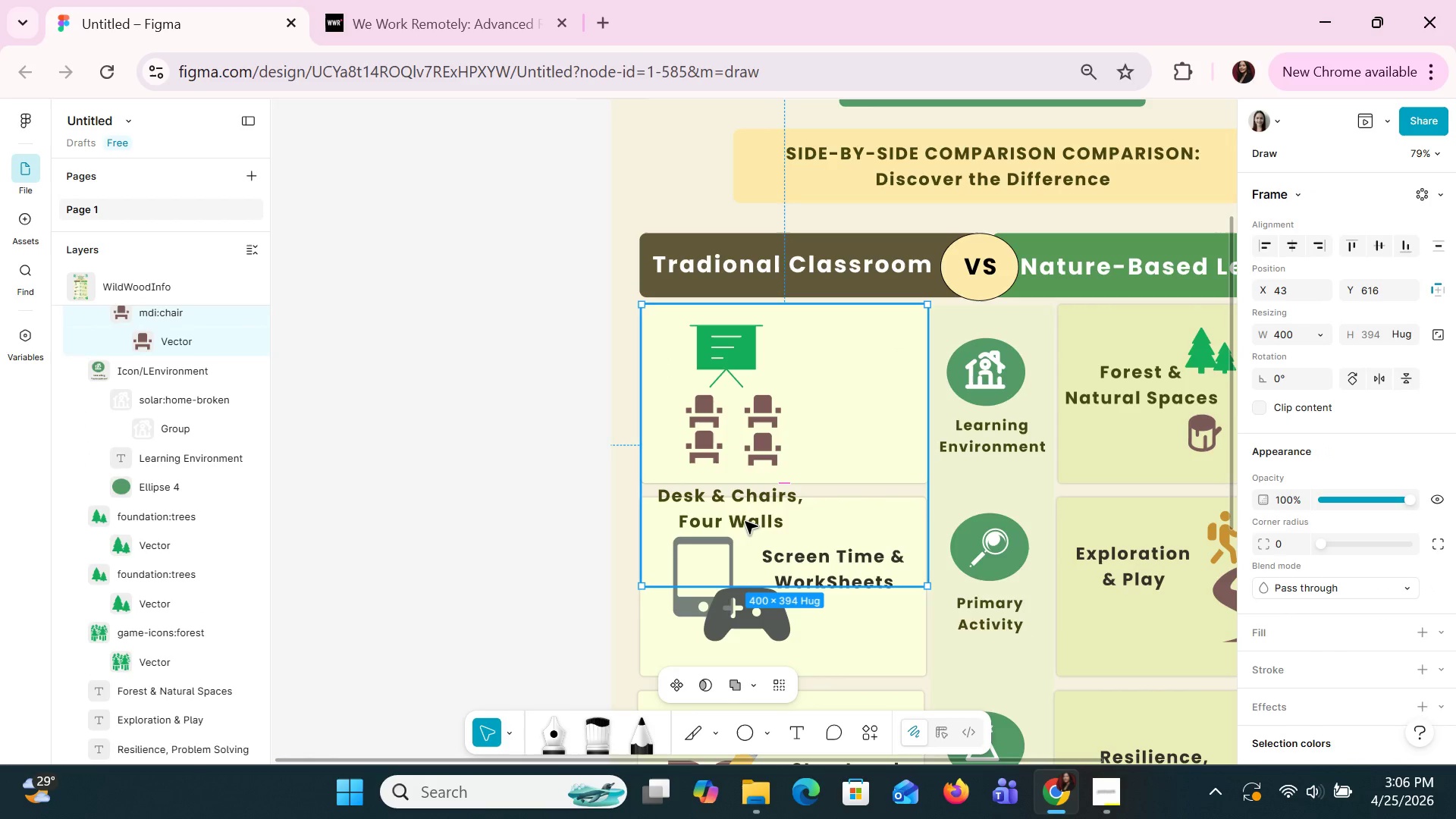 
double_click([745, 521])
 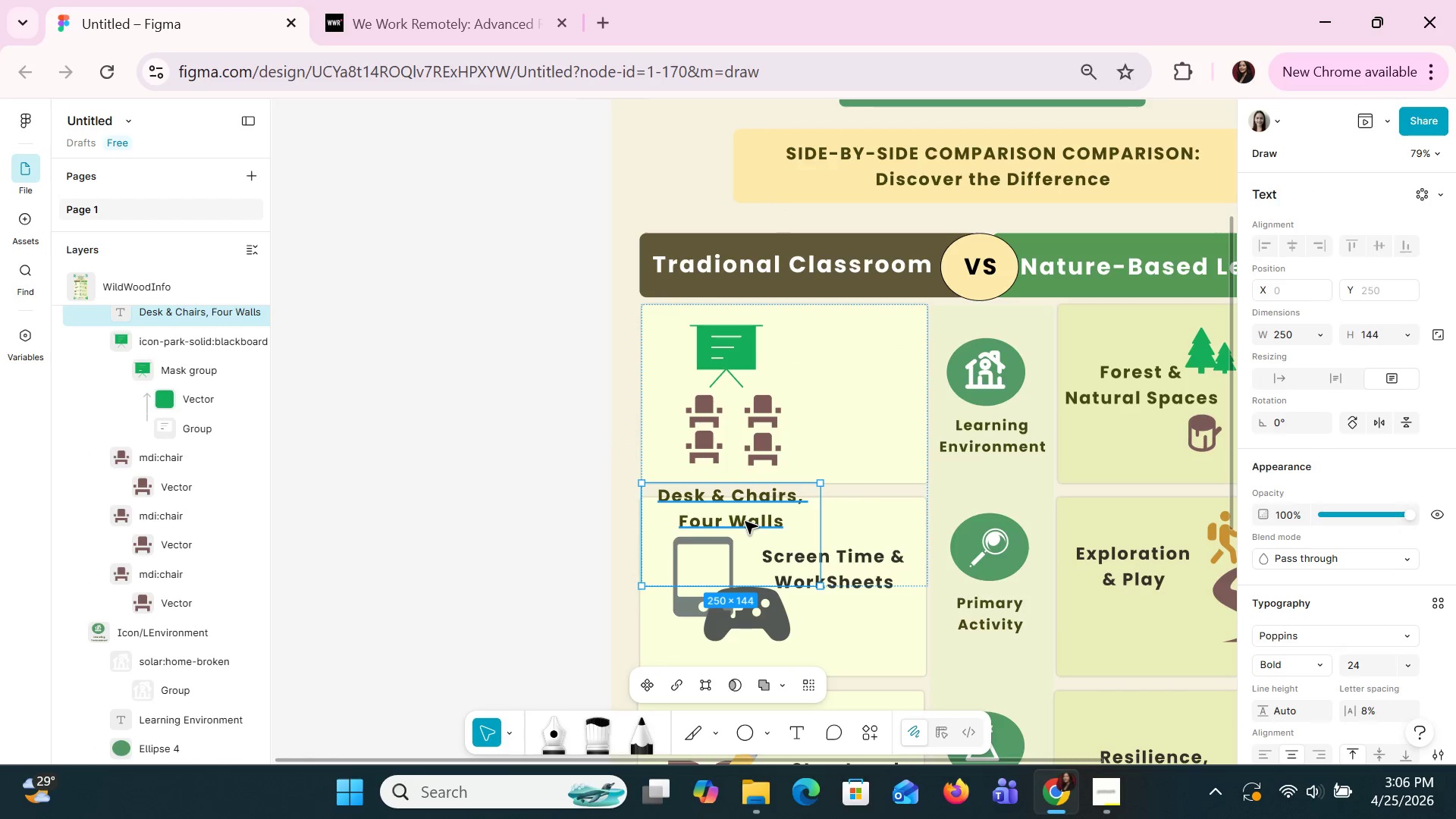 
left_click_drag(start_coordinate=[745, 521], to_coordinate=[854, 374])
 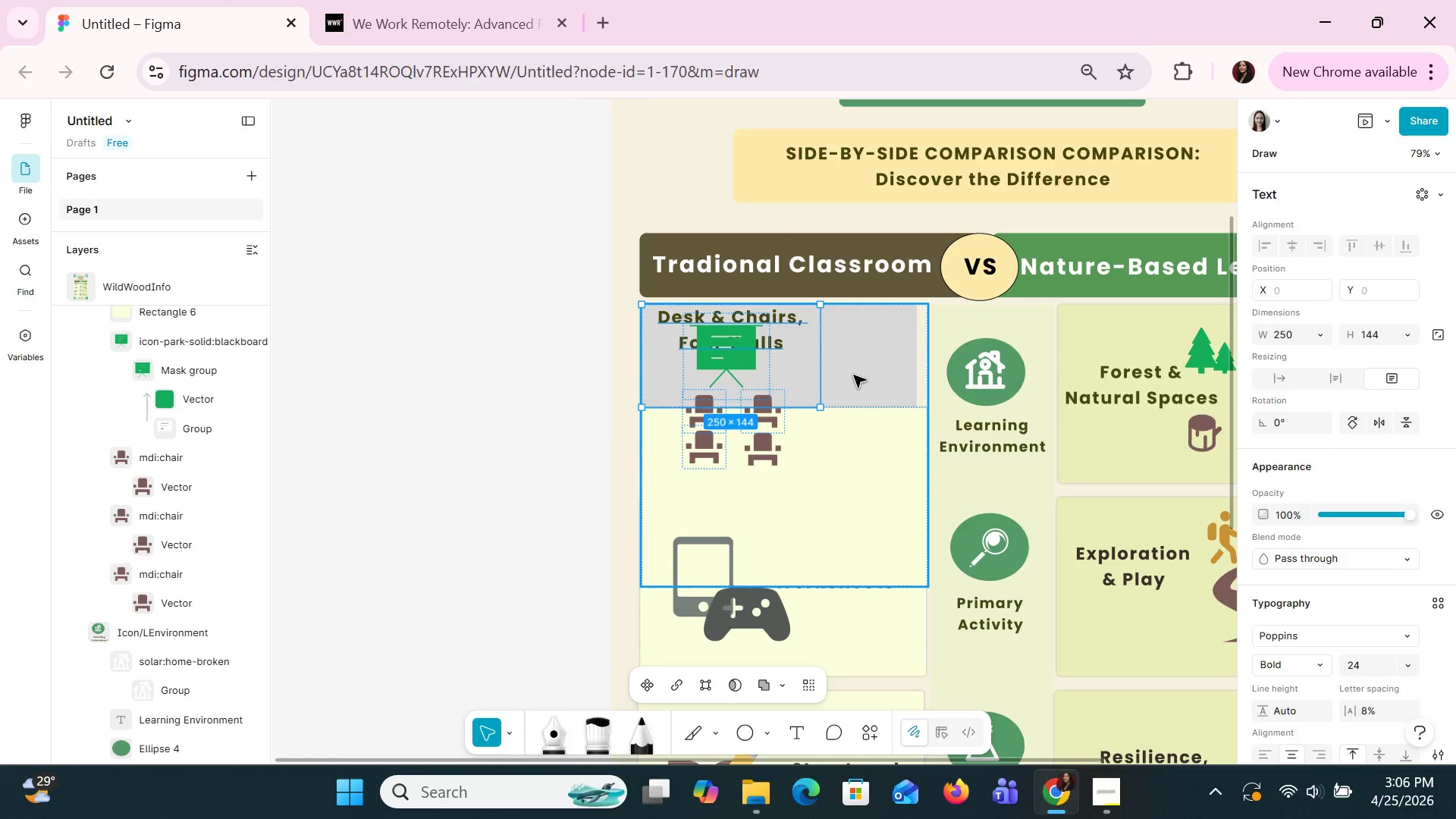 
key(Control+Z)
 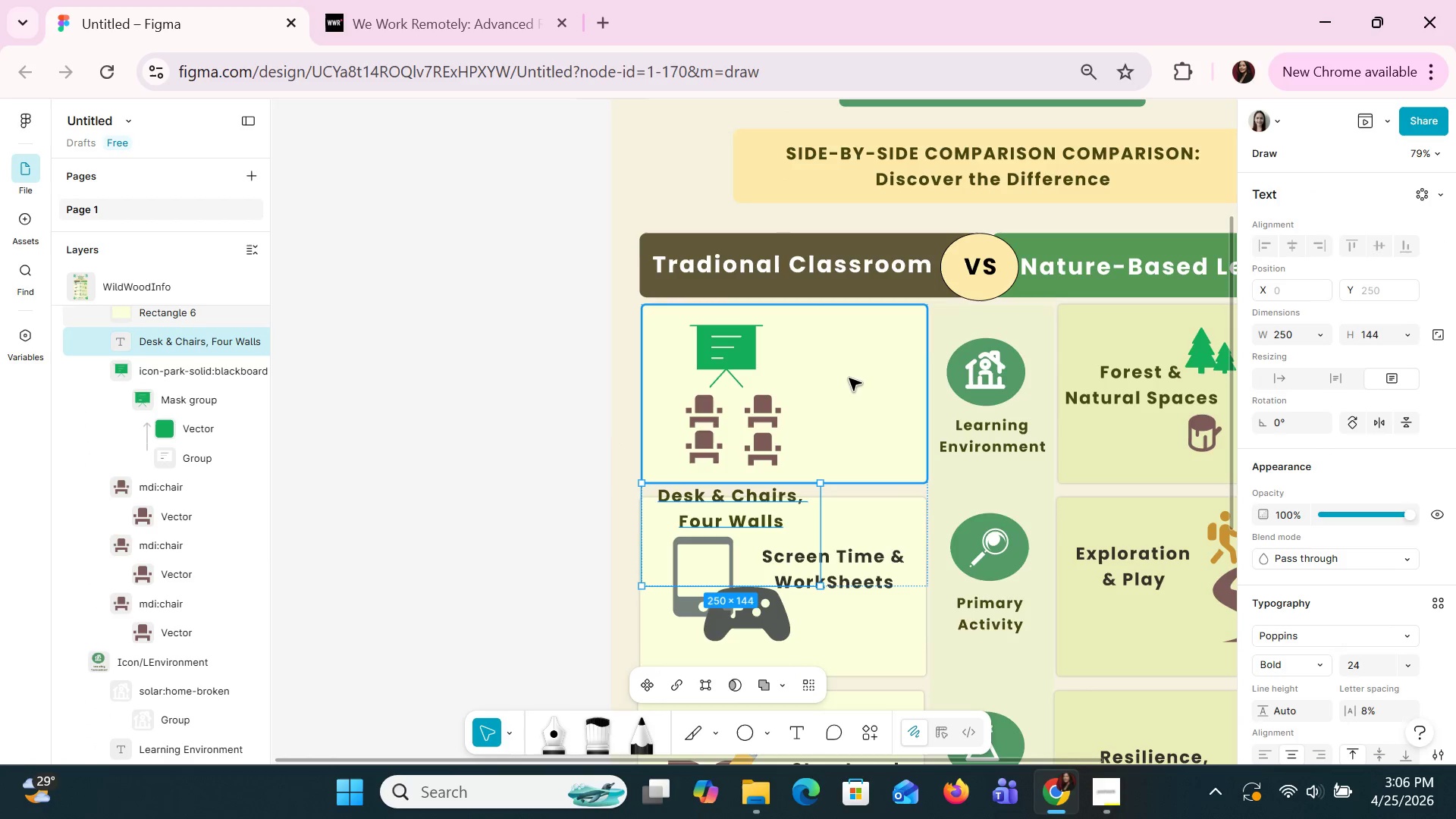 
key(Control+Z)
 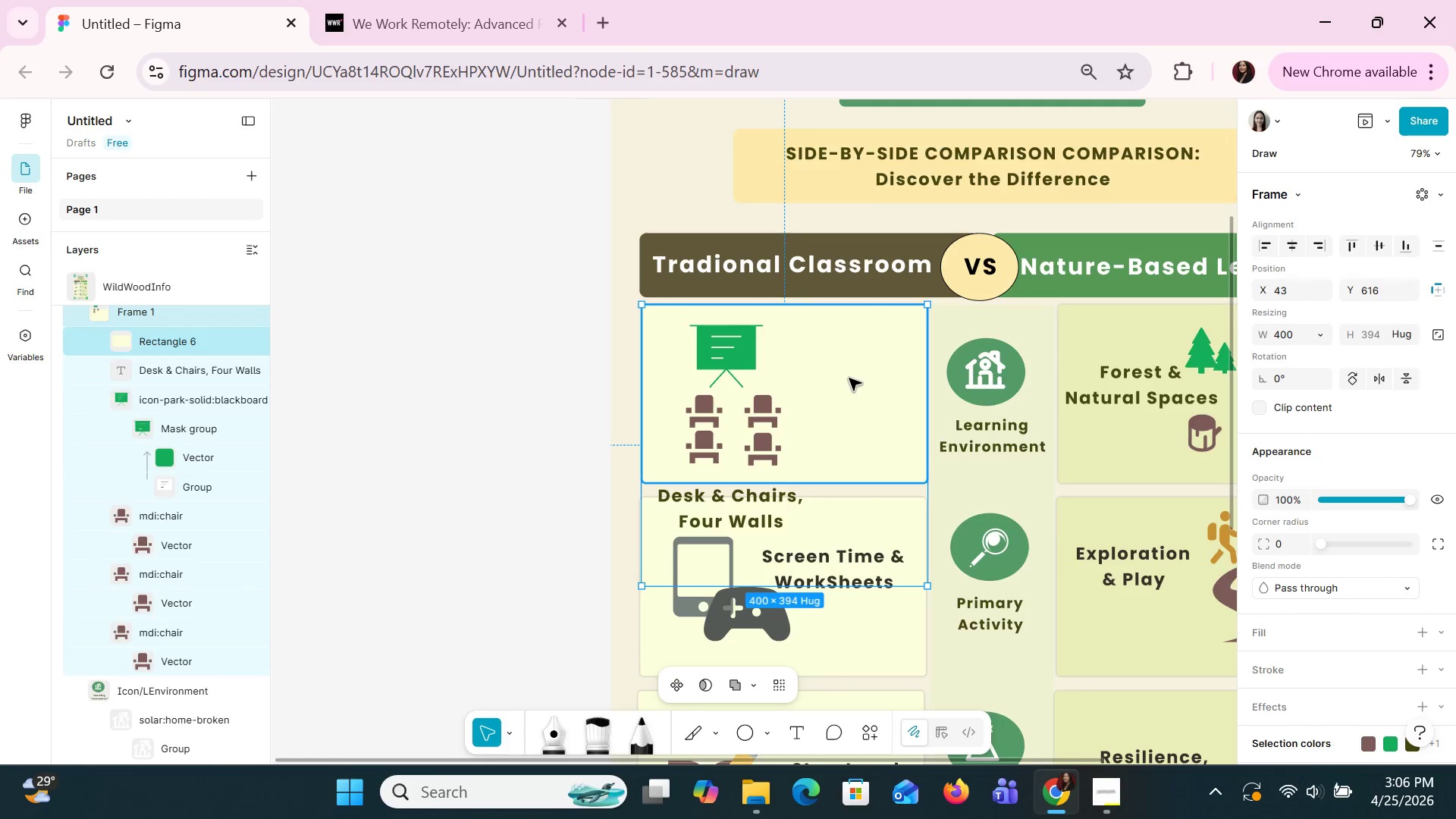 
key(Control+Z)
 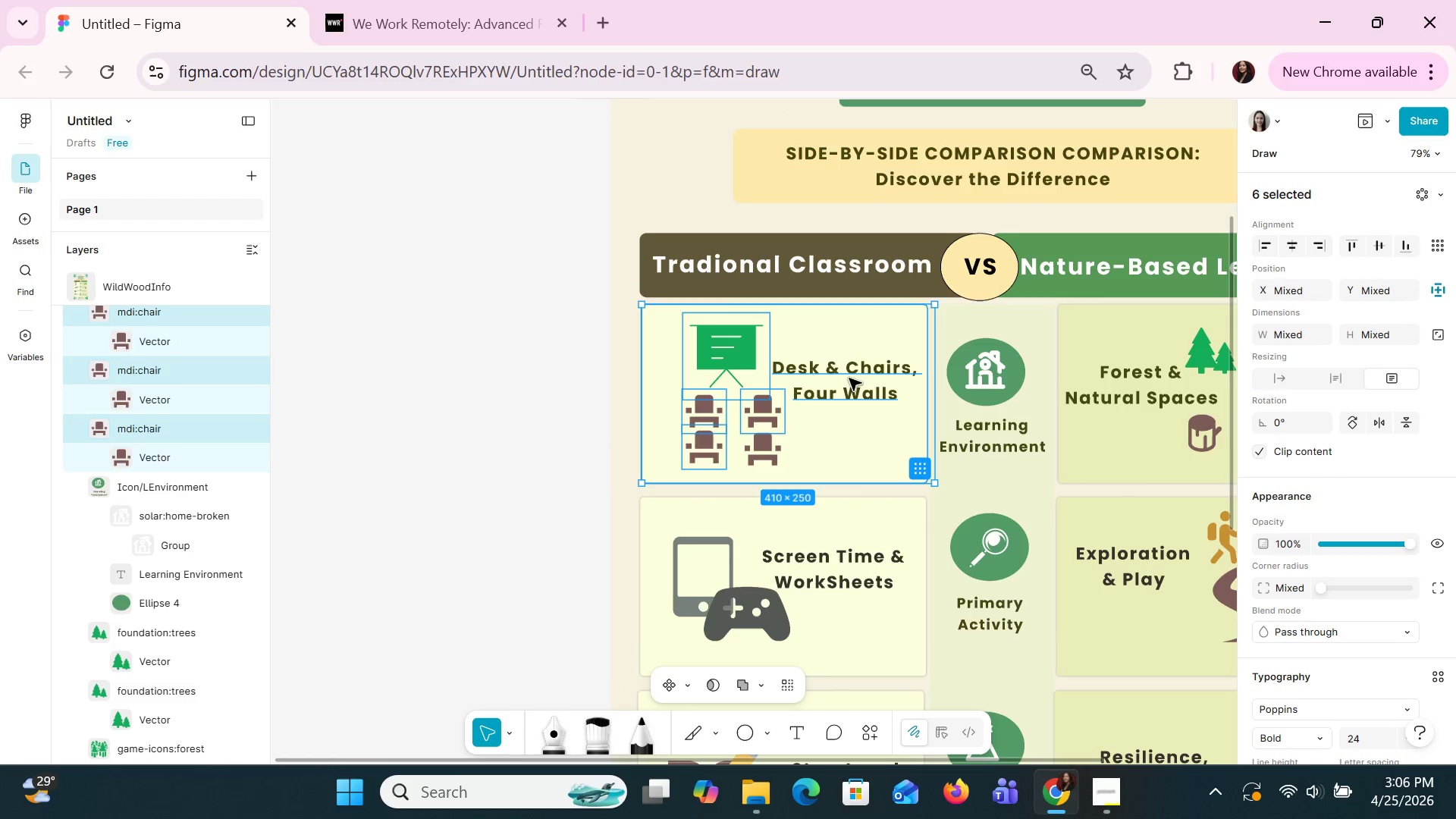 
left_click([858, 472])
 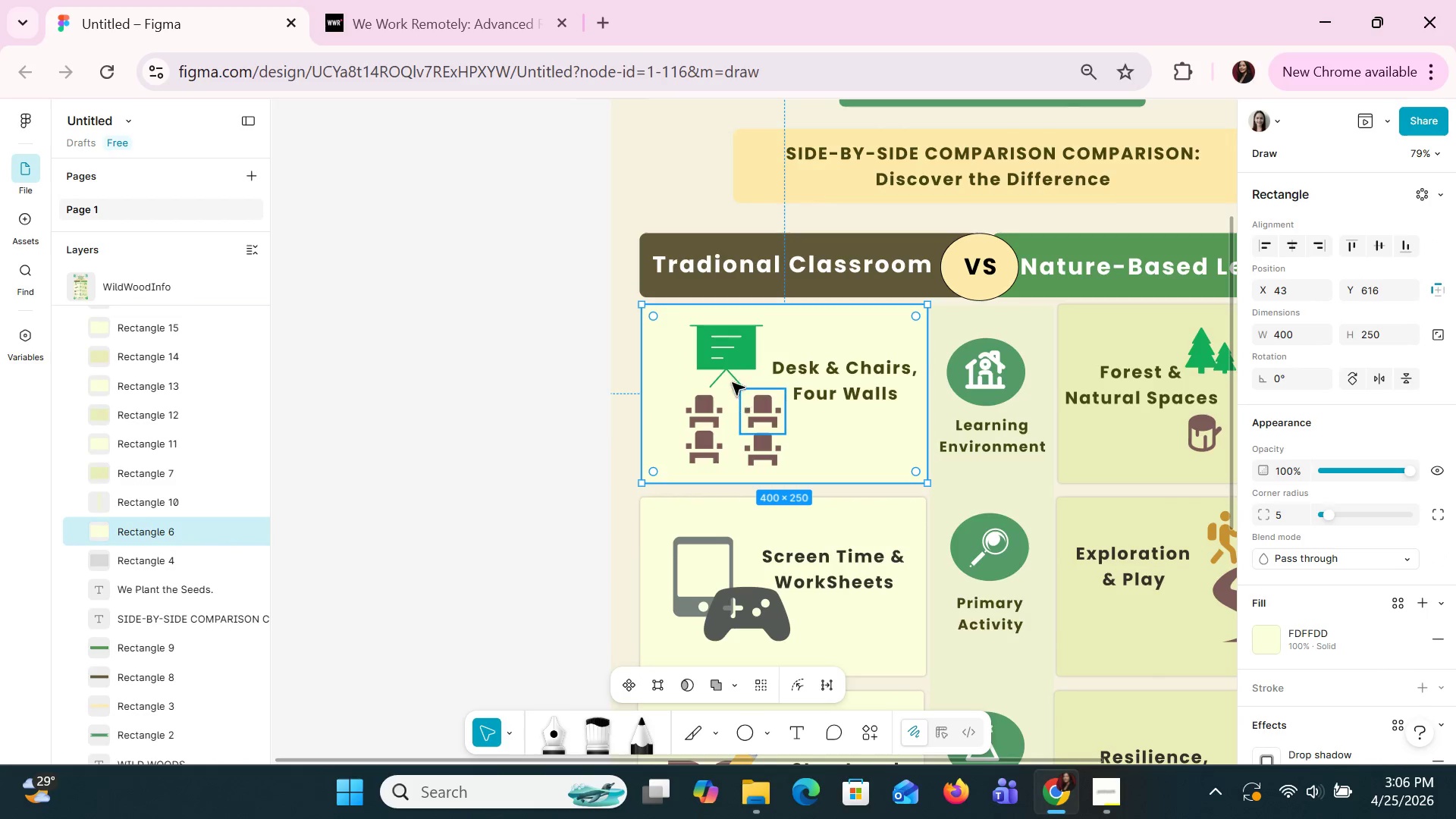 
left_click([731, 360])
 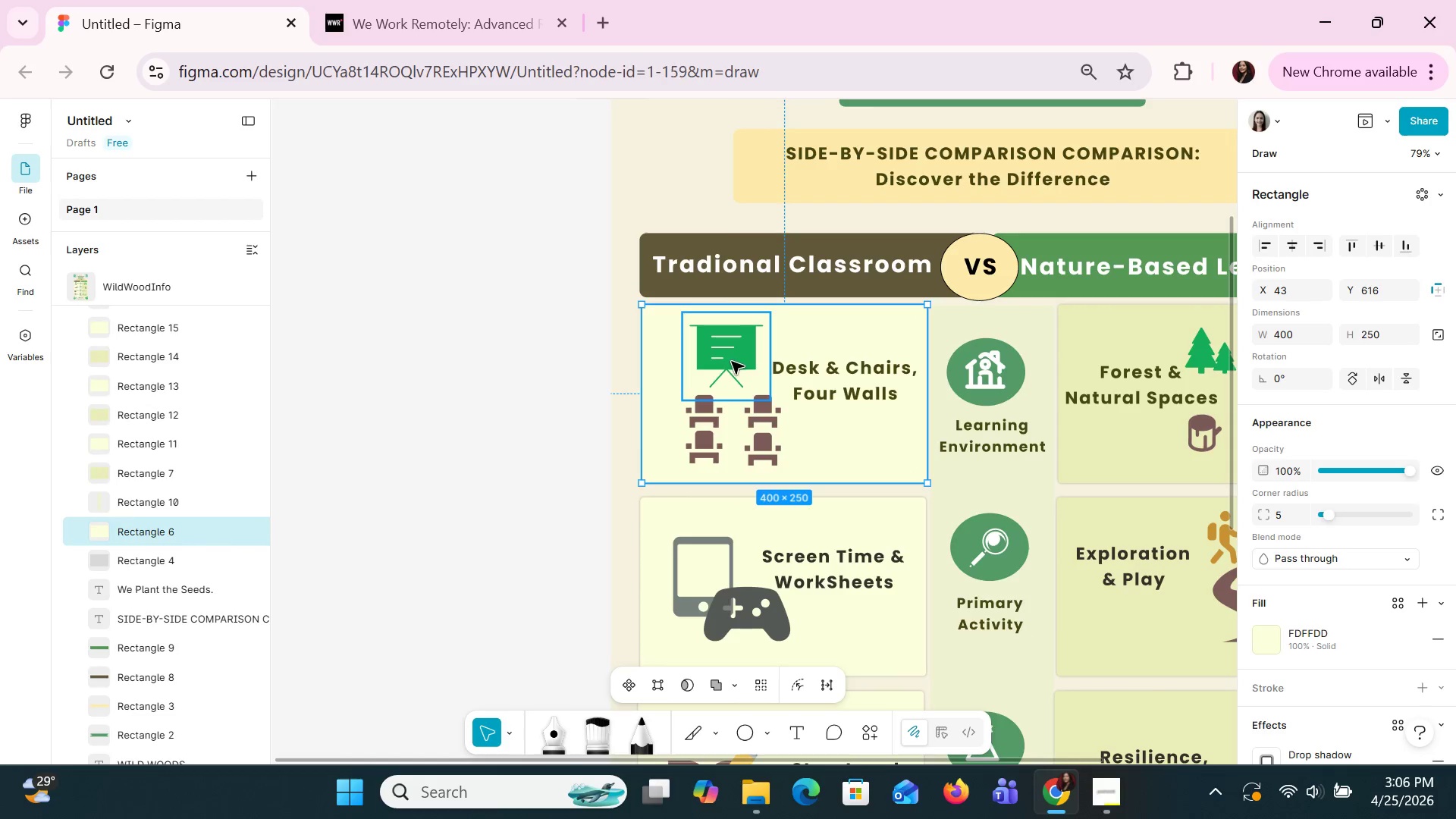 
hold_key(key=ShiftLeft, duration=1.5)
left_click([703, 423])
 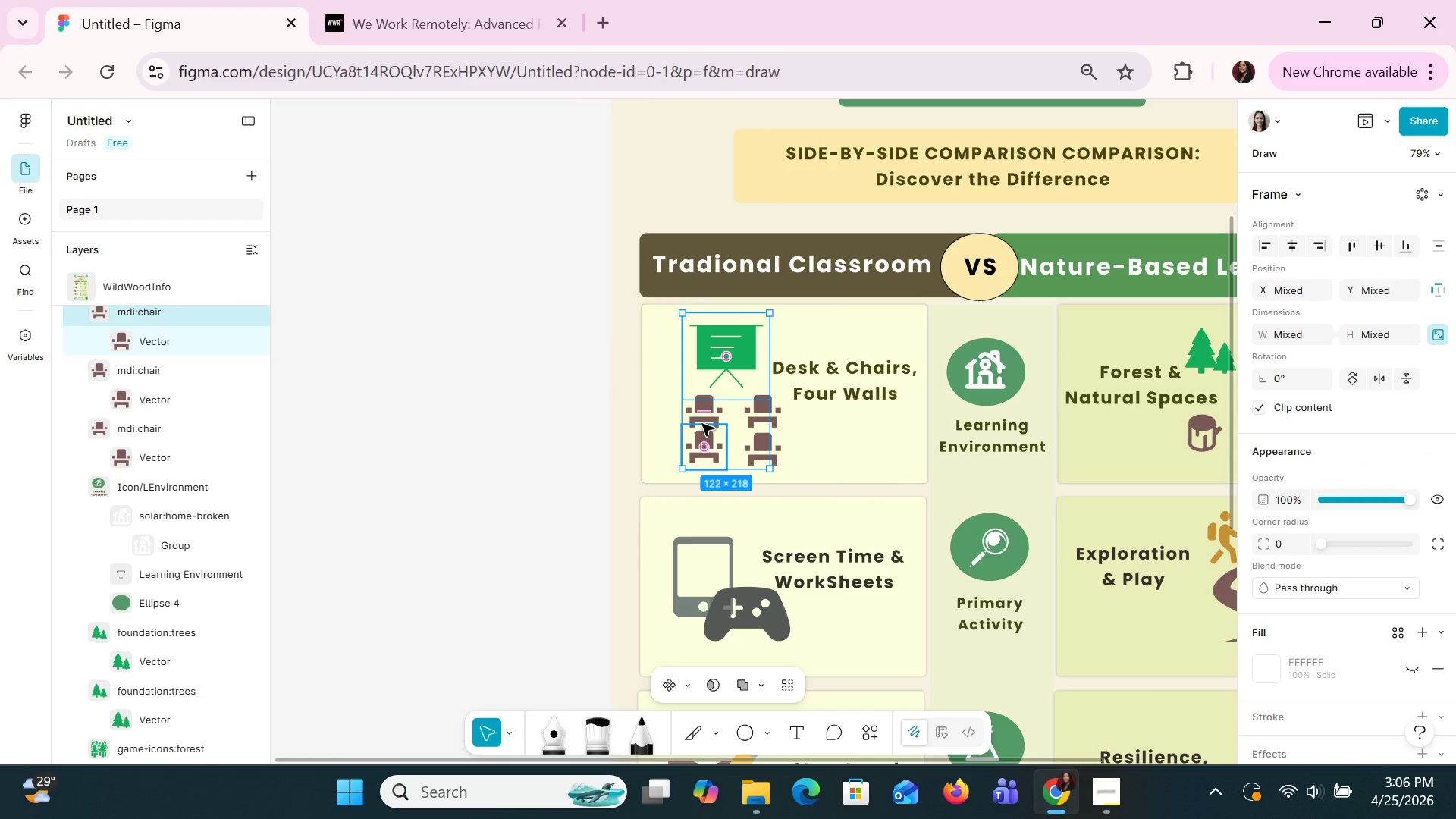 
hold_key(key=ShiftLeft, duration=1.5)
left_click([701, 413])
 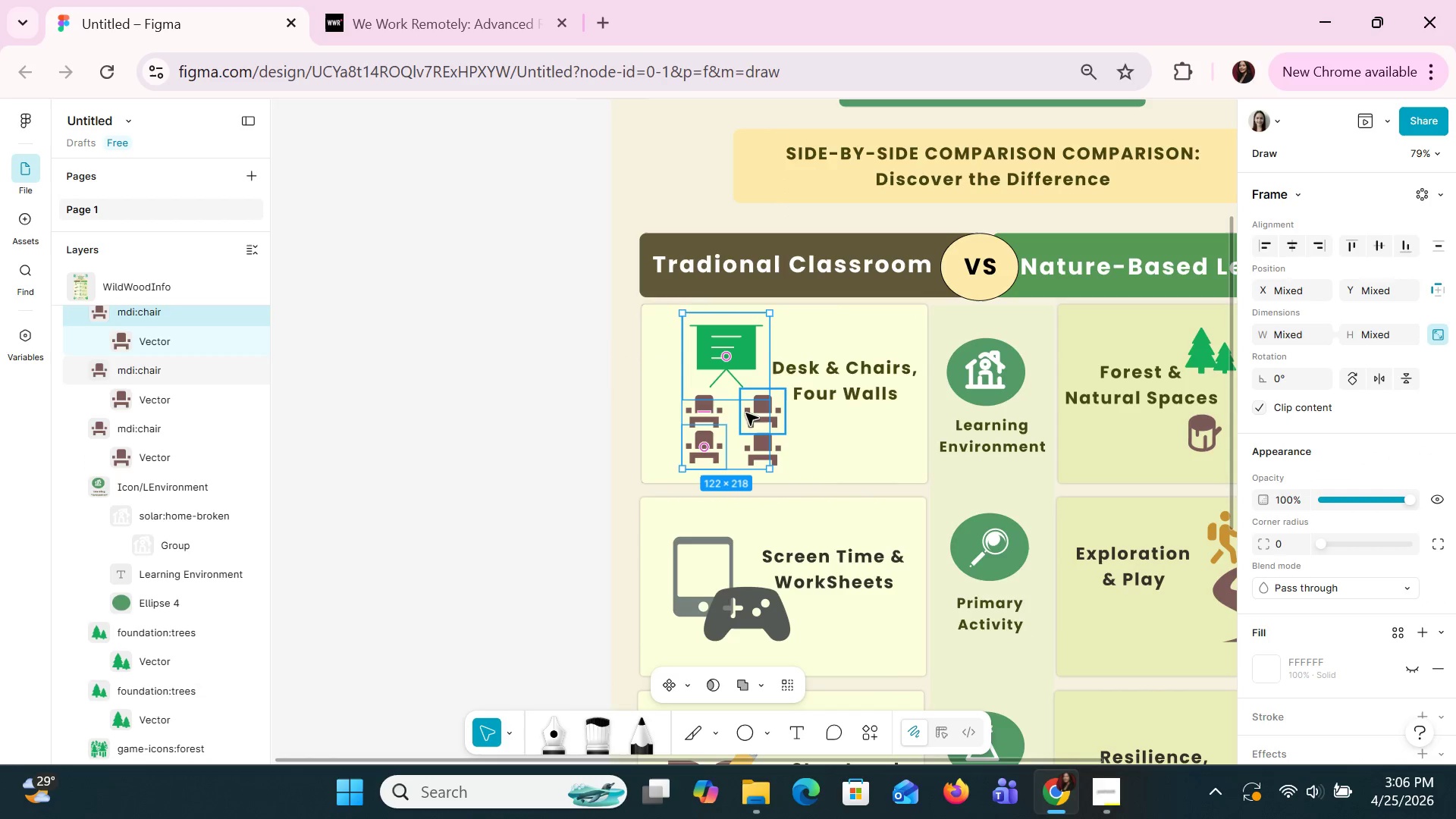 
hold_key(key=ShiftLeft, duration=1.5)
left_click([749, 415])
 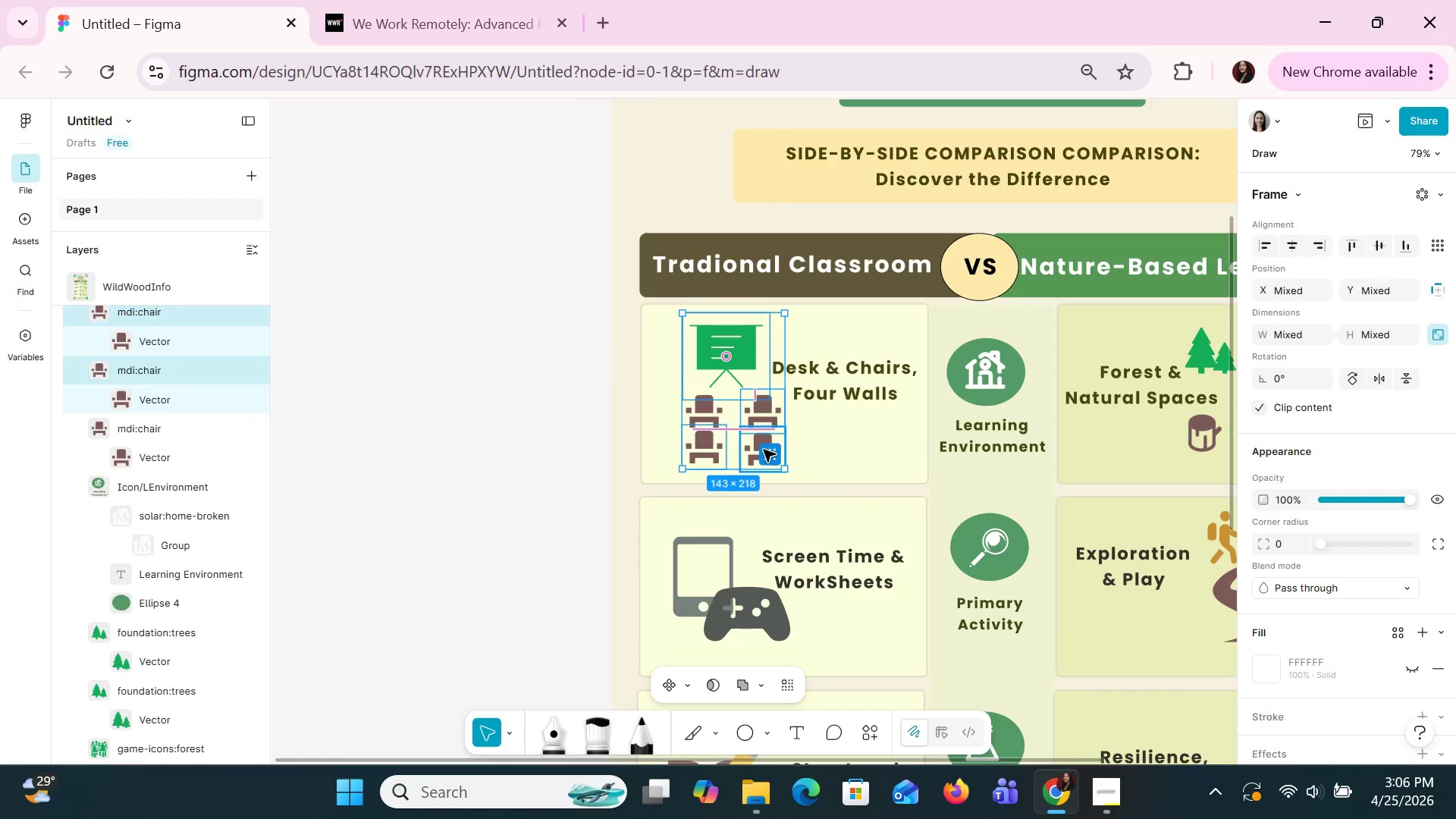 
left_click([763, 449])
 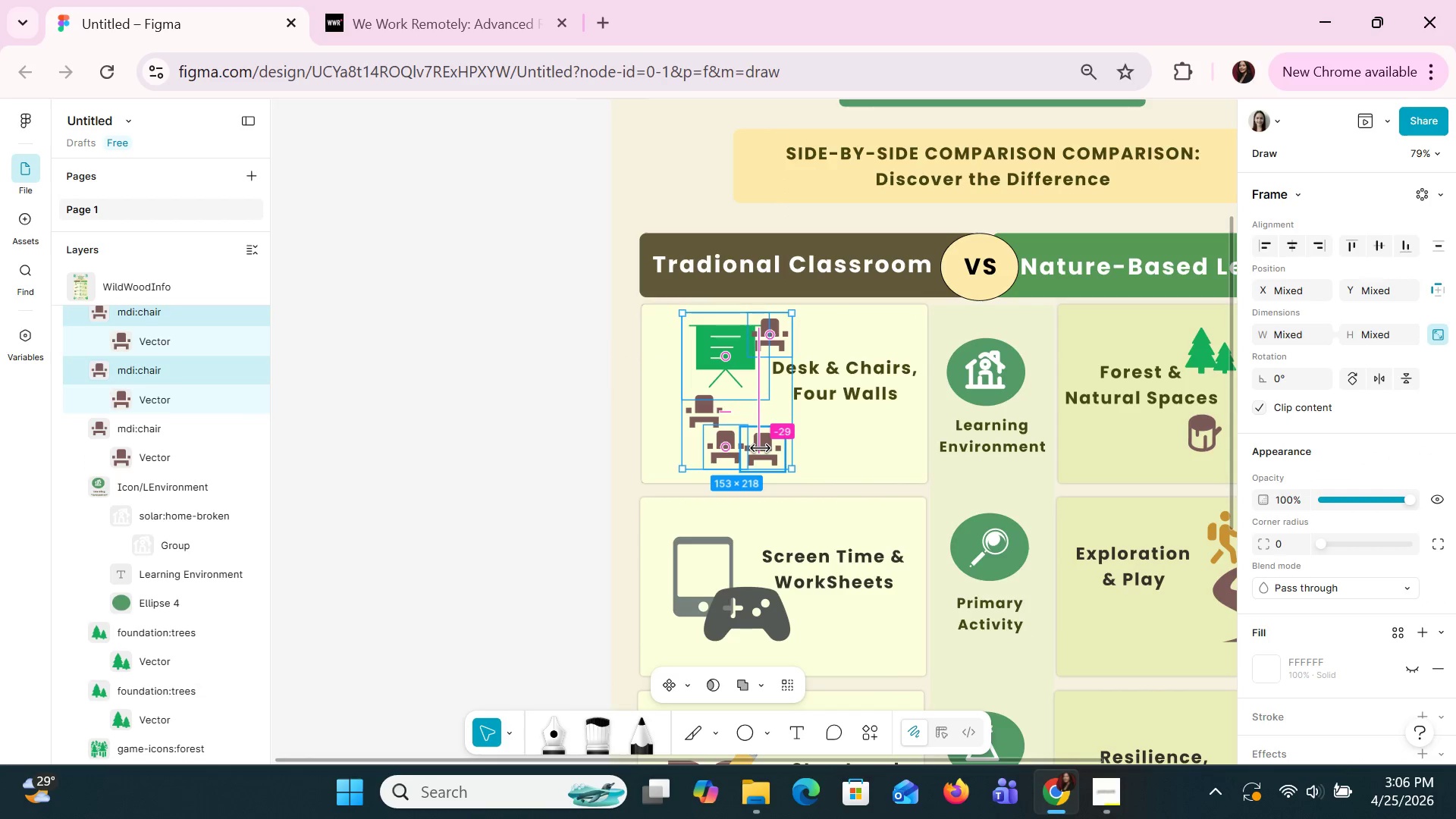 
key(Control+ControlLeft)
 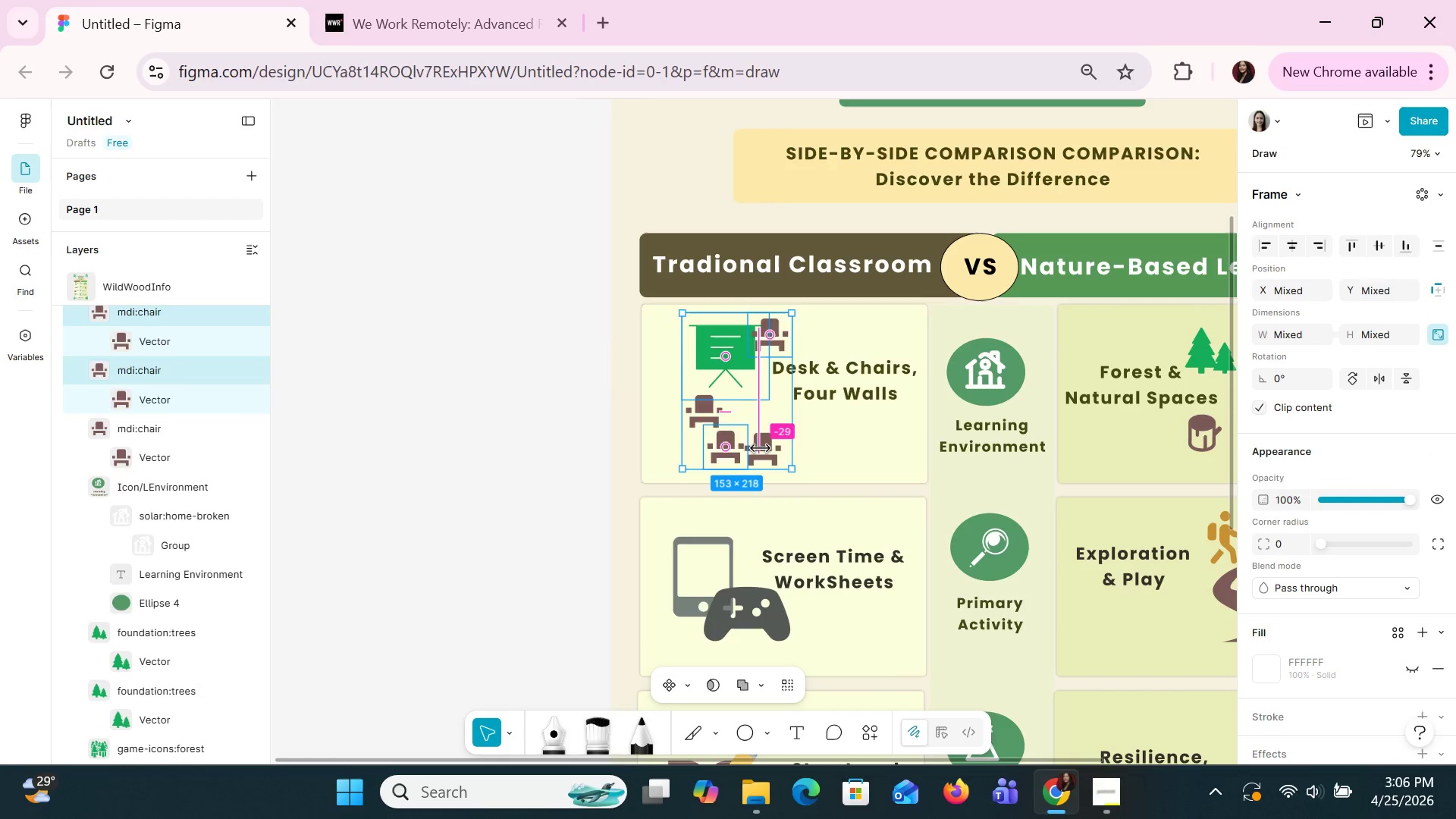 
key(Control+Z)
 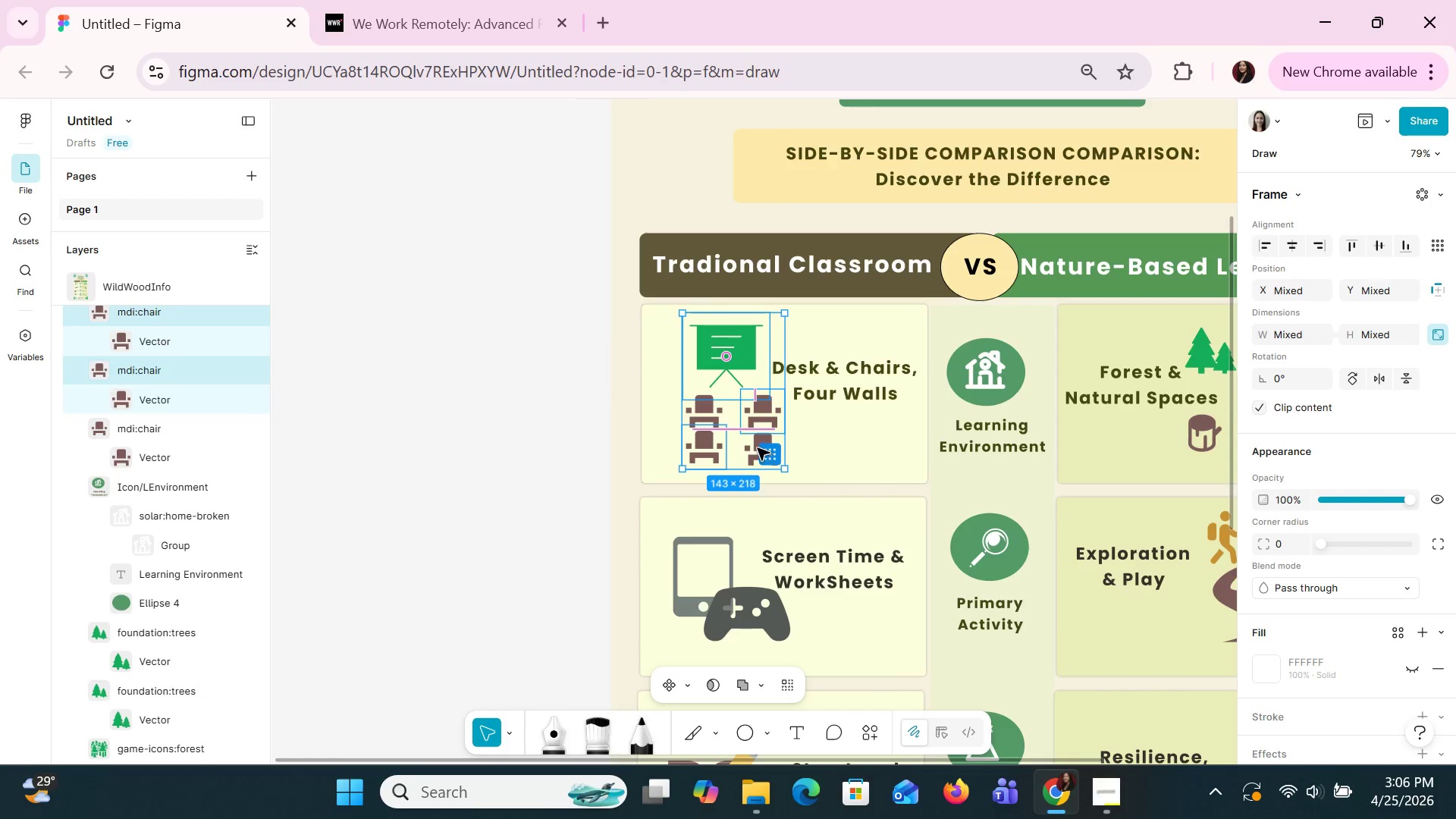 
hold_key(key=ShiftLeft, duration=0.5)
 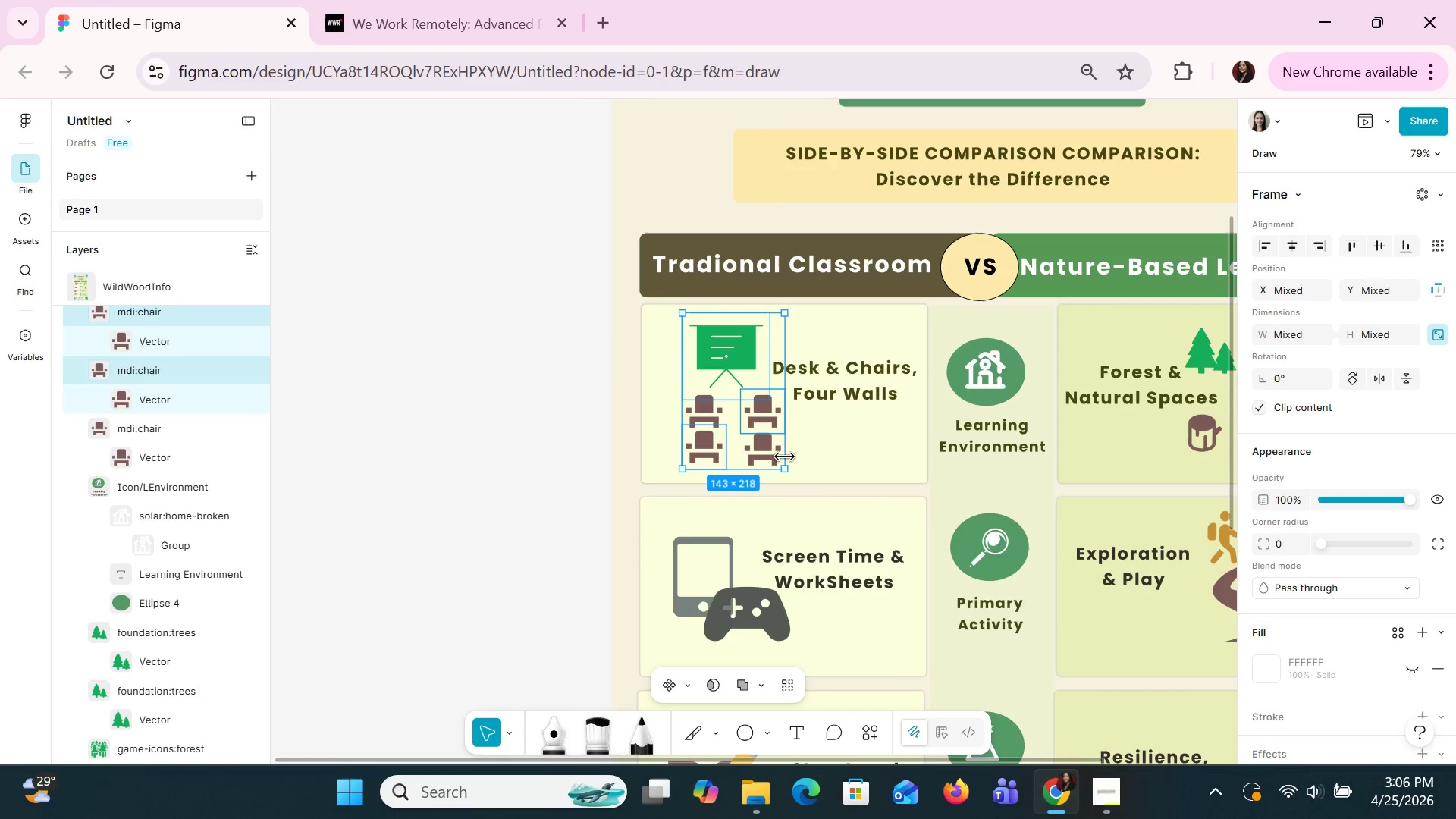 
hold_key(key=ShiftLeft, duration=1.5)
 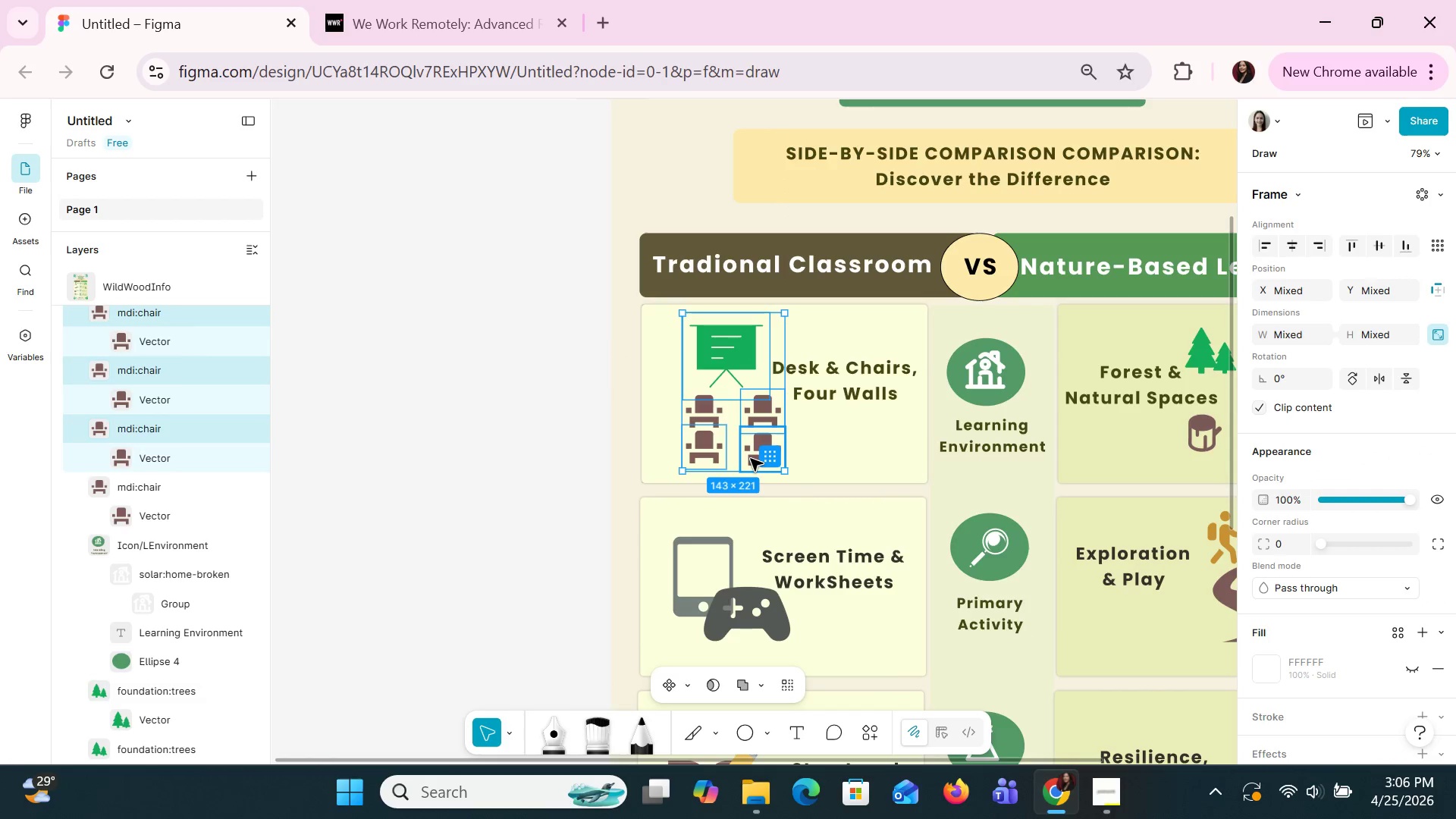 
hold_key(key=ShiftLeft, duration=0.94)
left_click([750, 458])
 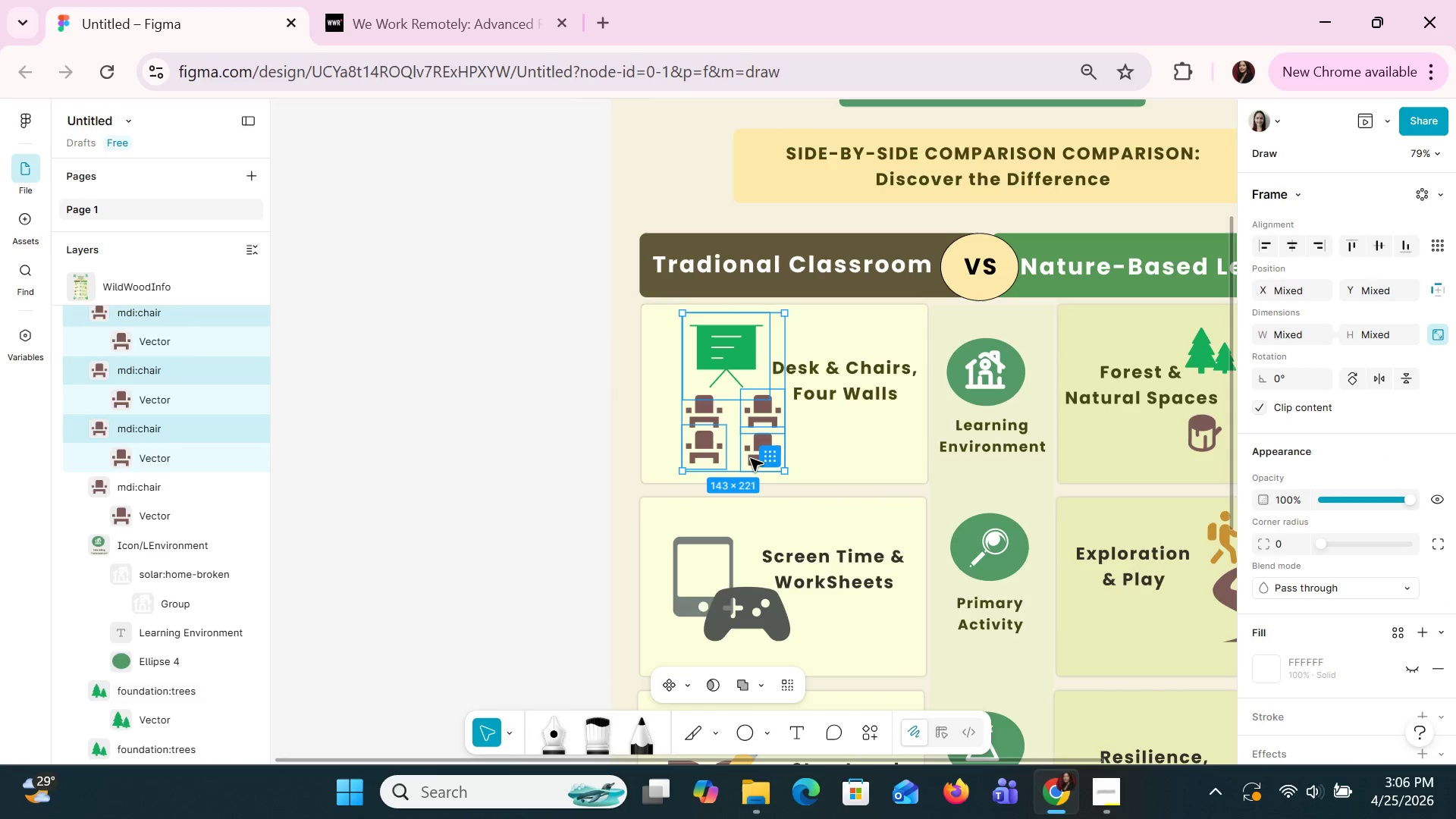 
key(Shift+A)
 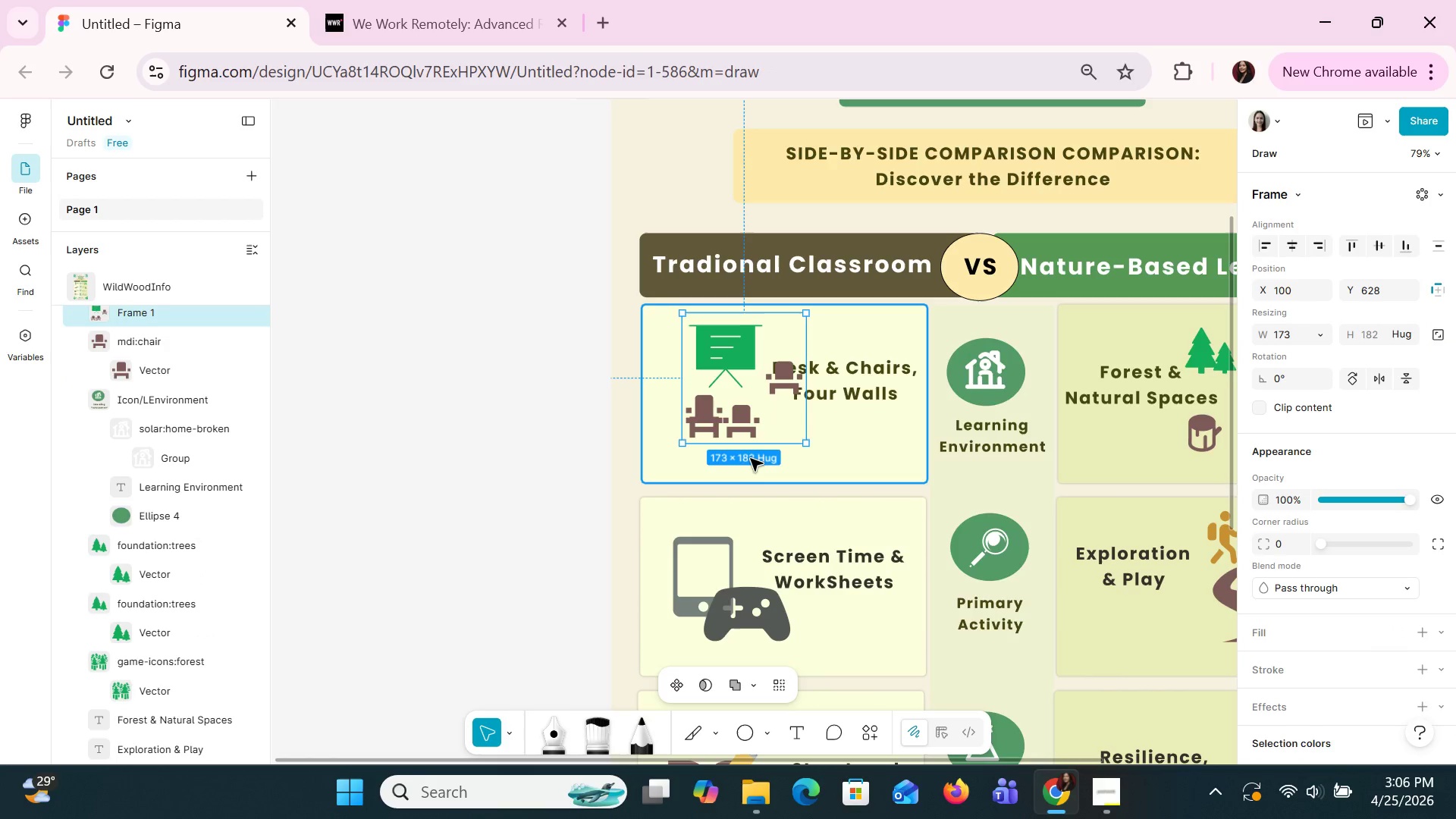 
key(Control+Z)
 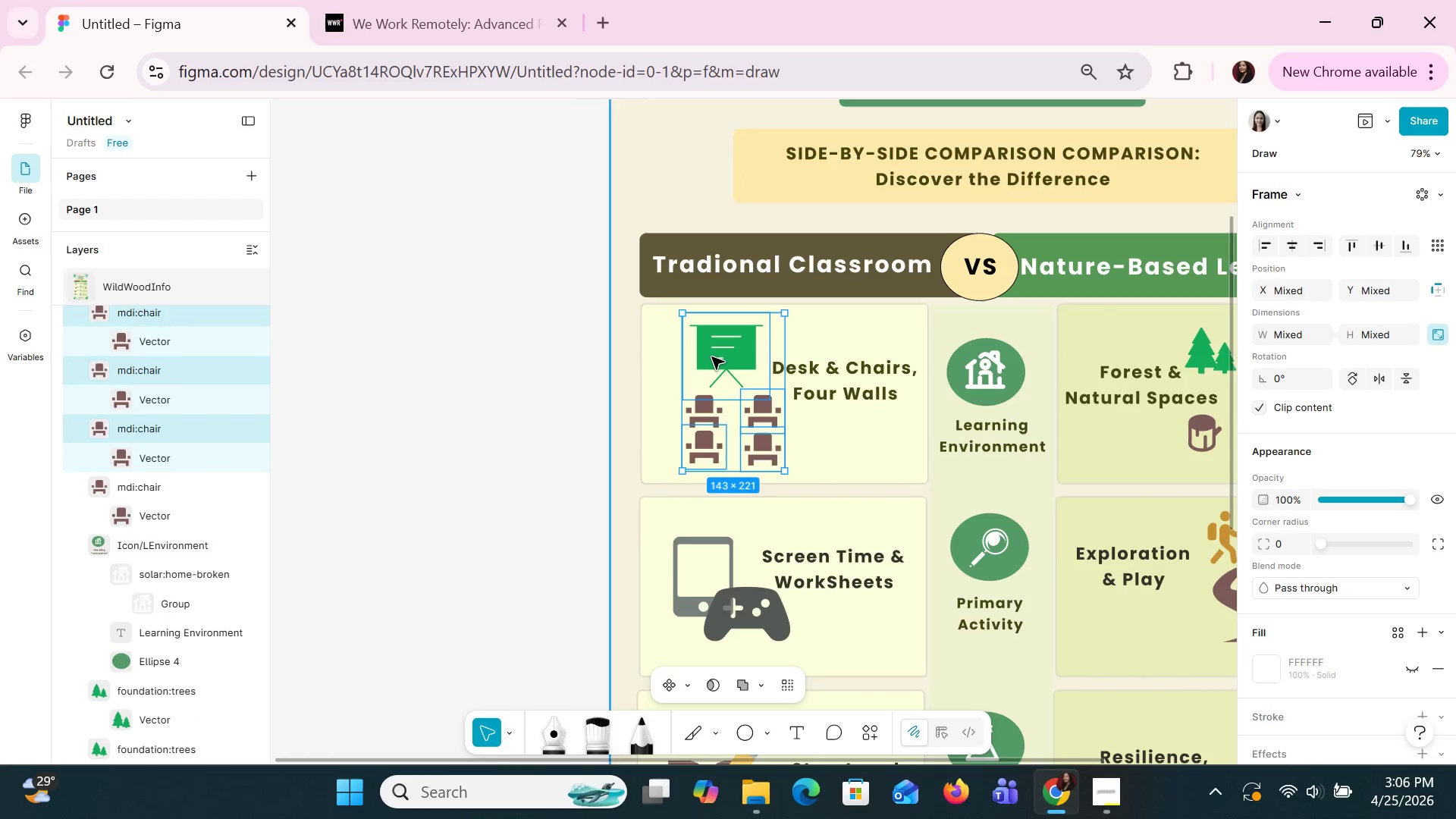 
right_click([707, 333])
 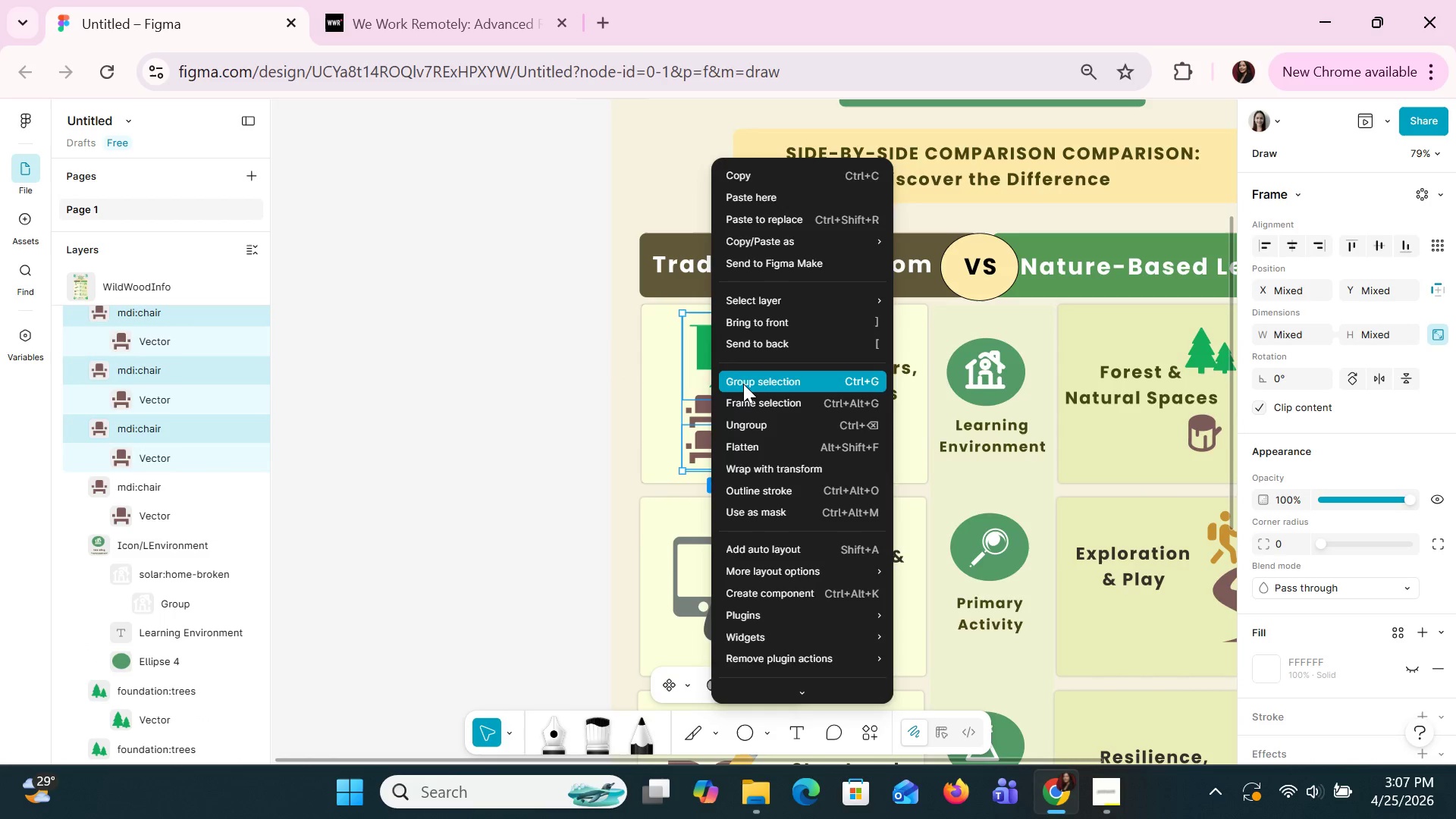 
left_click([743, 384])
 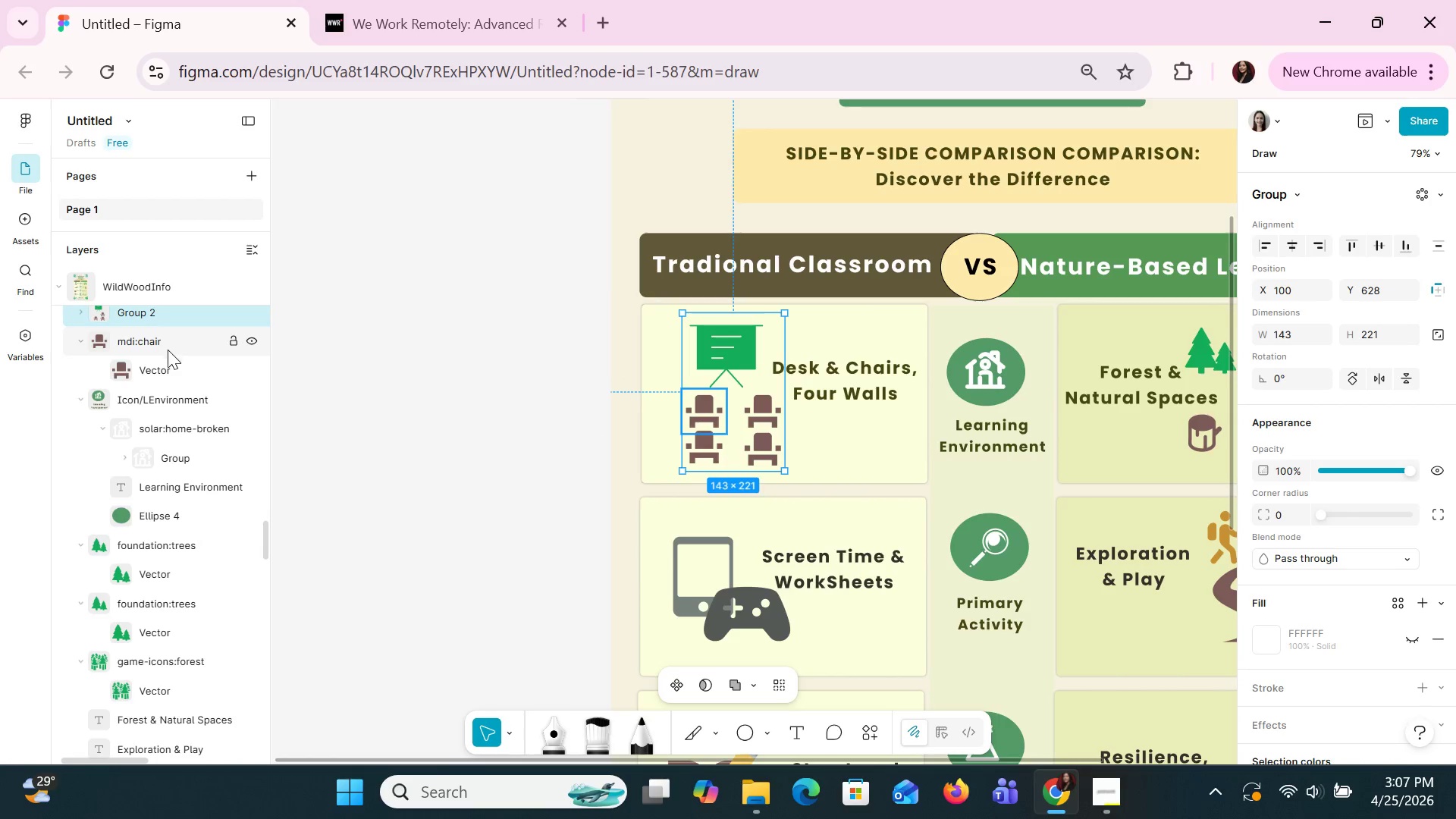 
scroll: coordinate [168, 381], scroll_direction: up, amount: 1.0
 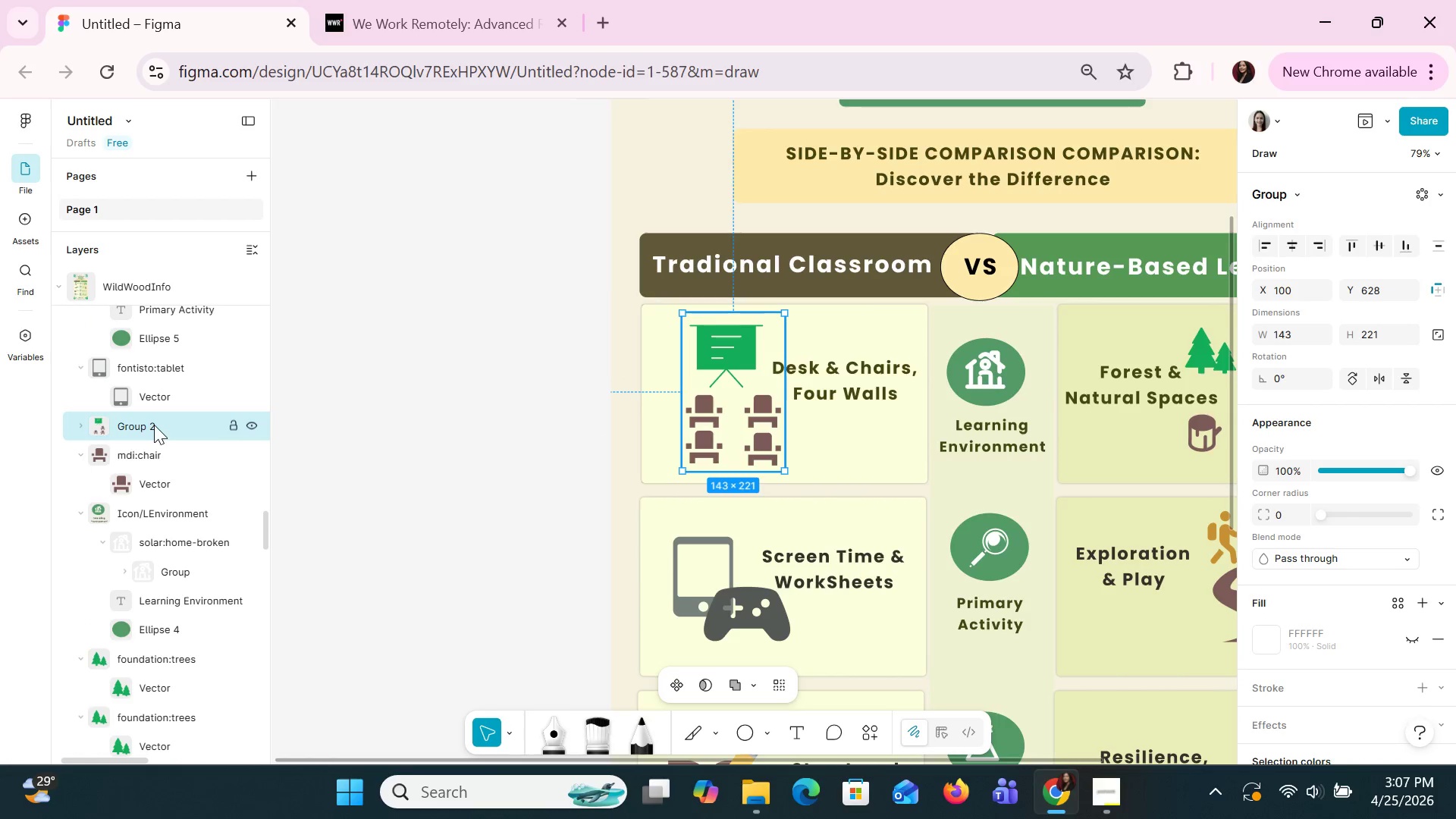 
left_click([154, 425])
 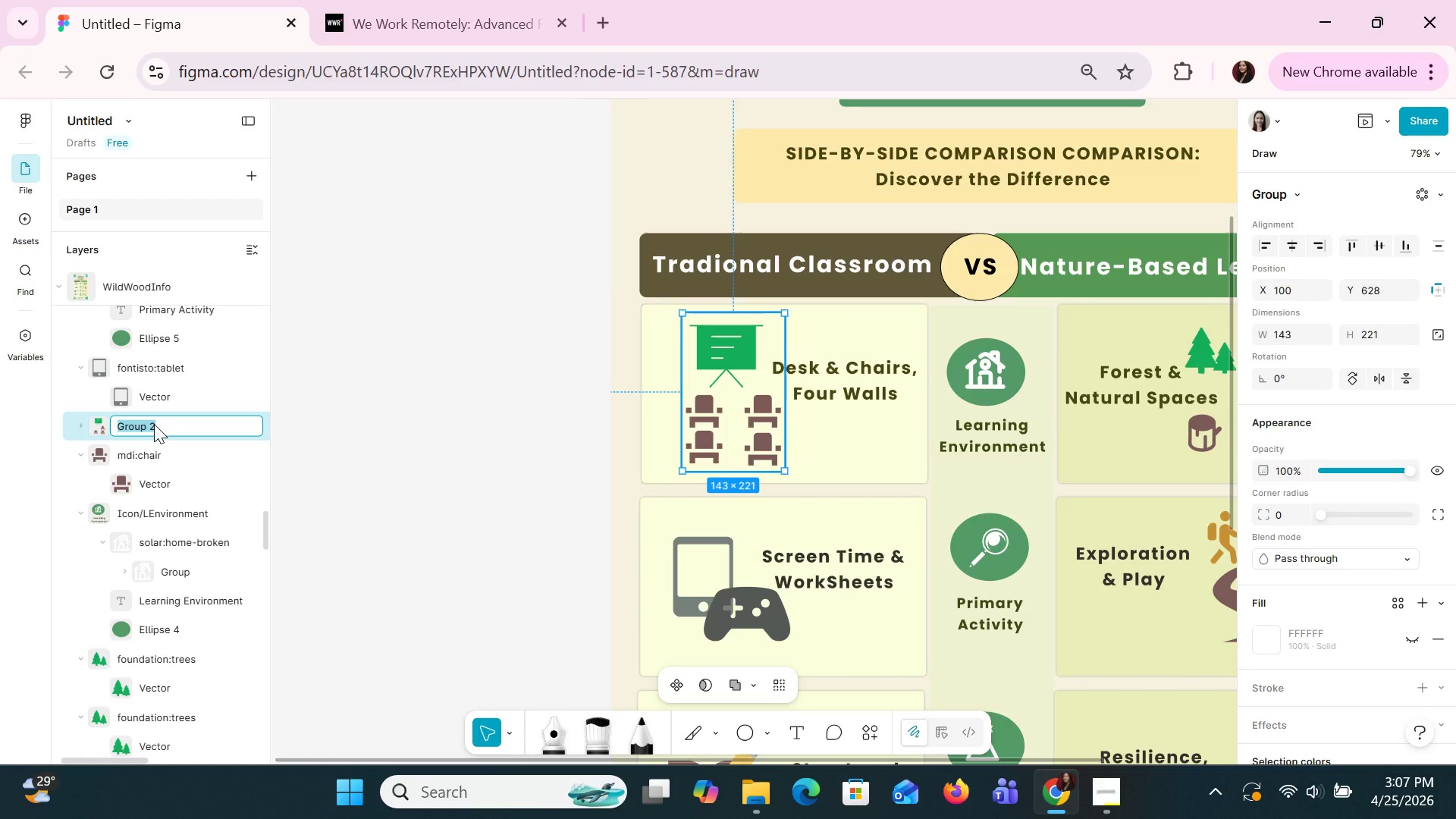 
type(Icon/DeskChair)
 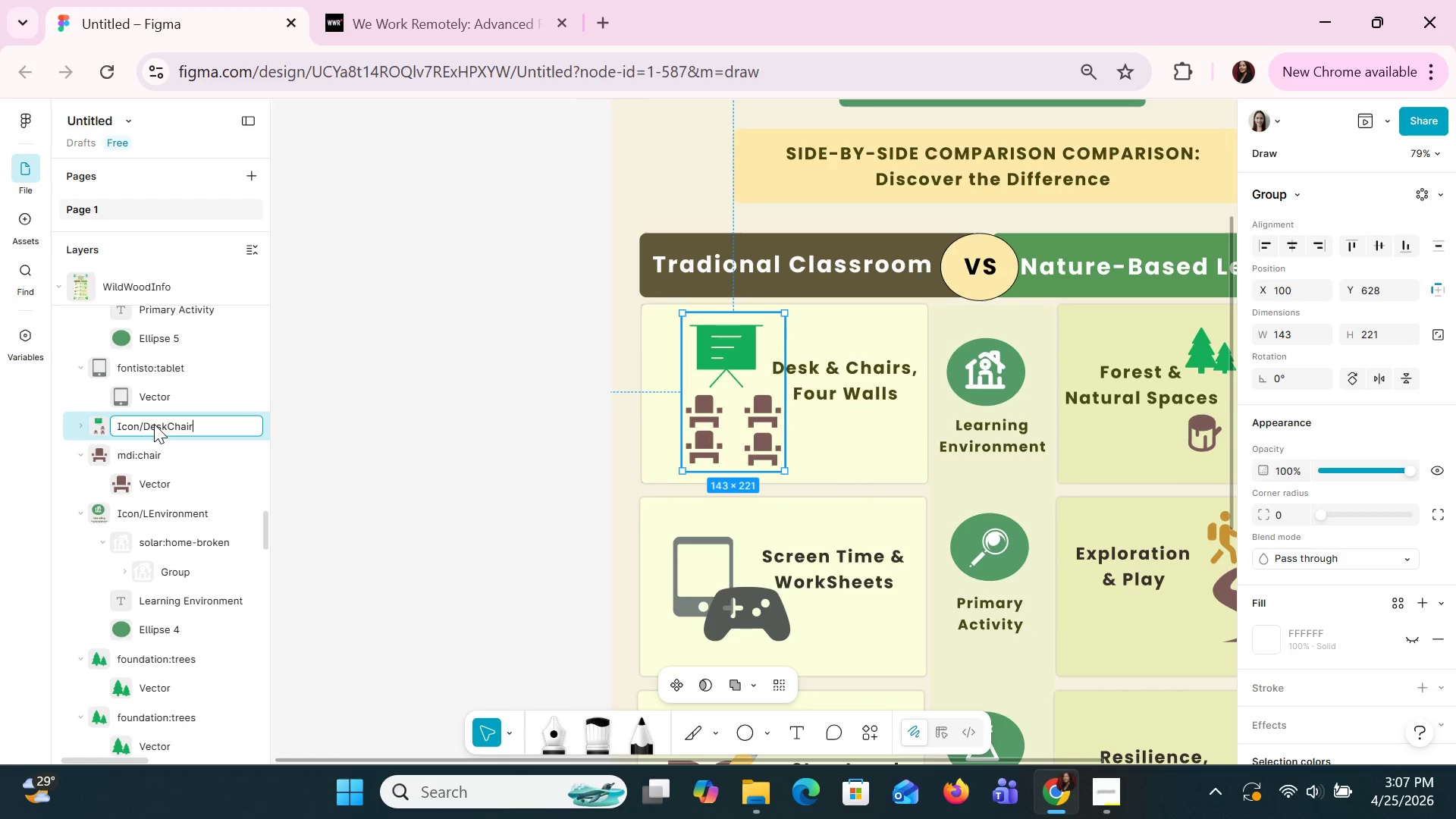 
key(Enter)
 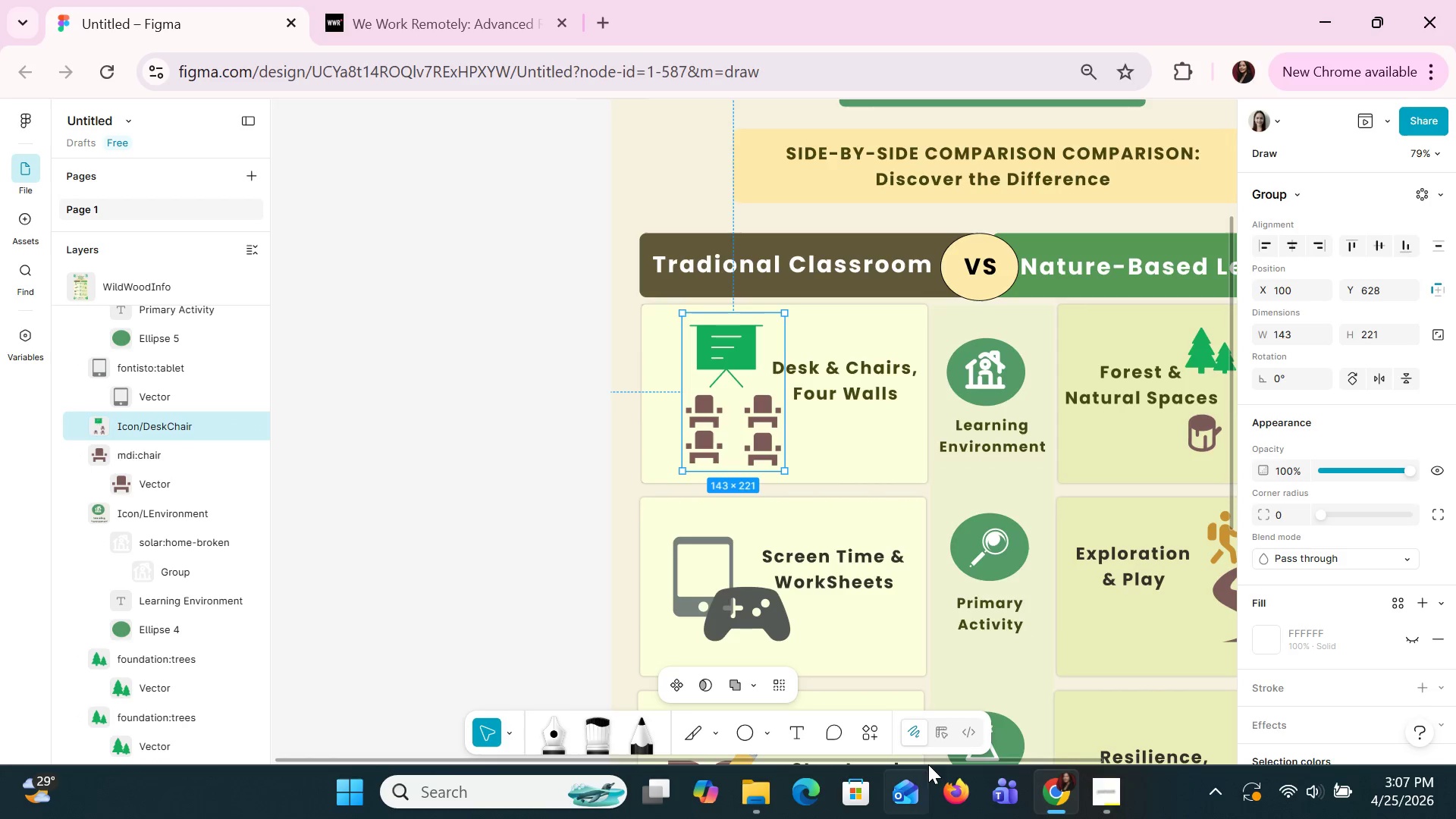 
scroll: coordinate [871, 623], scroll_direction: down, amount: 1.0
 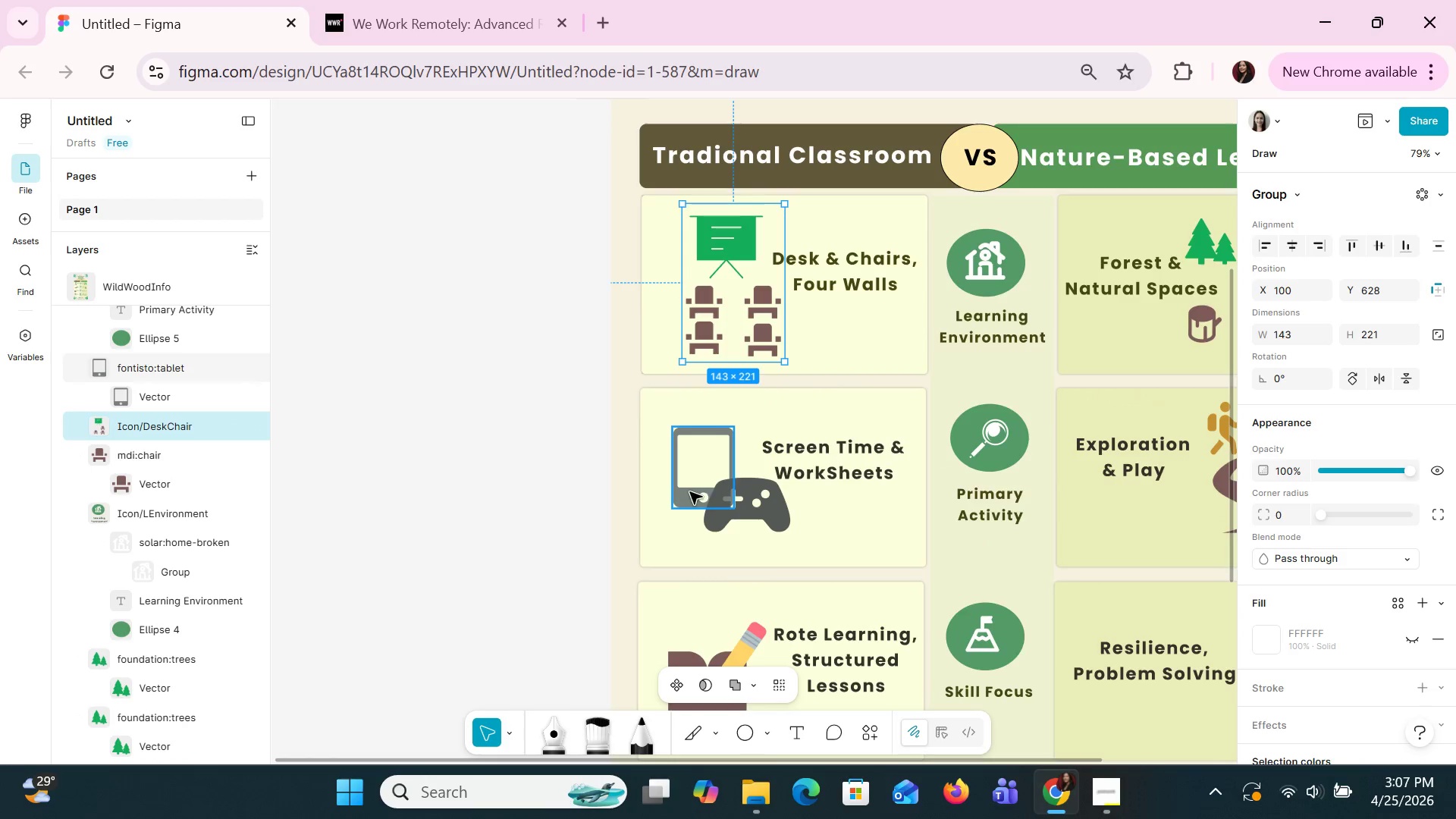 
left_click([689, 491])
 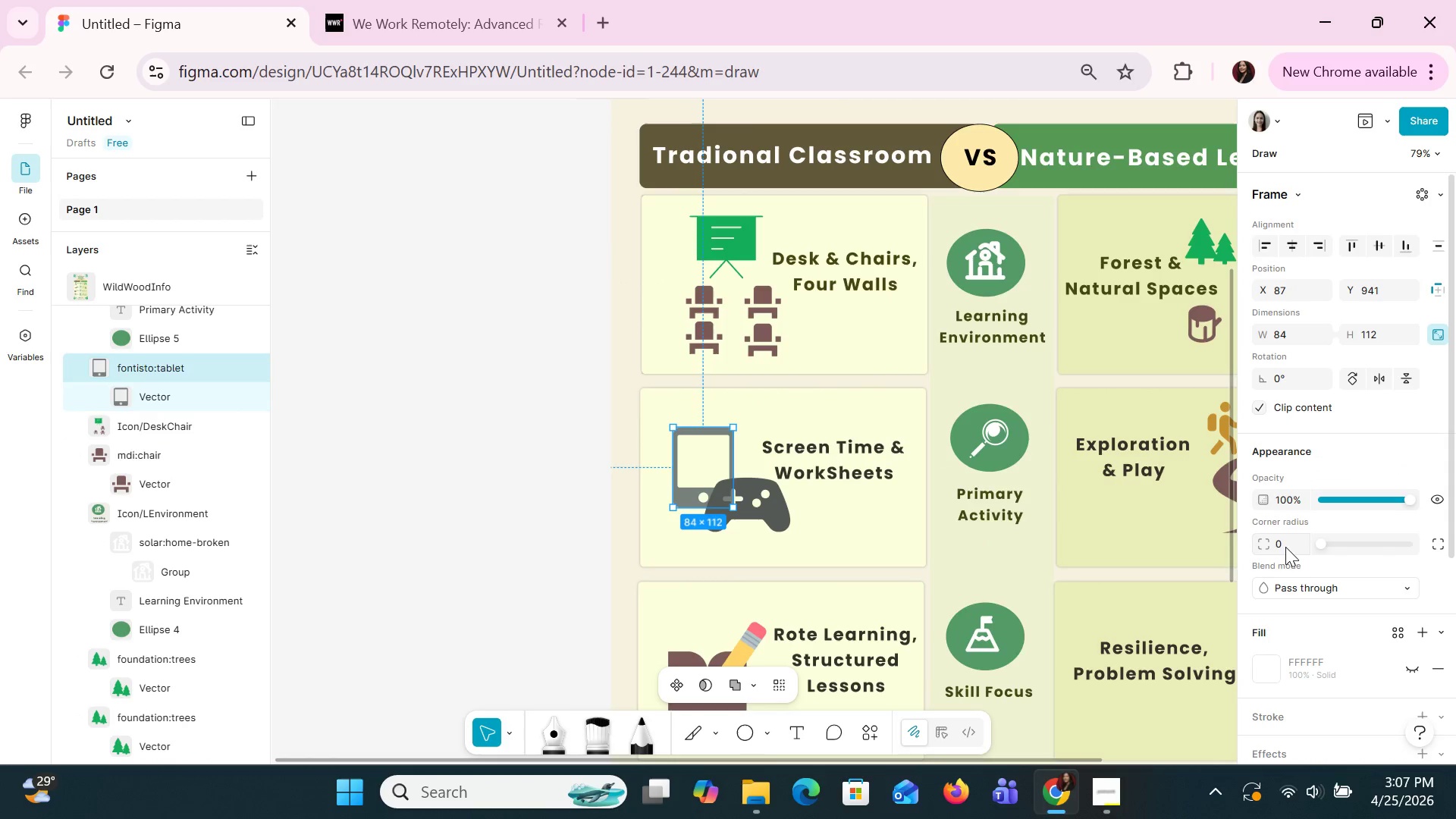 
scroll: coordinate [1291, 563], scroll_direction: down, amount: 2.0
 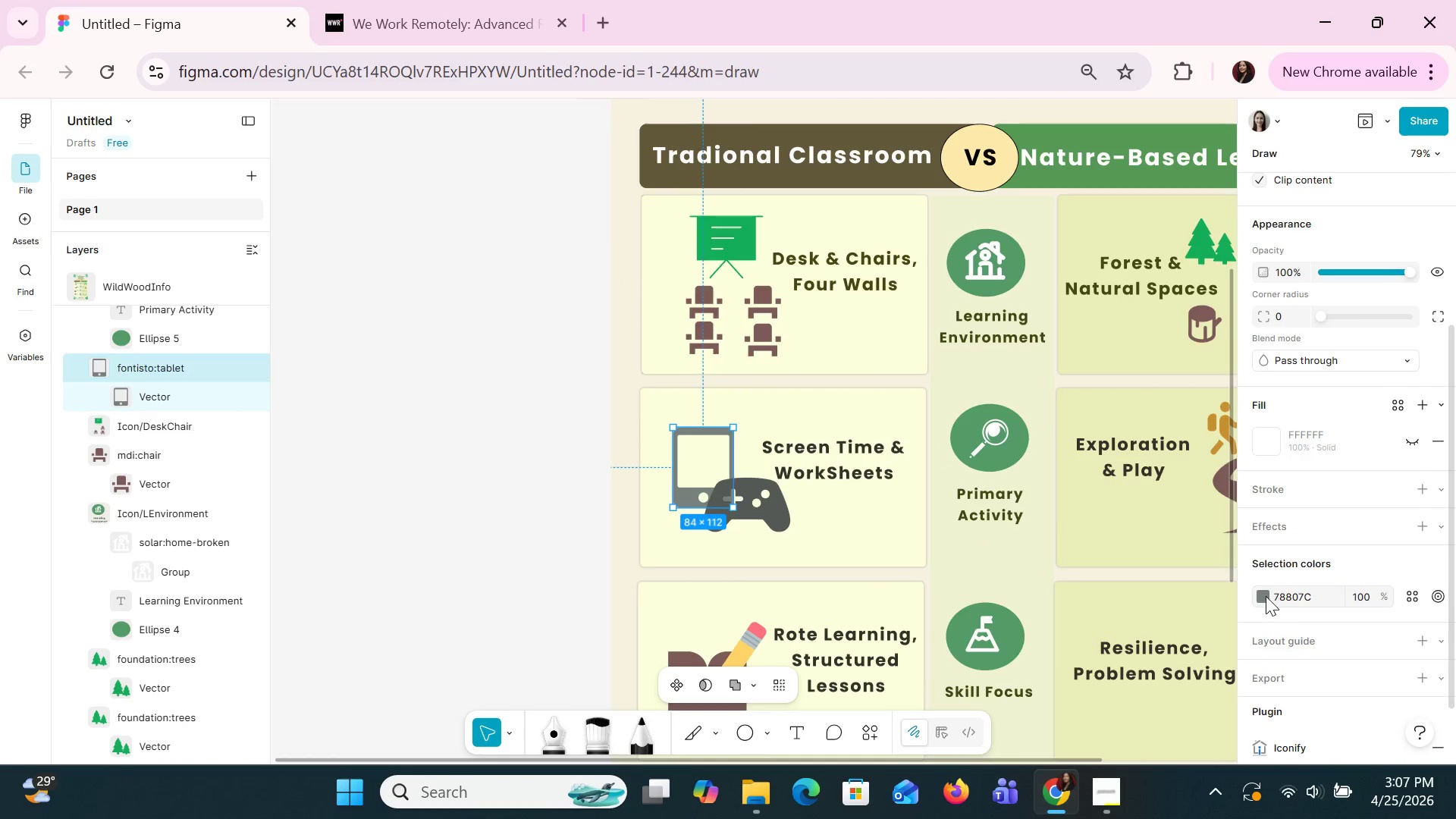 
left_click([1266, 596])
 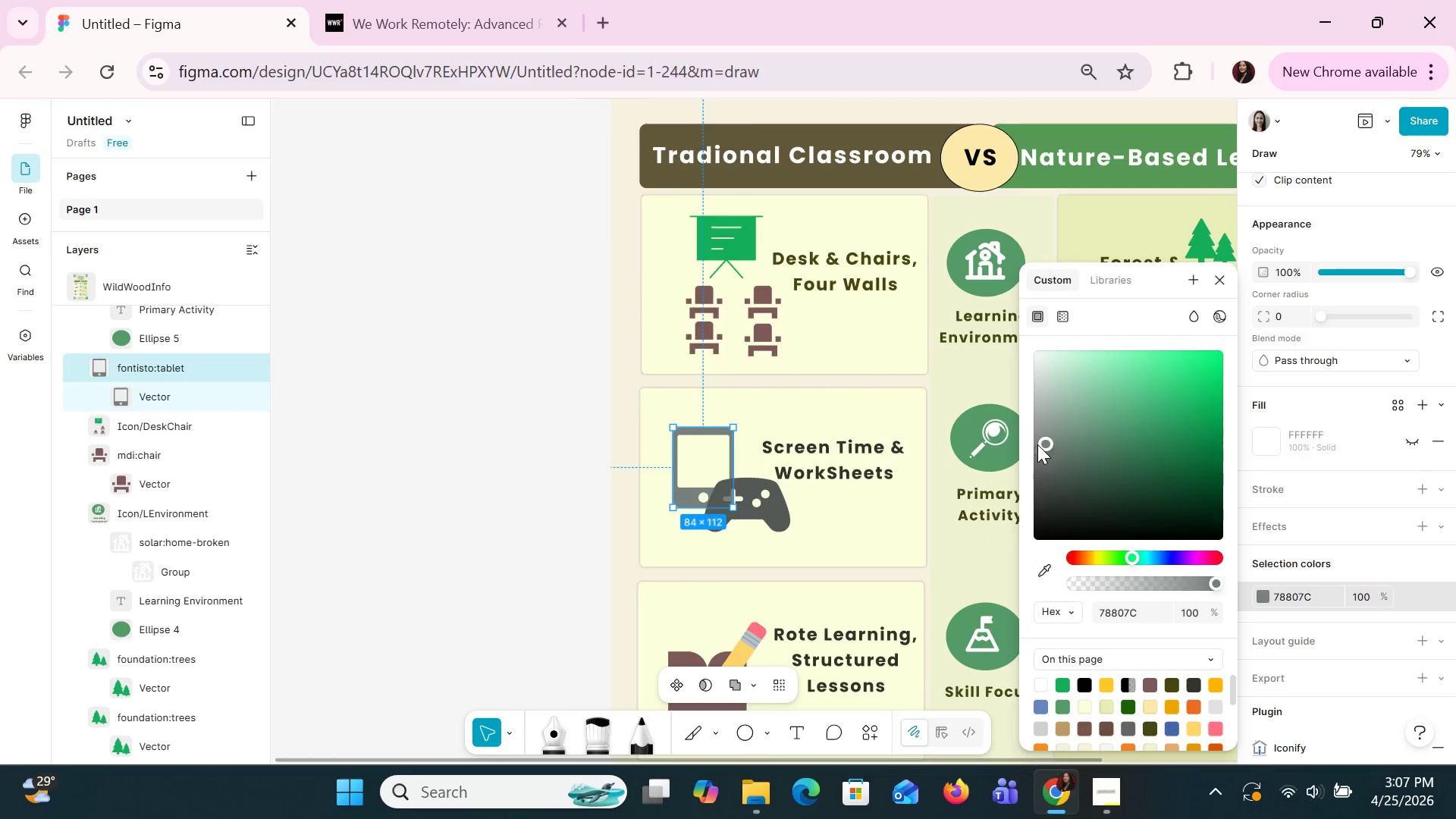 
left_click_drag(start_coordinate=[1048, 447], to_coordinate=[1047, 488])
 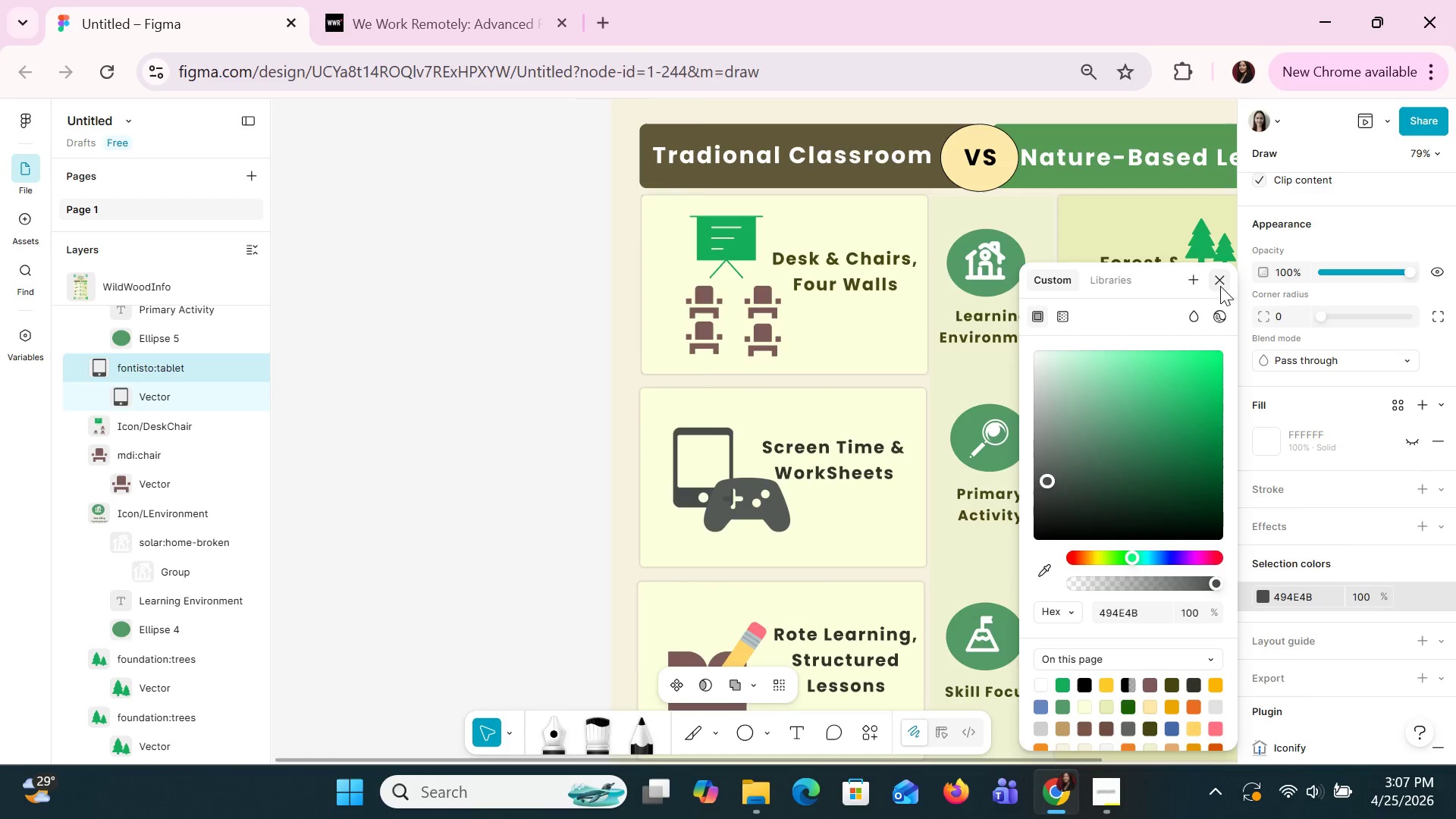 
left_click([1222, 286])
 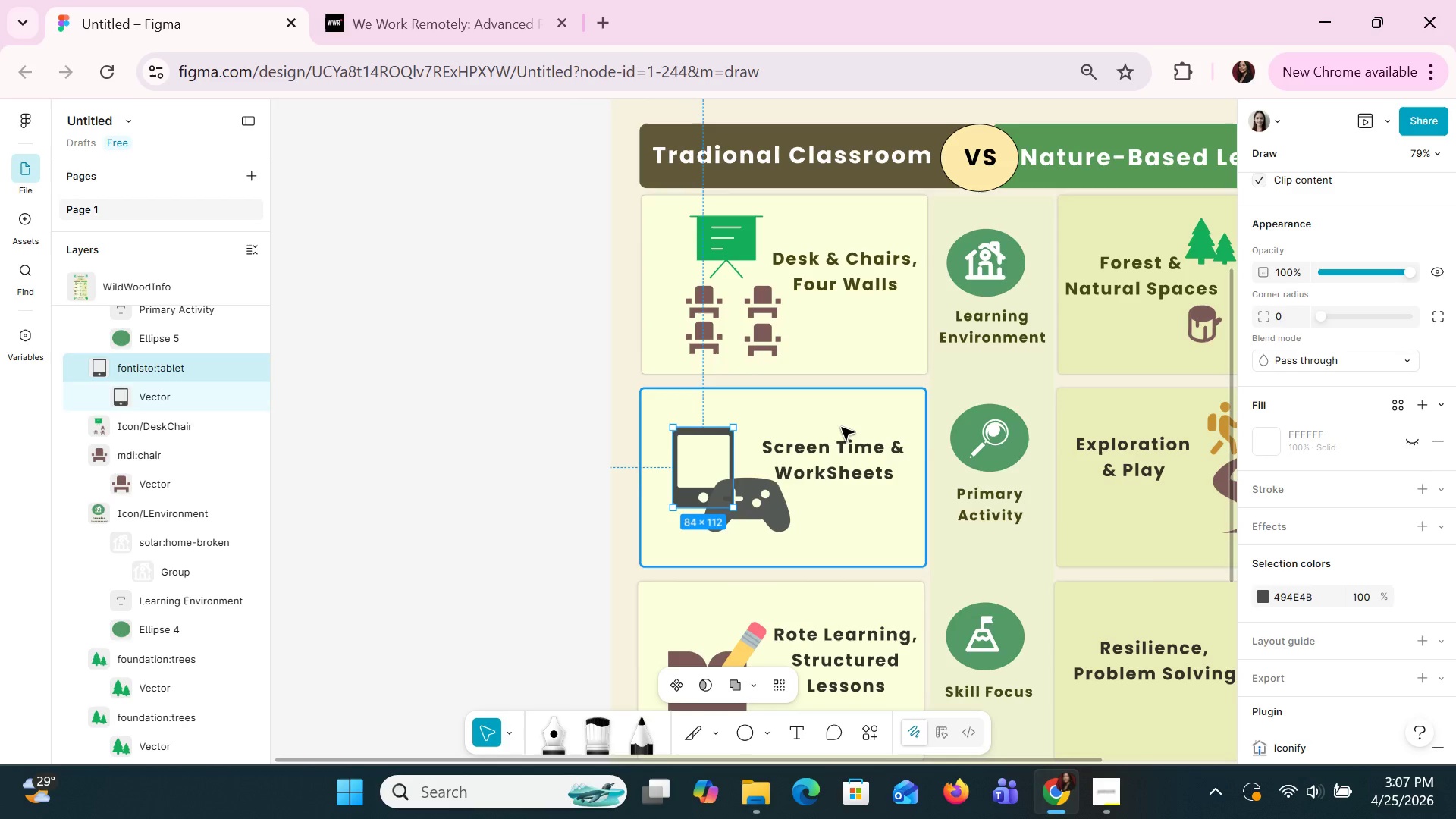 
wait(19.06)
 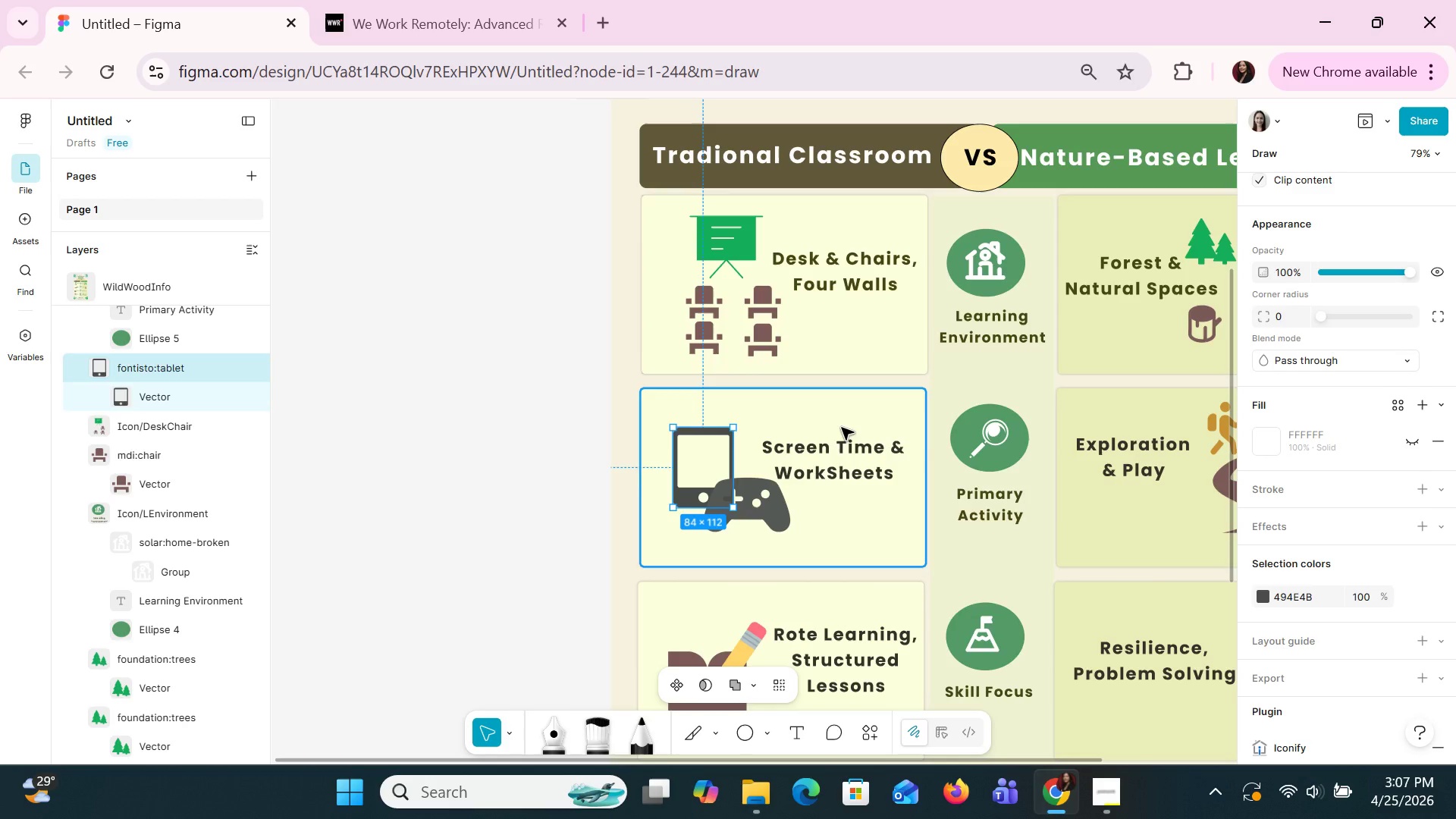 
hold_key(key=ShiftLeft, duration=0.78)
left_click([768, 513])
 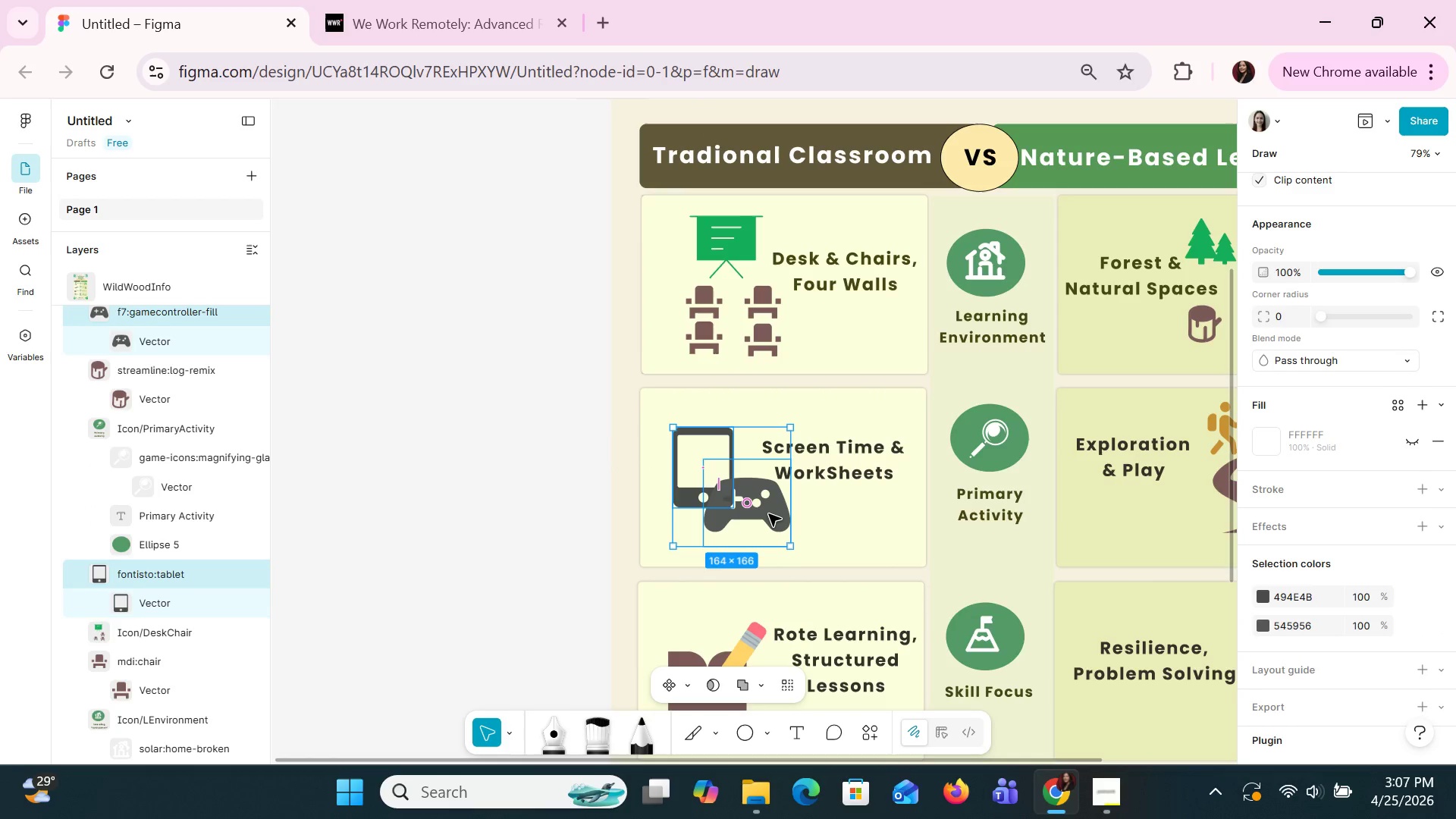 
right_click([768, 513])
 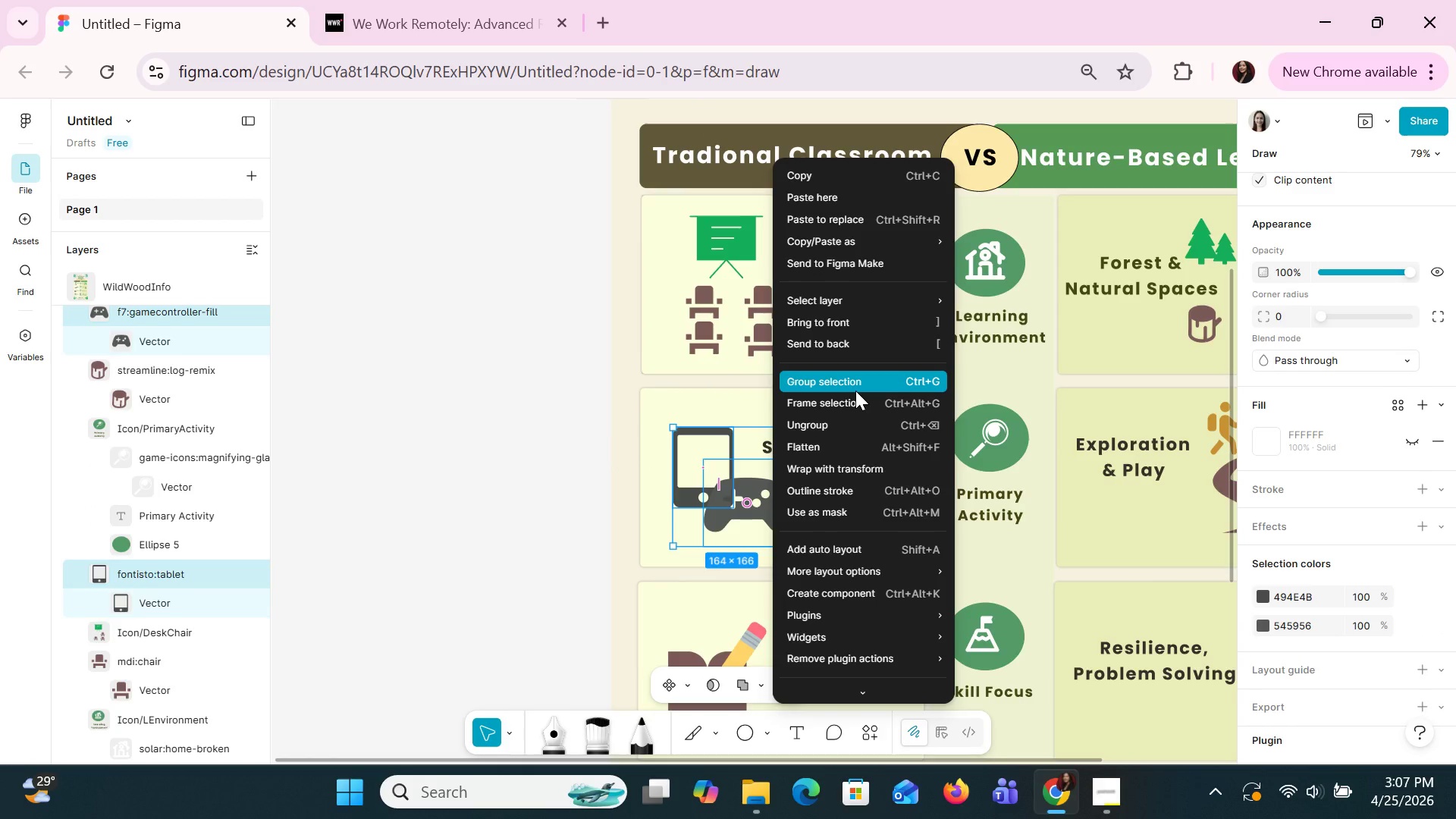 
left_click([855, 391])
 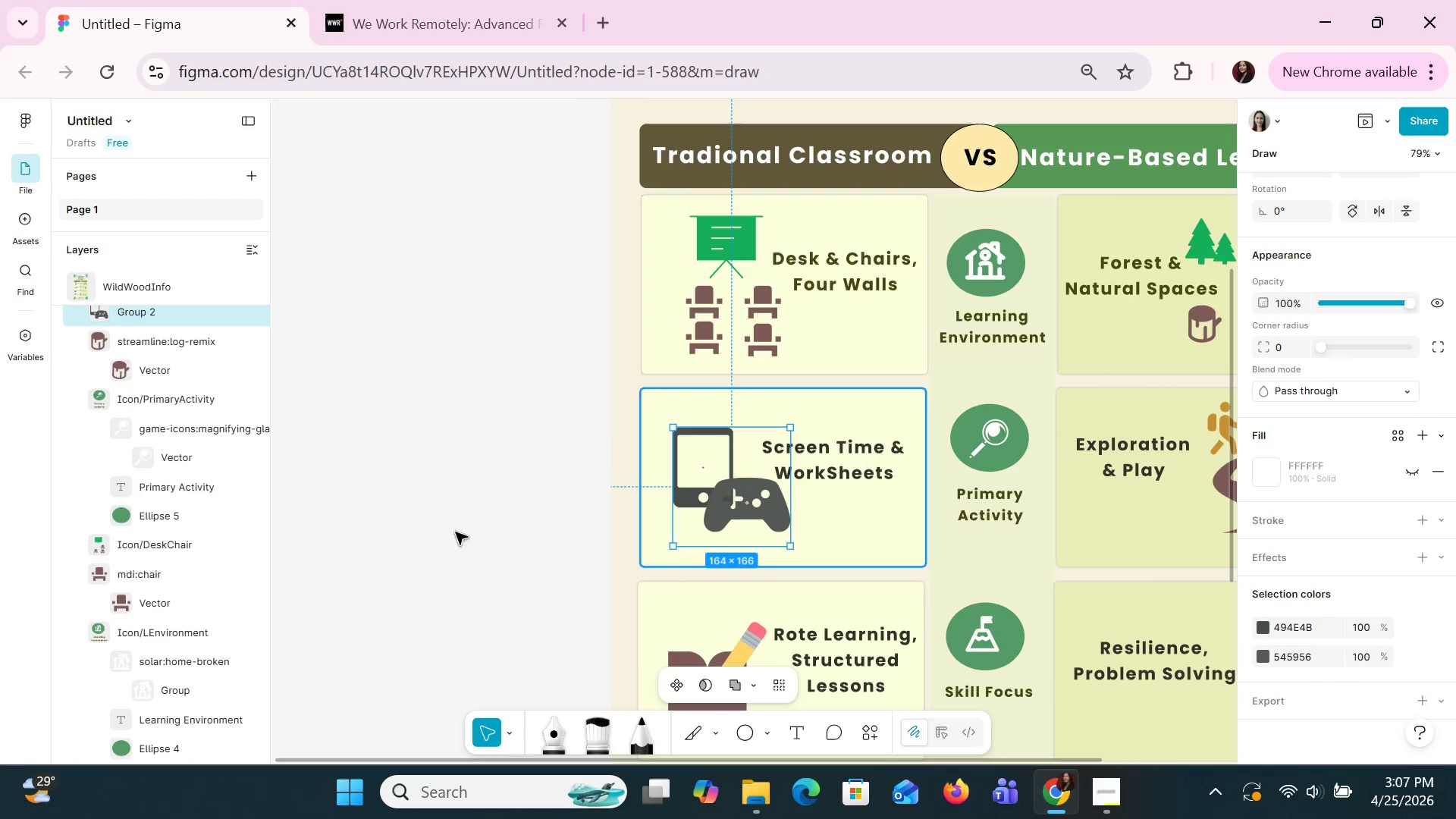 
mouse_move([157, 390])
 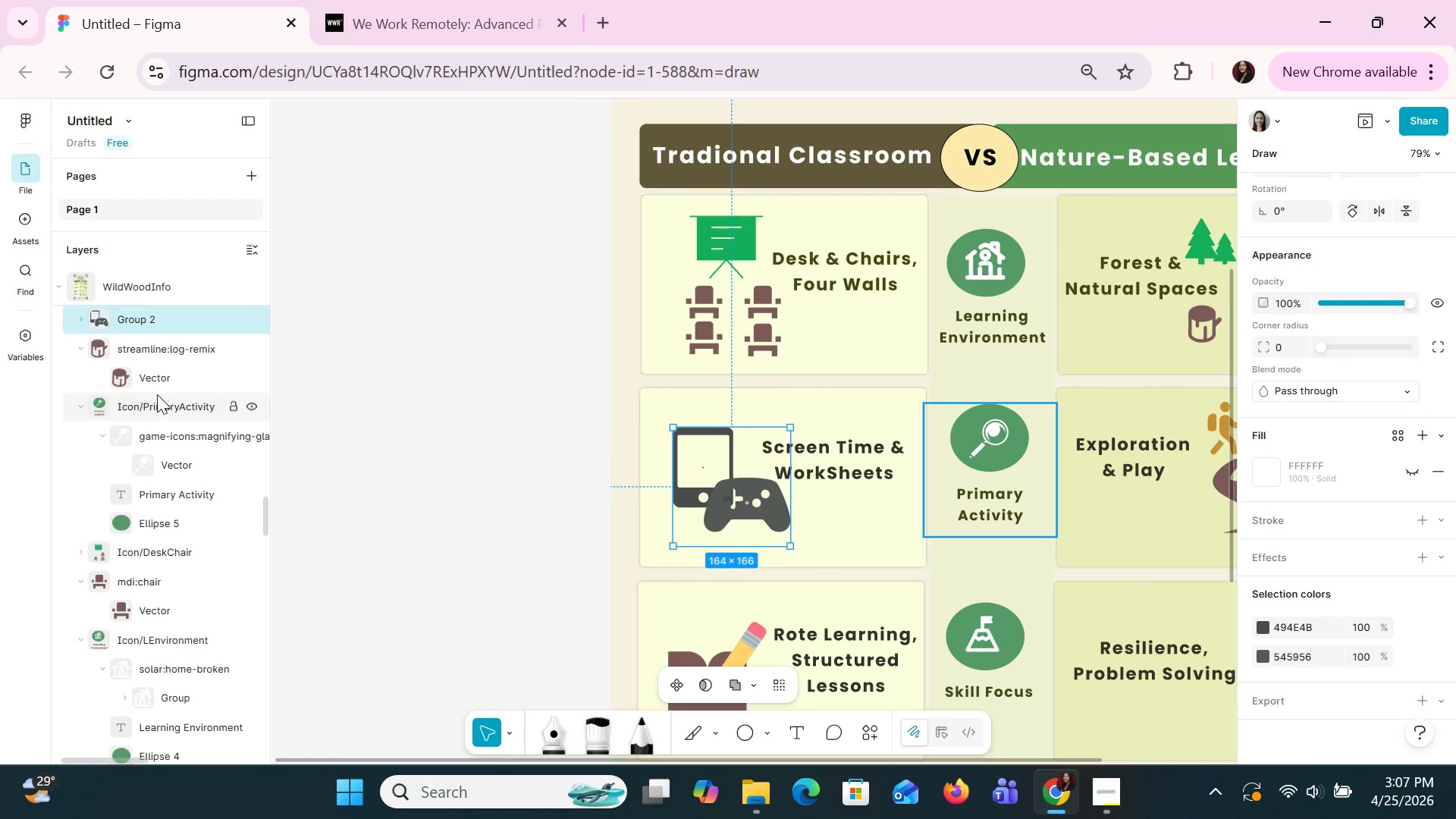 
scroll: coordinate [157, 394], scroll_direction: up, amount: 1.0
 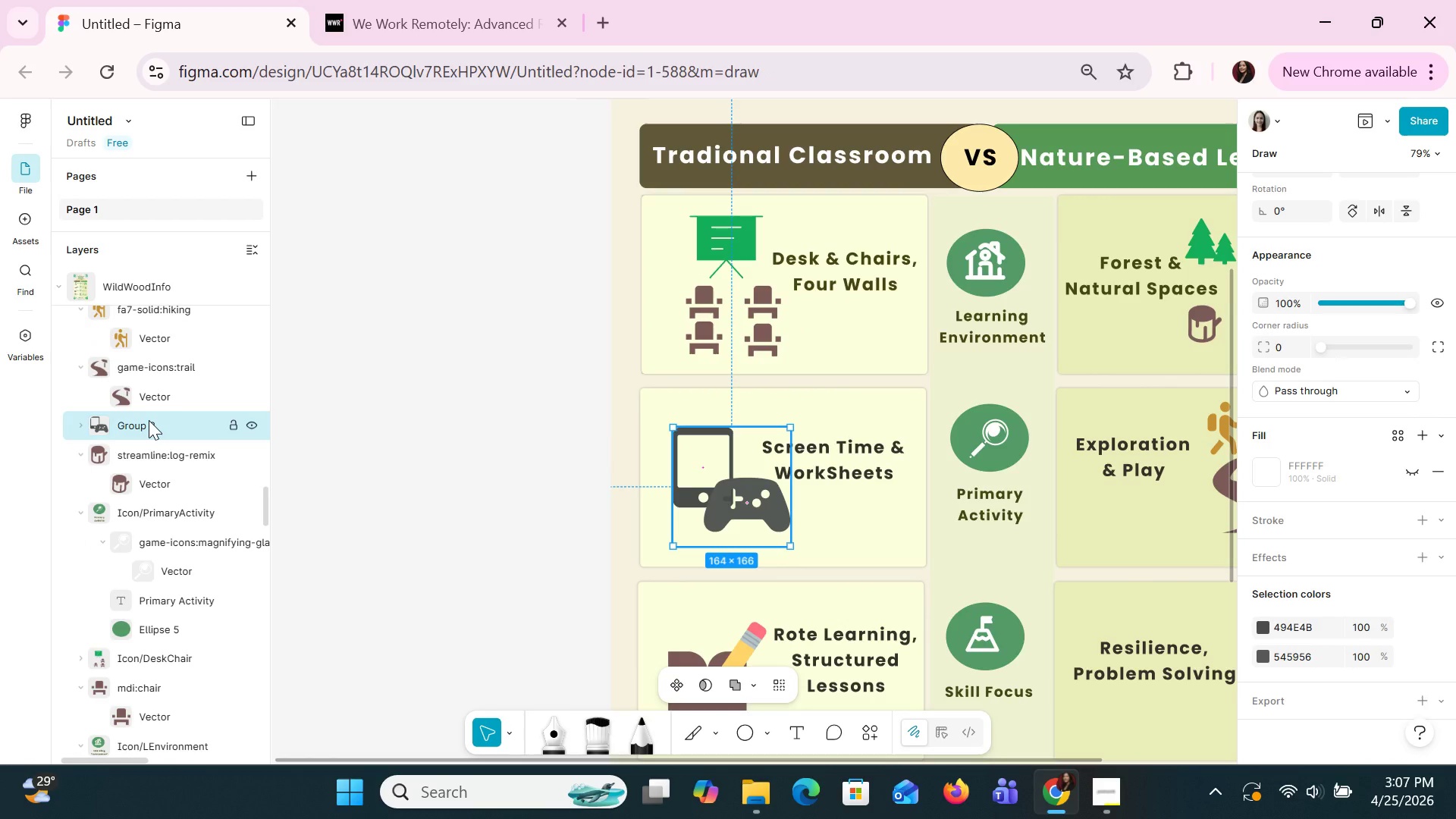 
double_click([149, 420])
 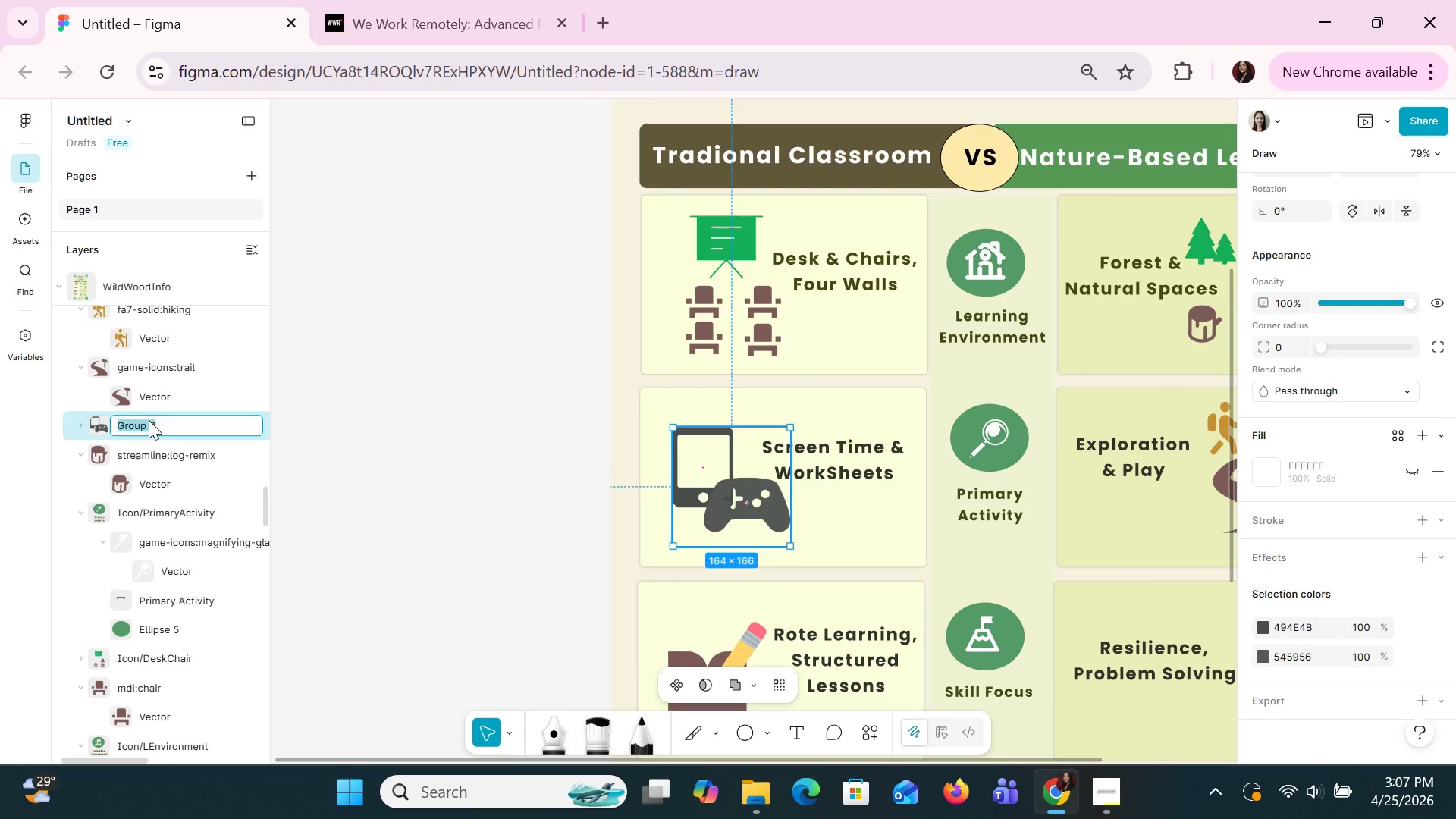 
type(IO)
key(Backspace)
type(con/Scree)
key(Backspace)
key(Backspace)
key(Backspace)
type(c)
 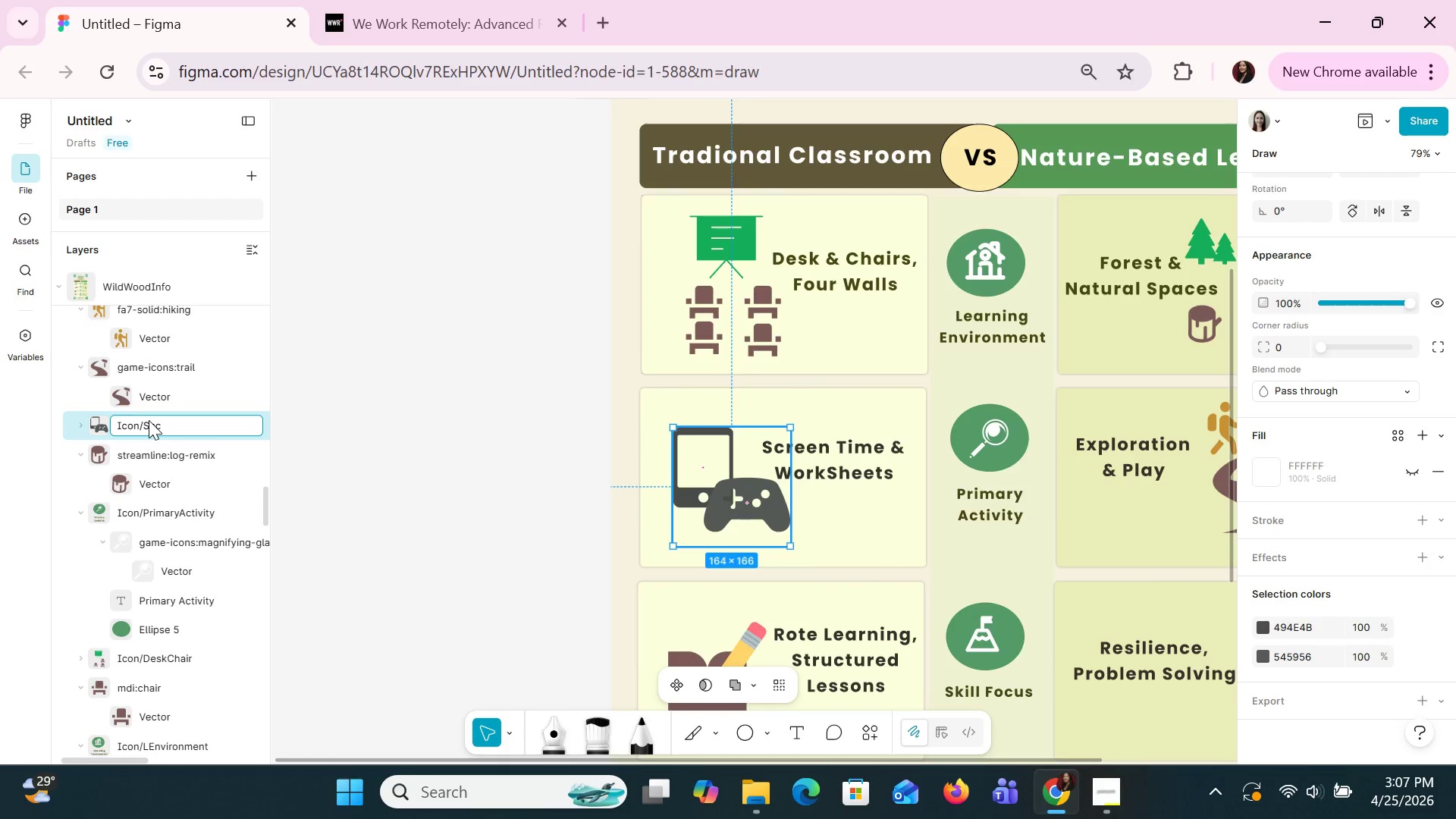 
key(Backspace)
type(ren)
key(Backspace)
type(enTime)
 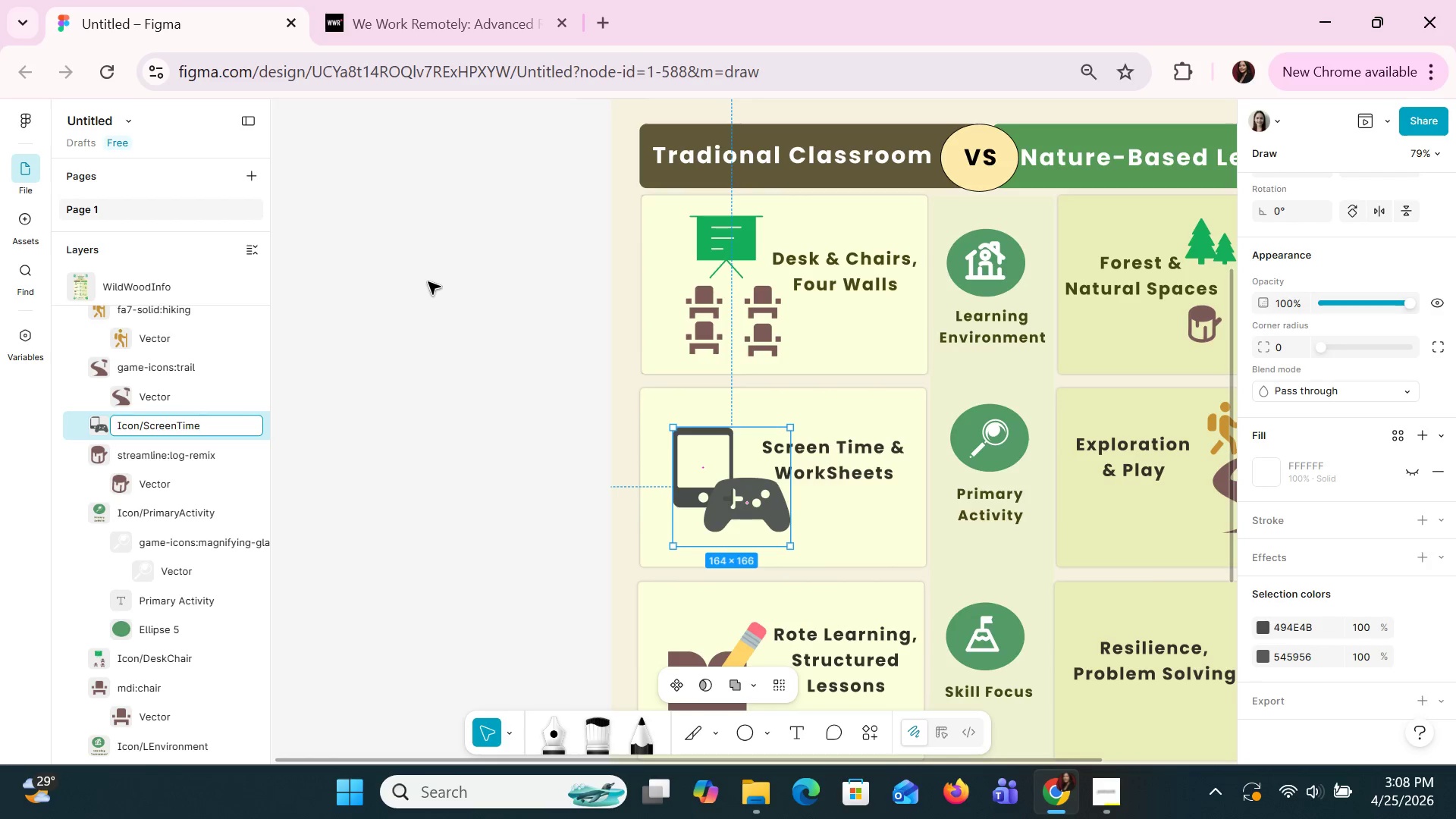 
scroll: coordinate [888, 498], scroll_direction: down, amount: 1.0
 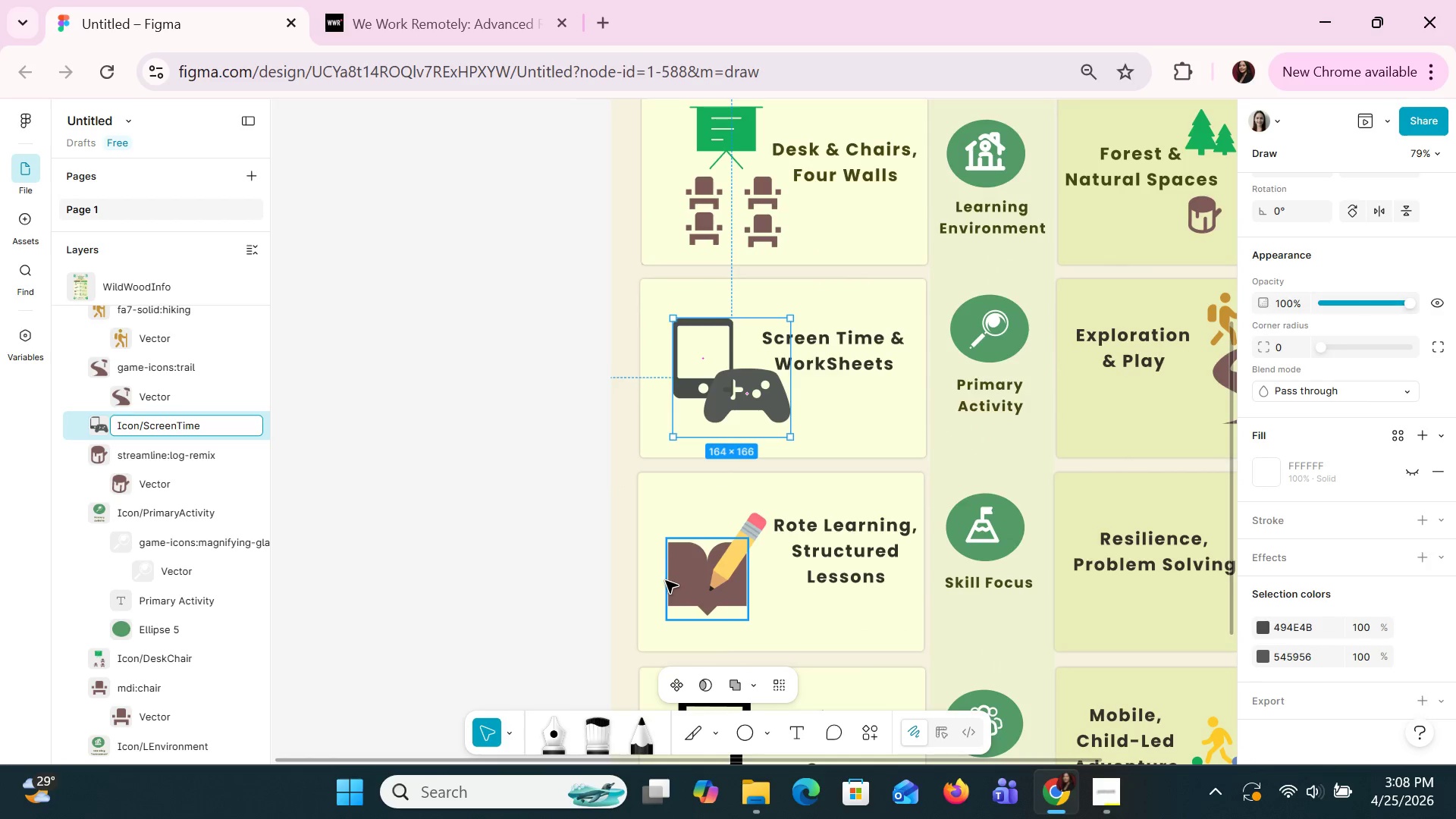 
left_click([686, 580])
 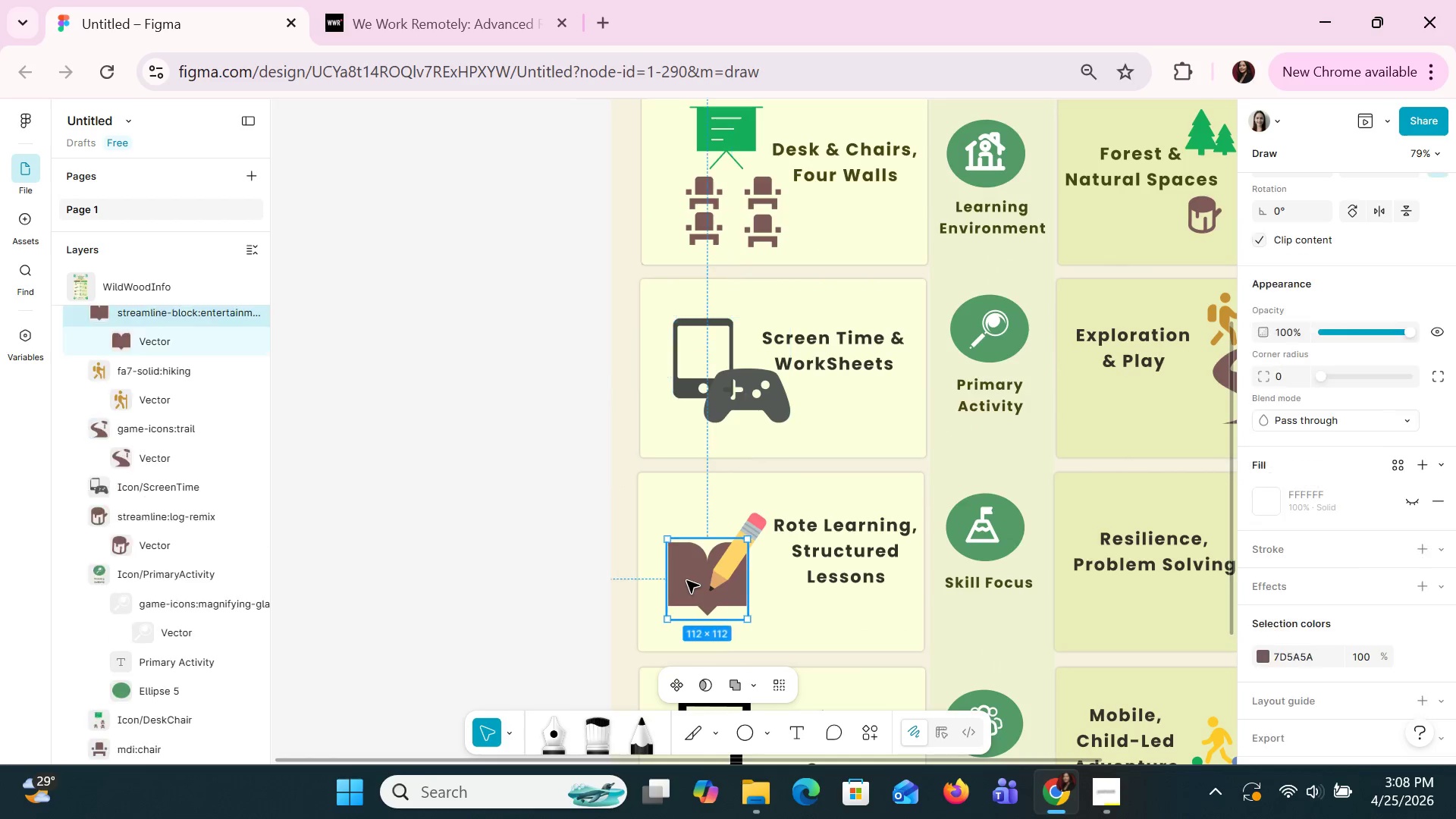 
hold_key(key=ShiftLeft, duration=1.5)
left_click([758, 527])
 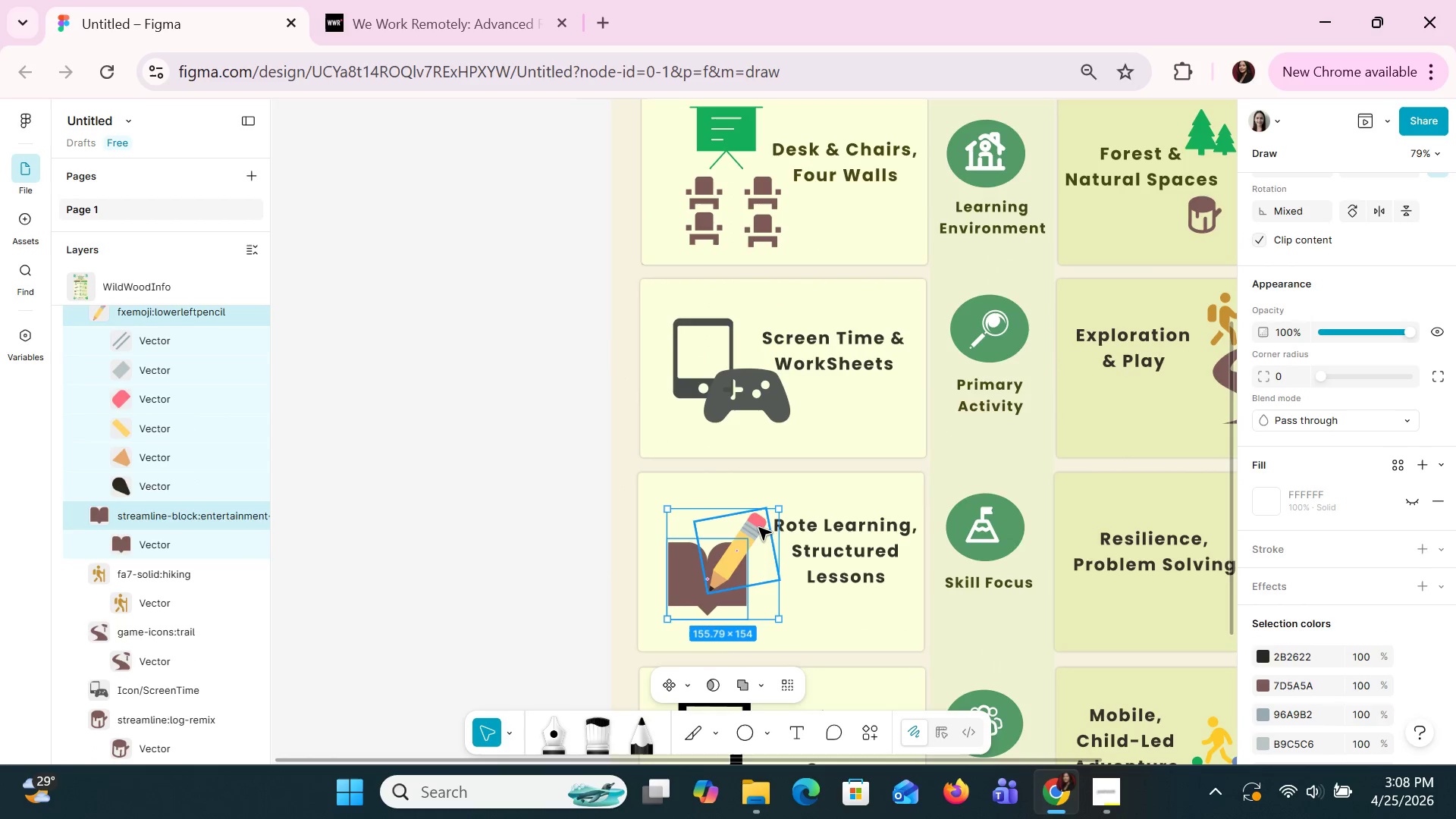 
key(Shift+ShiftLeft)
 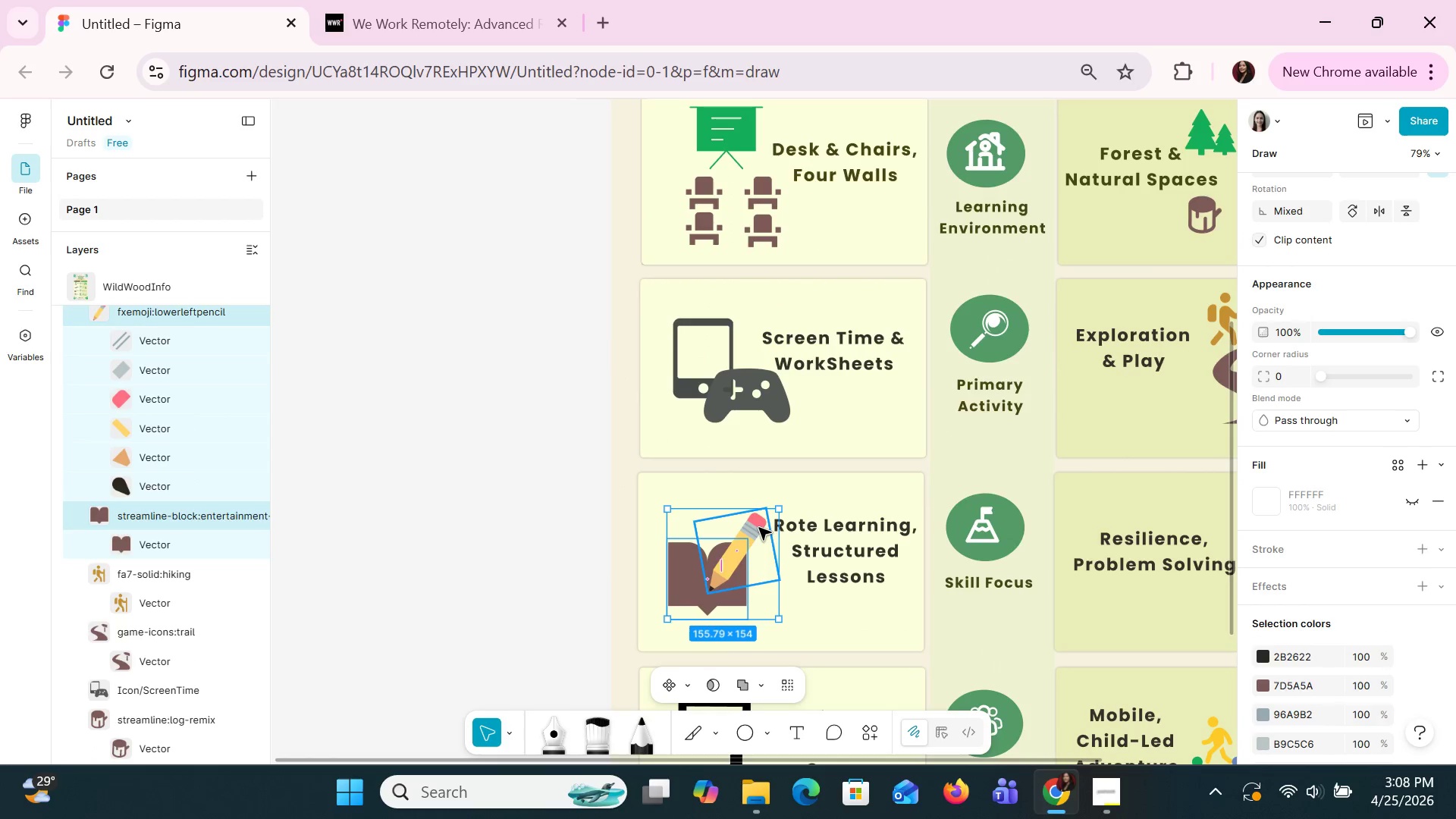 
key(Shift+ShiftLeft)
 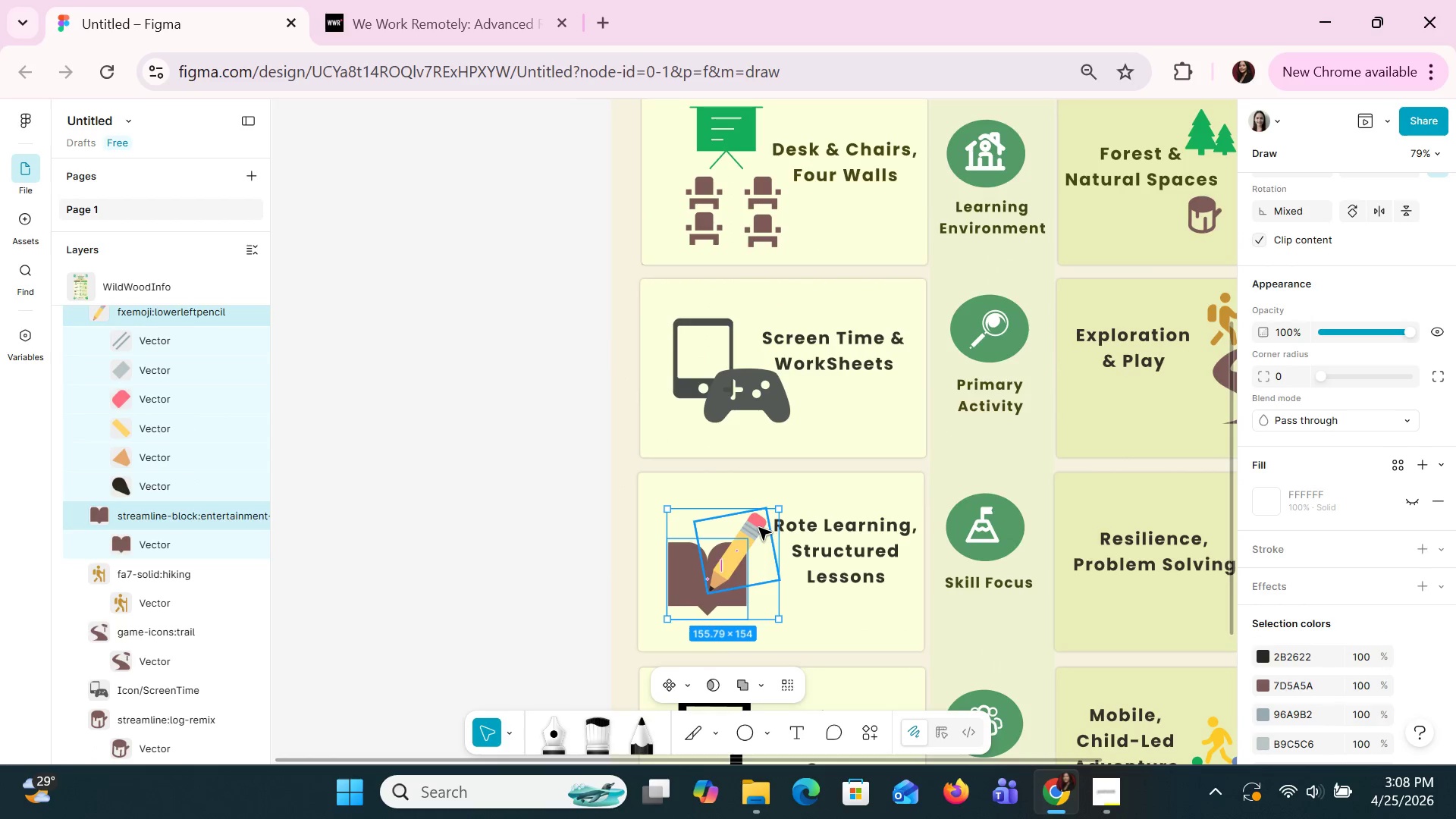 
key(Shift+ShiftLeft)
 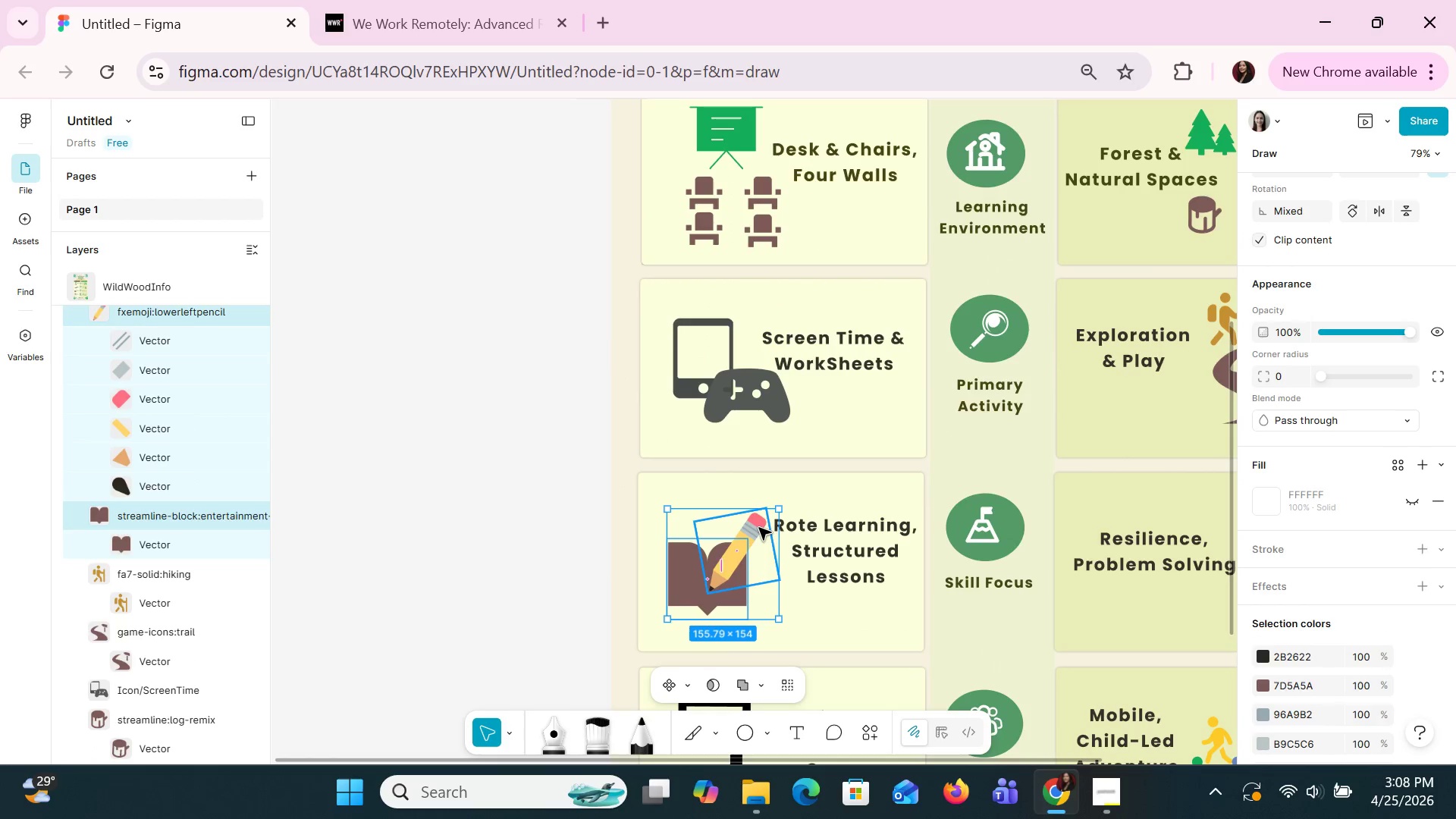 
key(Shift+ShiftLeft)
 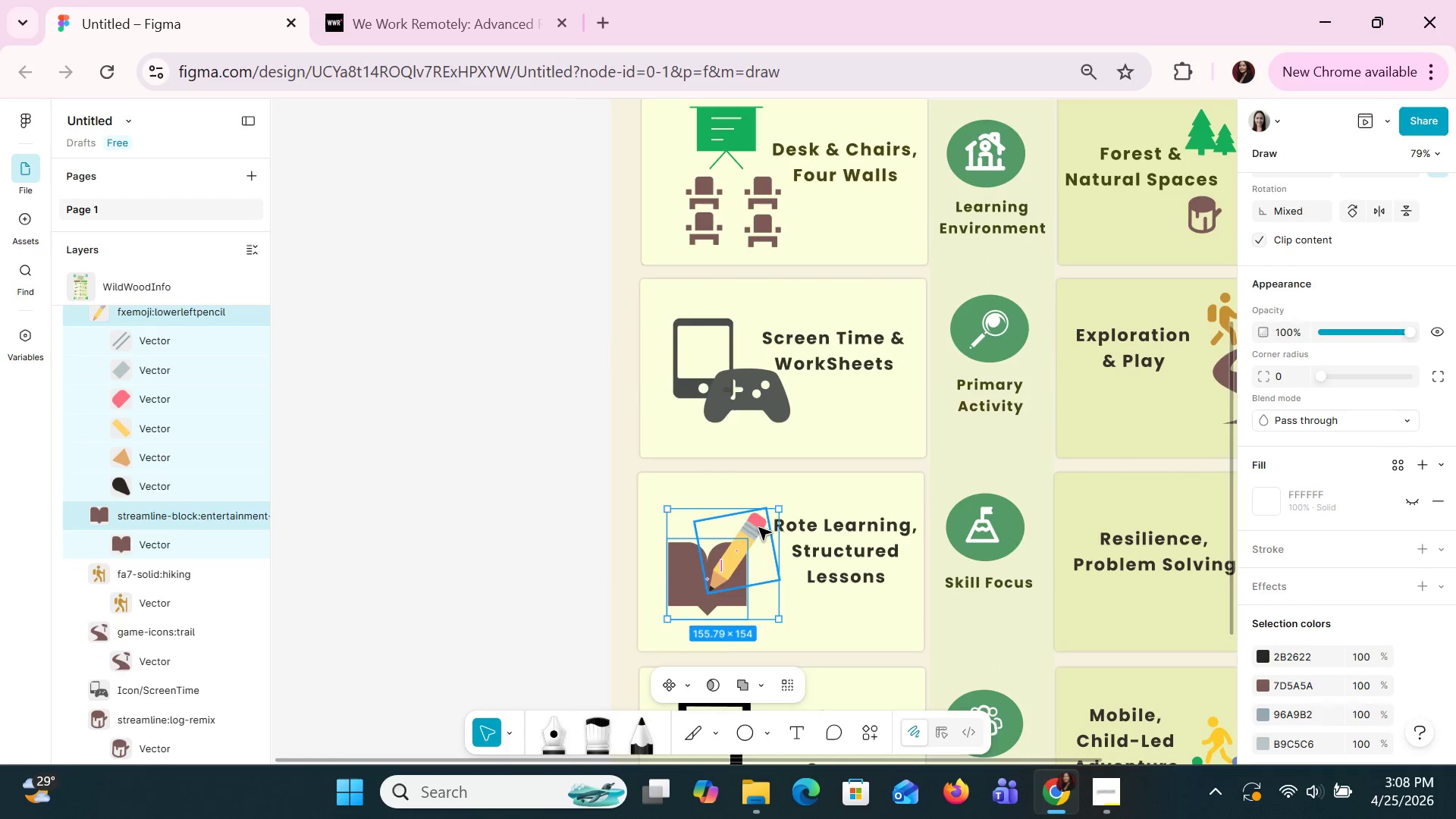 
key(Shift+ShiftLeft)
 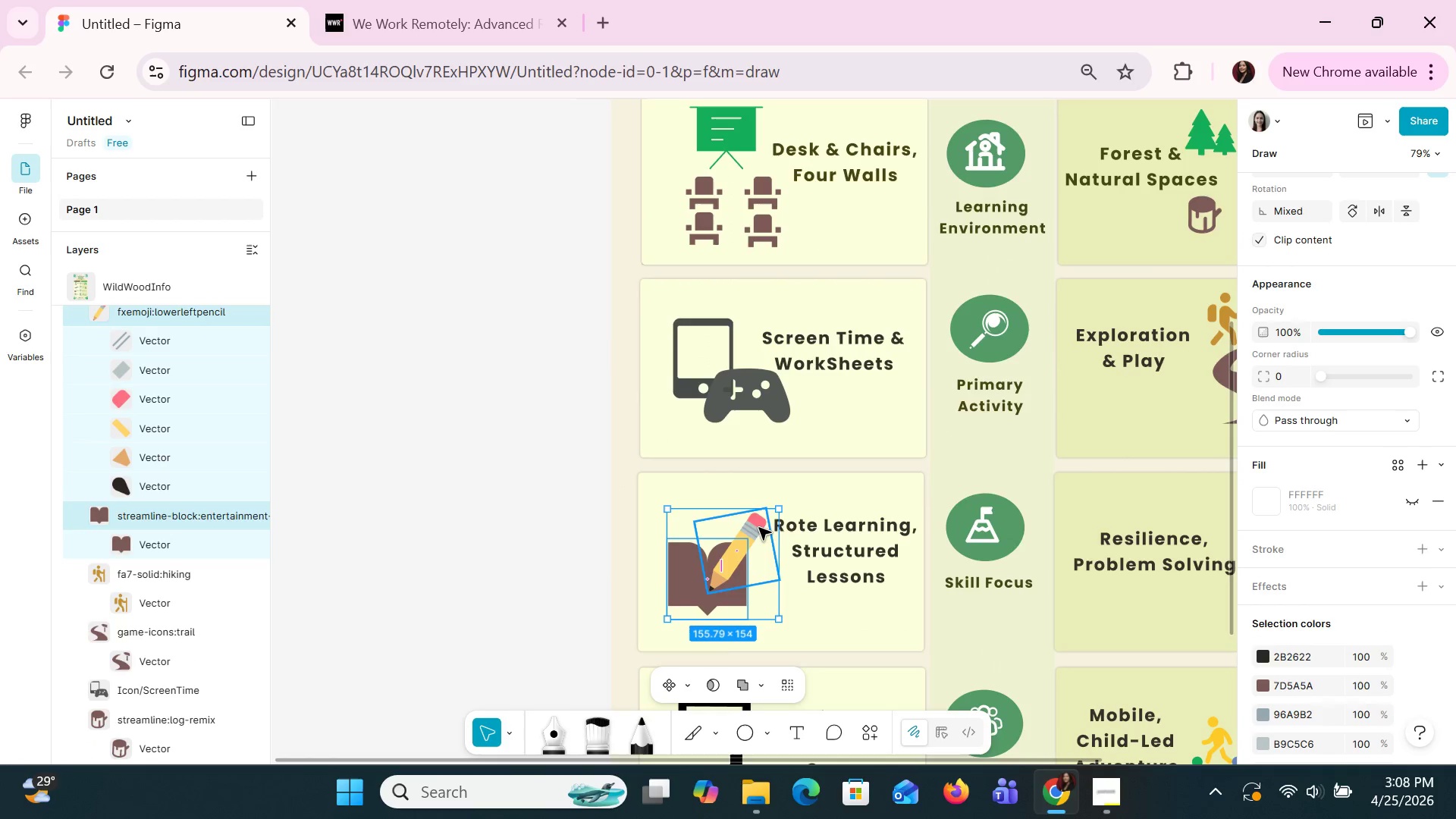 
key(Shift+ShiftLeft)
 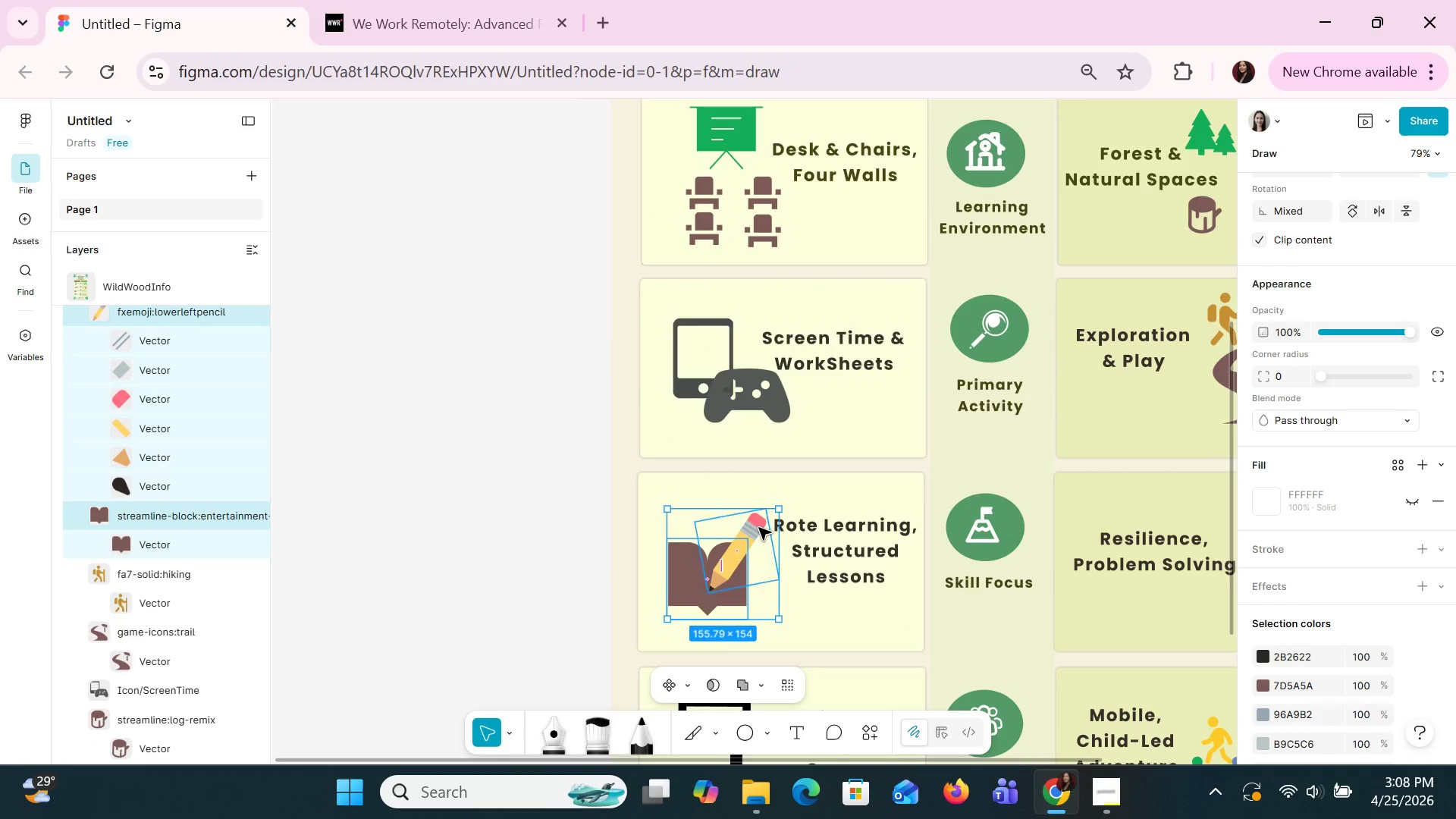 
right_click([758, 527])
 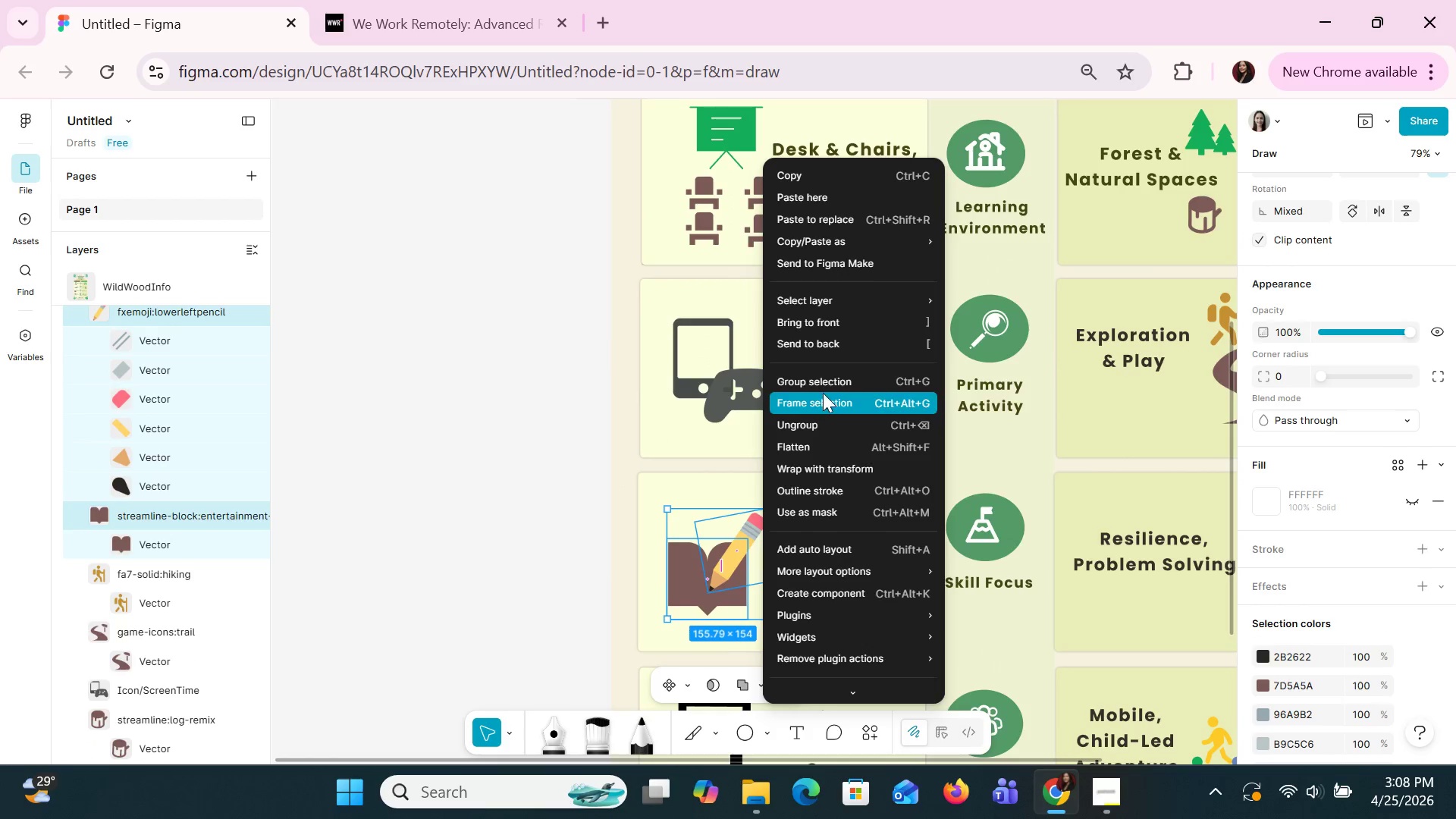 
left_click([825, 387])
 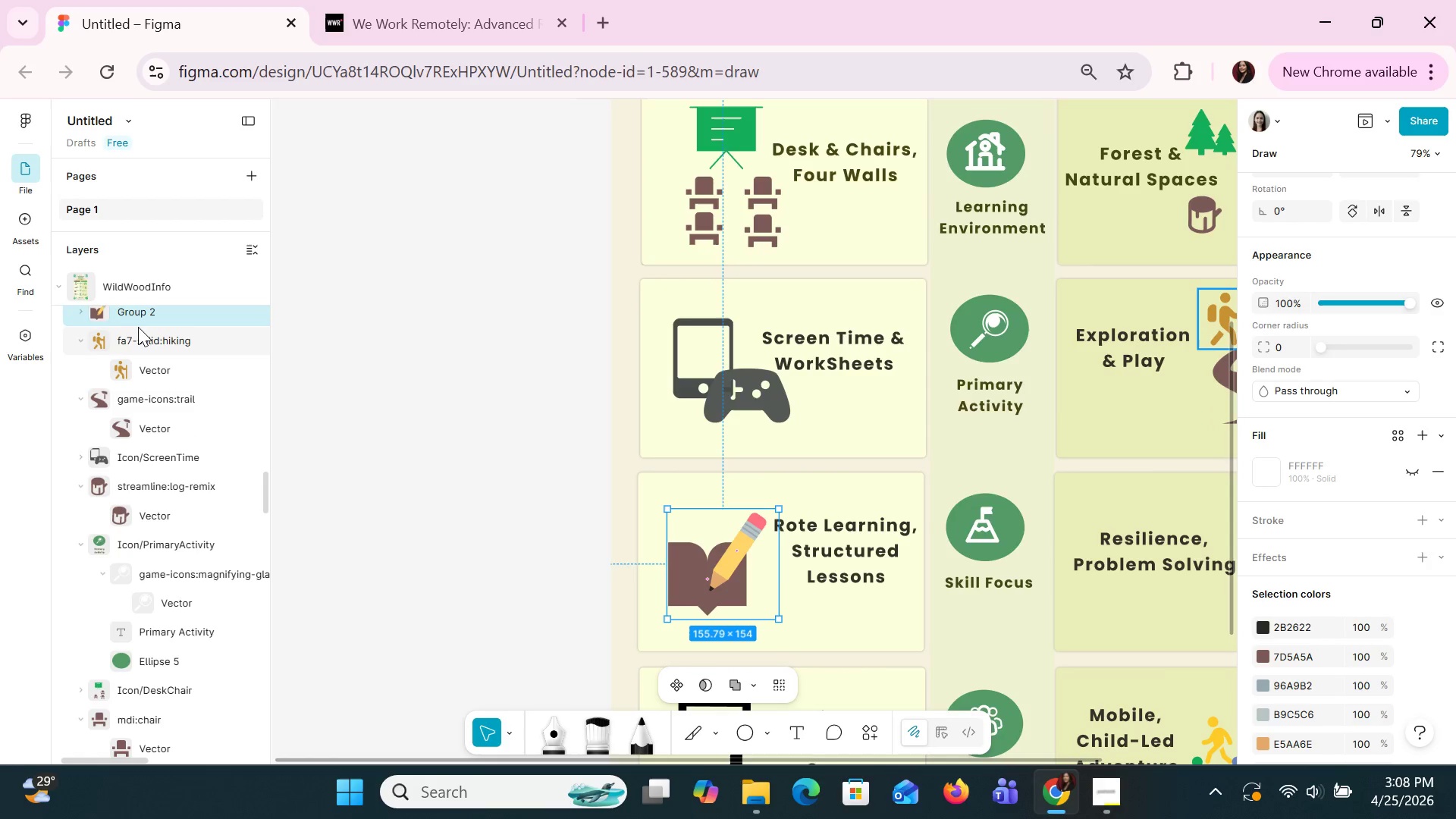 
double_click([141, 315])
 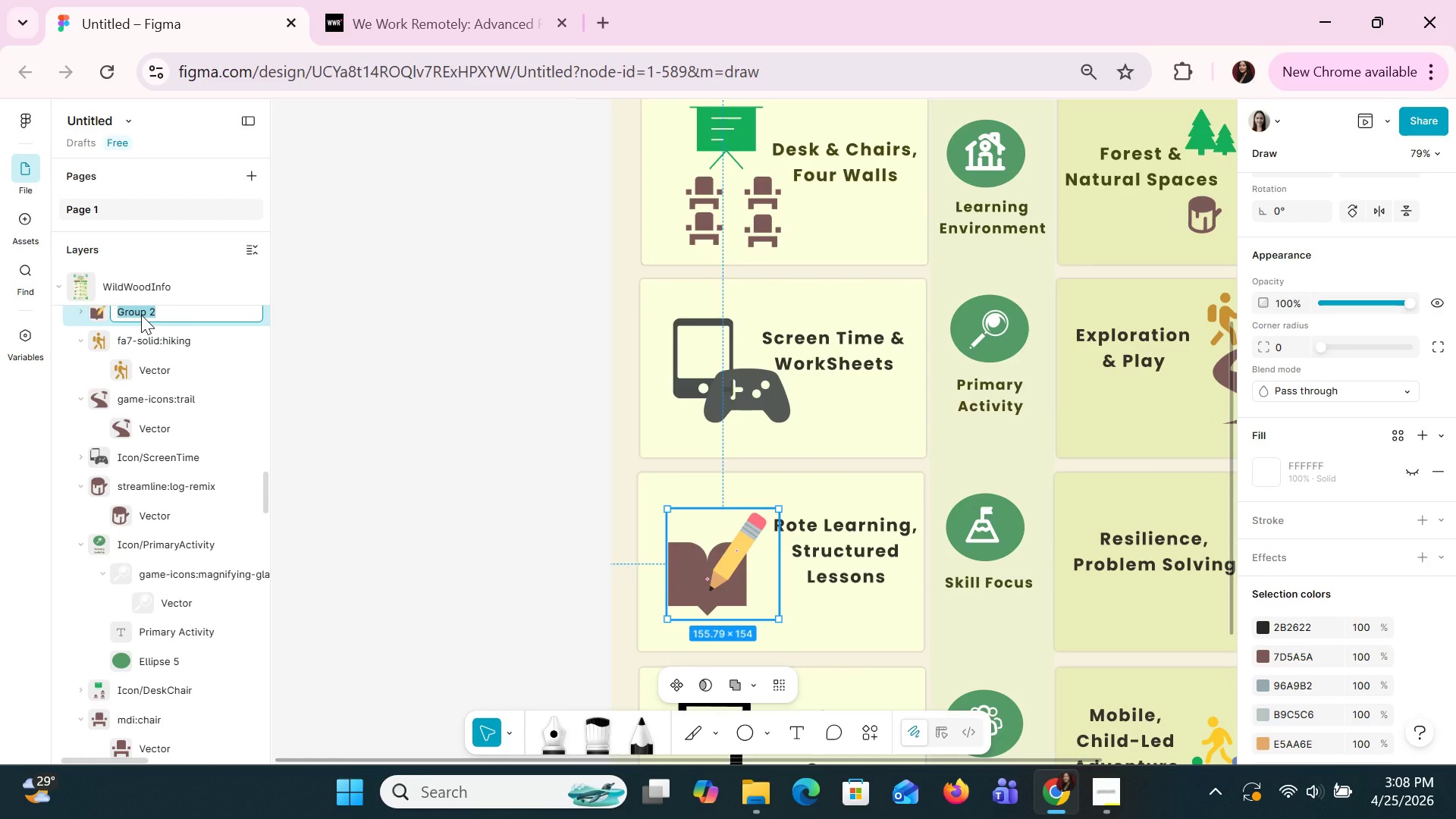 
type(IOcon)
key(Backspace)
key(Backspace)
key(Backspace)
key(Backspace)
type(con/NotebookPenco)
key(Backspace)
type(il)
 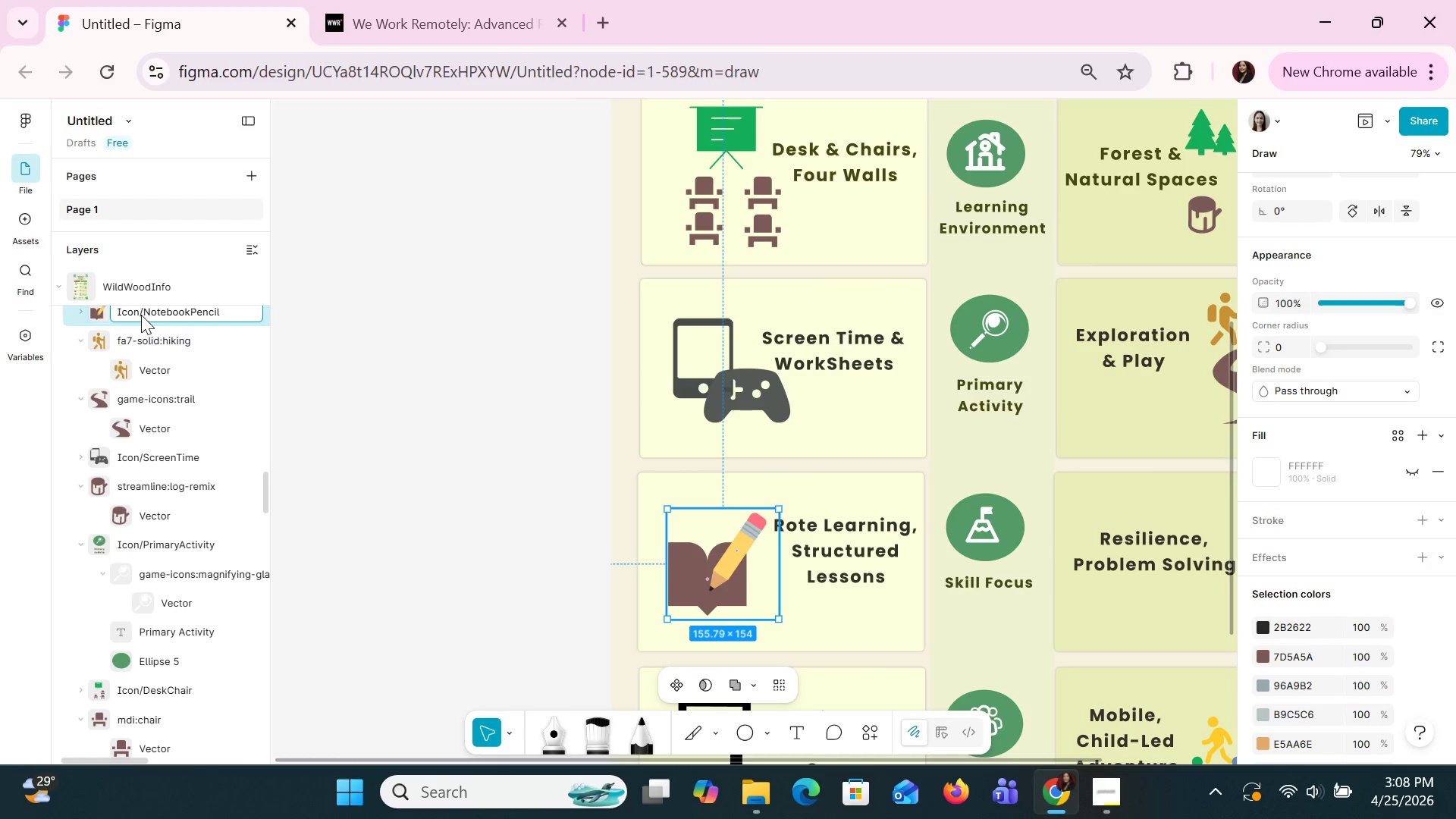 
left_click([348, 424])
 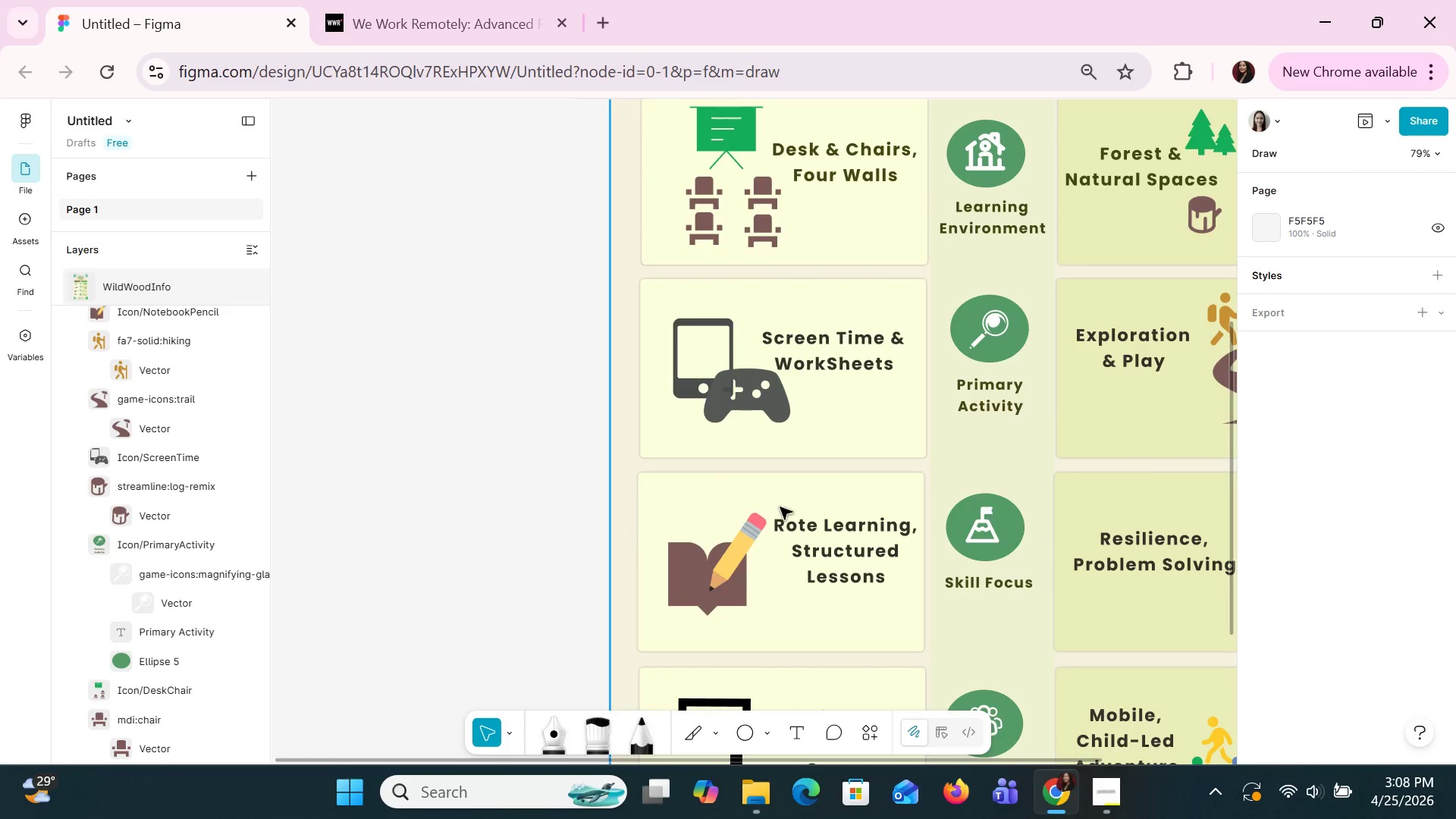 
scroll: coordinate [791, 507], scroll_direction: down, amount: 3.0
 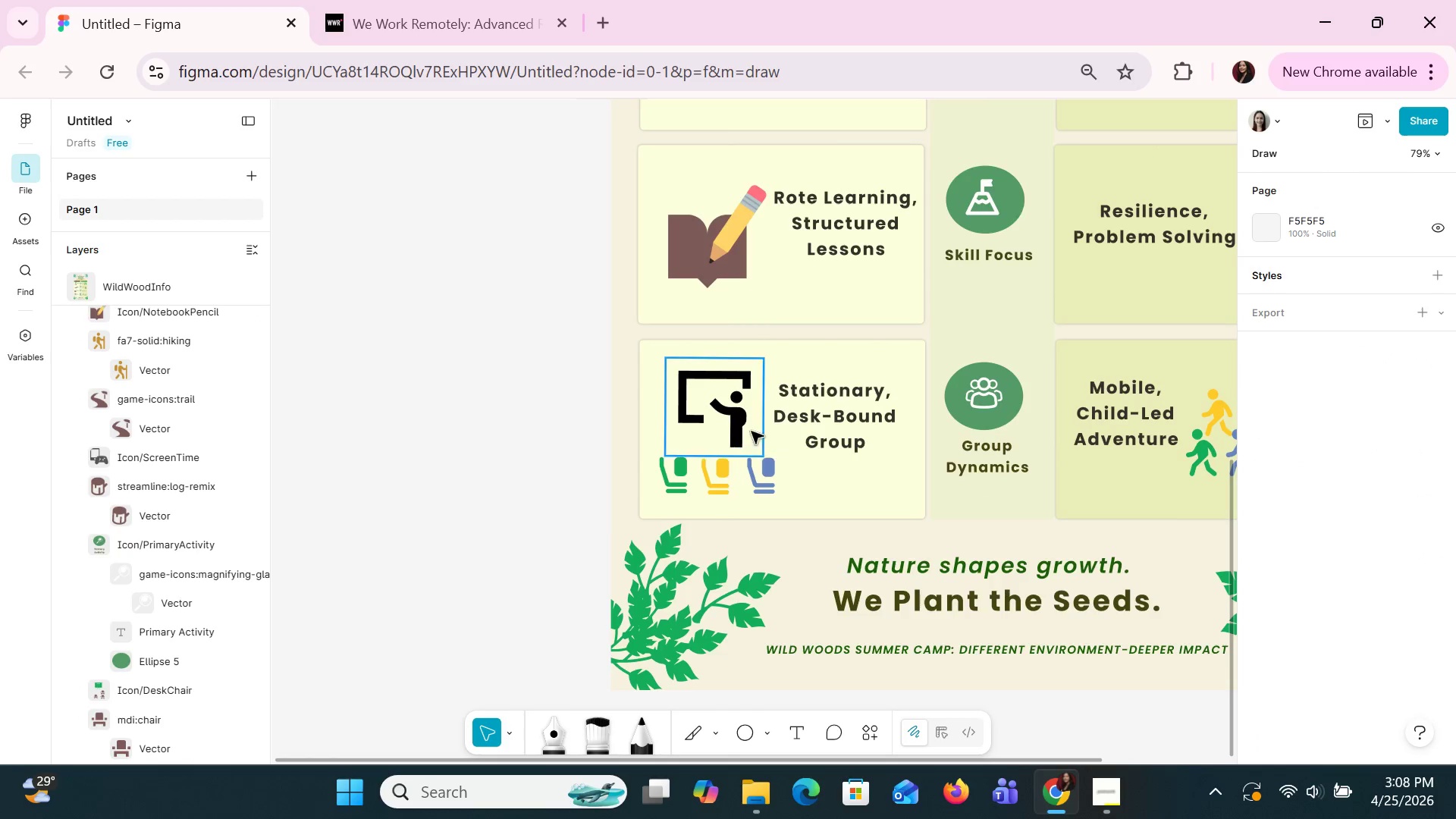 
left_click([737, 410])
 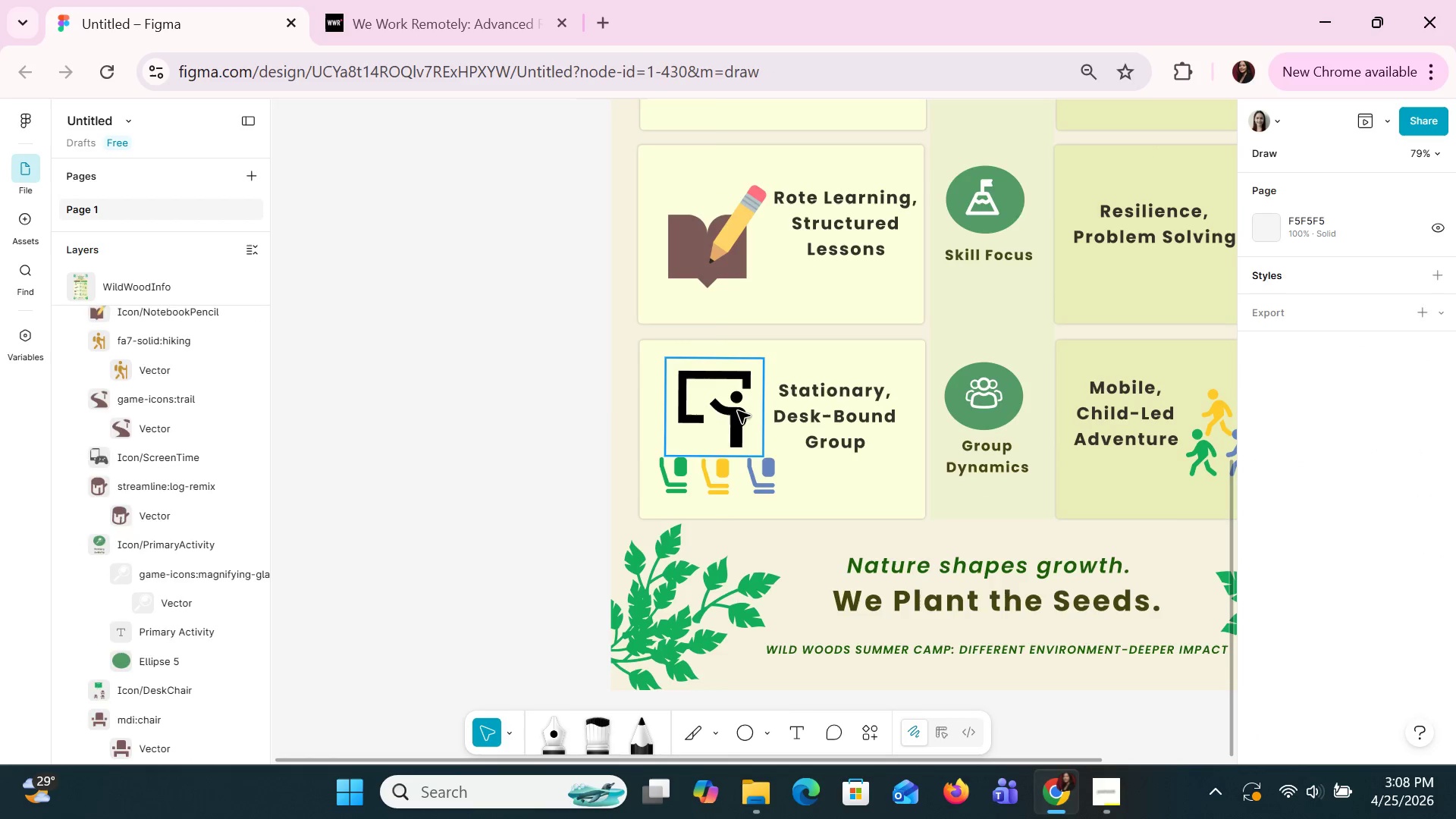 
hold_key(key=ShiftLeft, duration=1.5)
left_click([671, 482])
 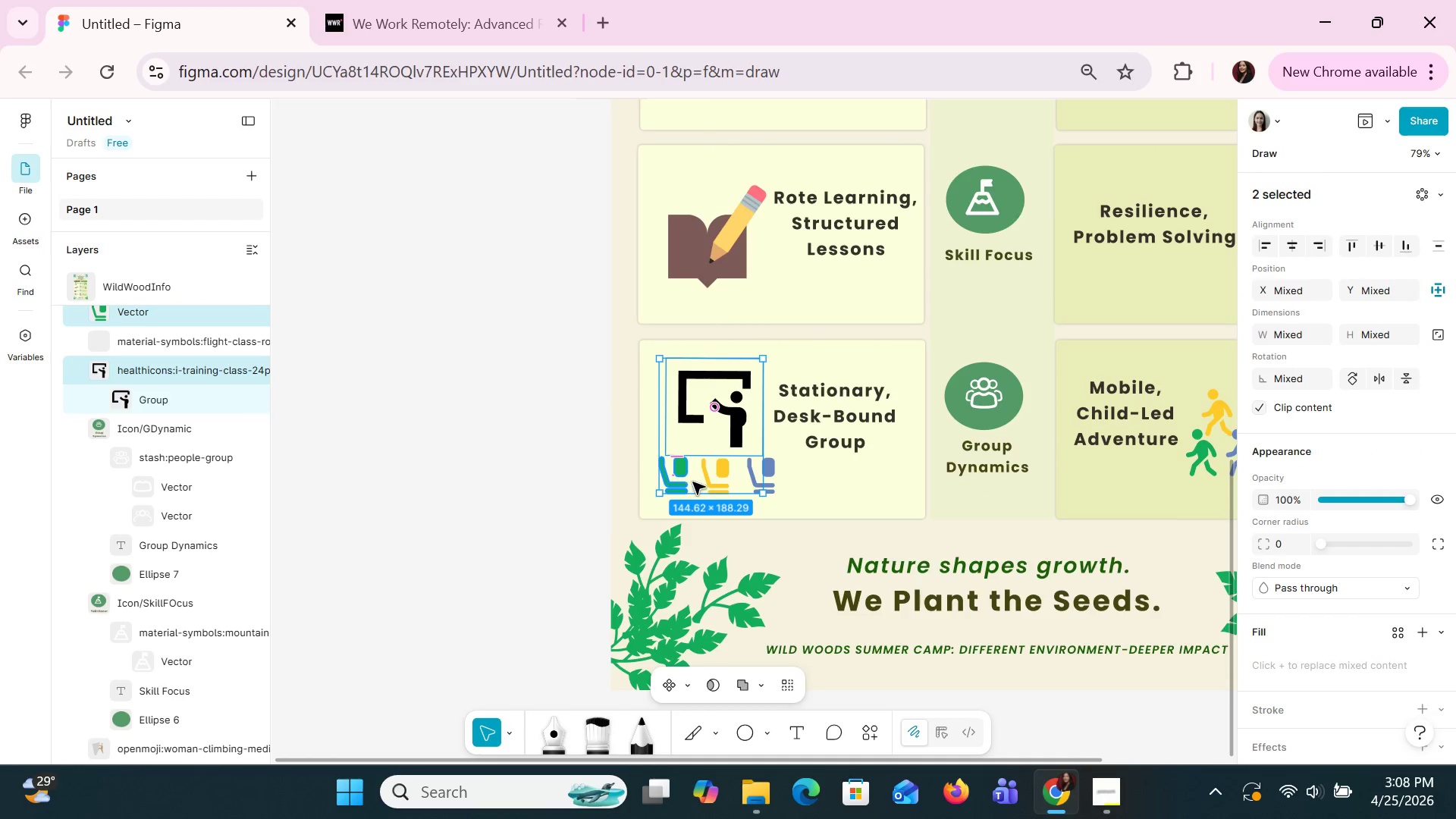 
hold_key(key=ShiftLeft, duration=1.5)
 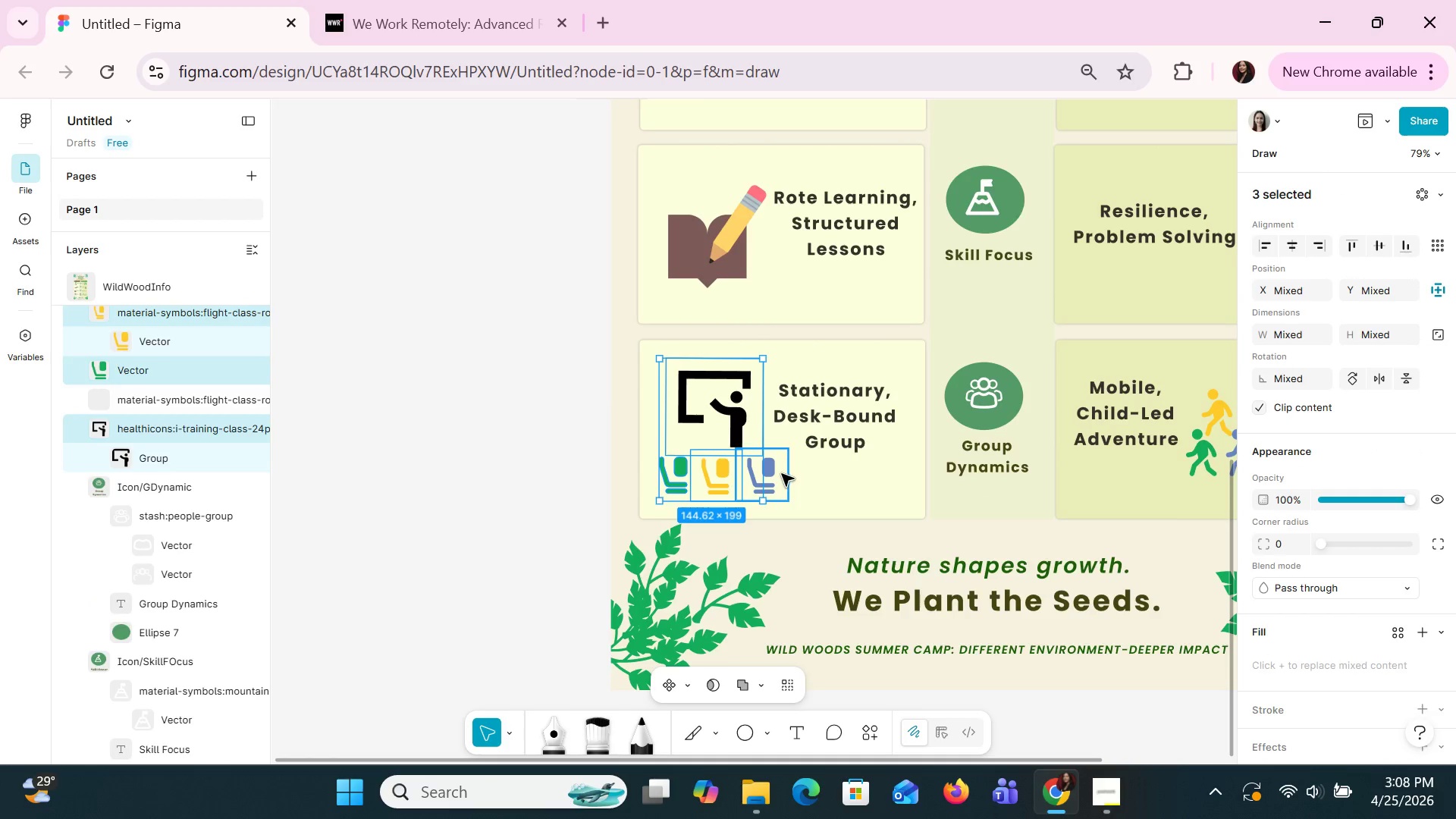 
hold_key(key=ShiftLeft, duration=0.61)
 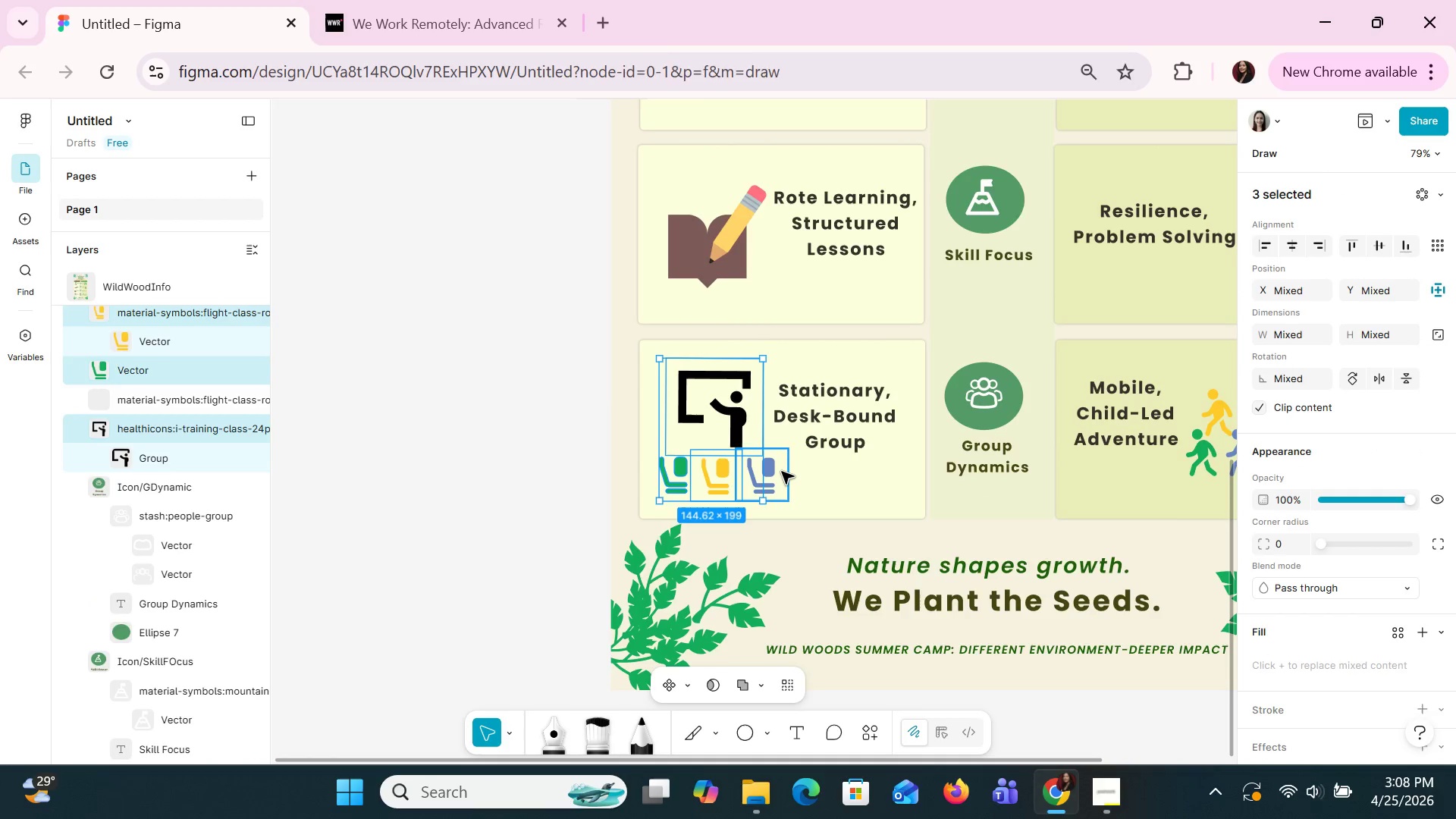 
right_click([781, 471])
 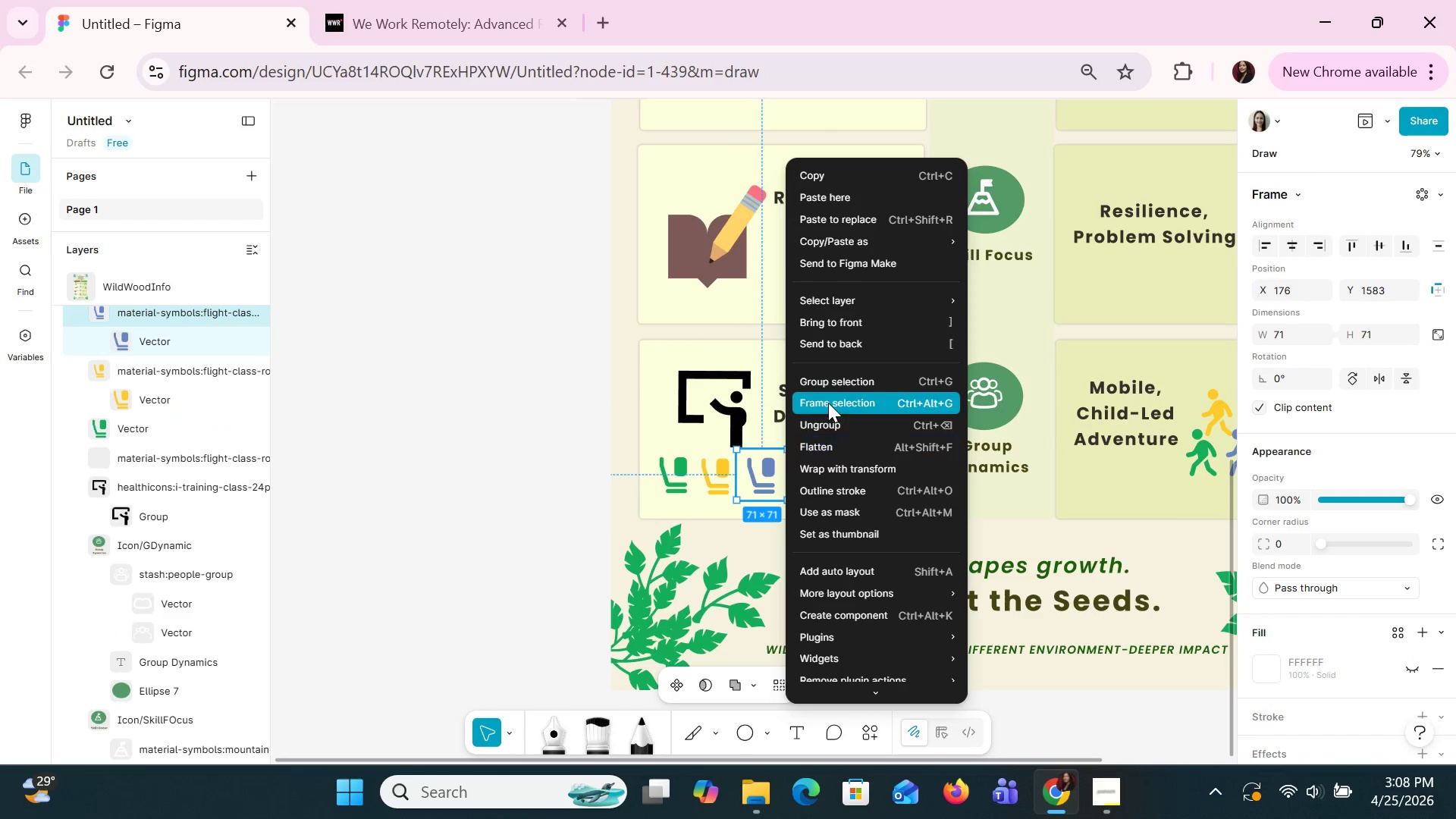 
left_click([836, 384])
 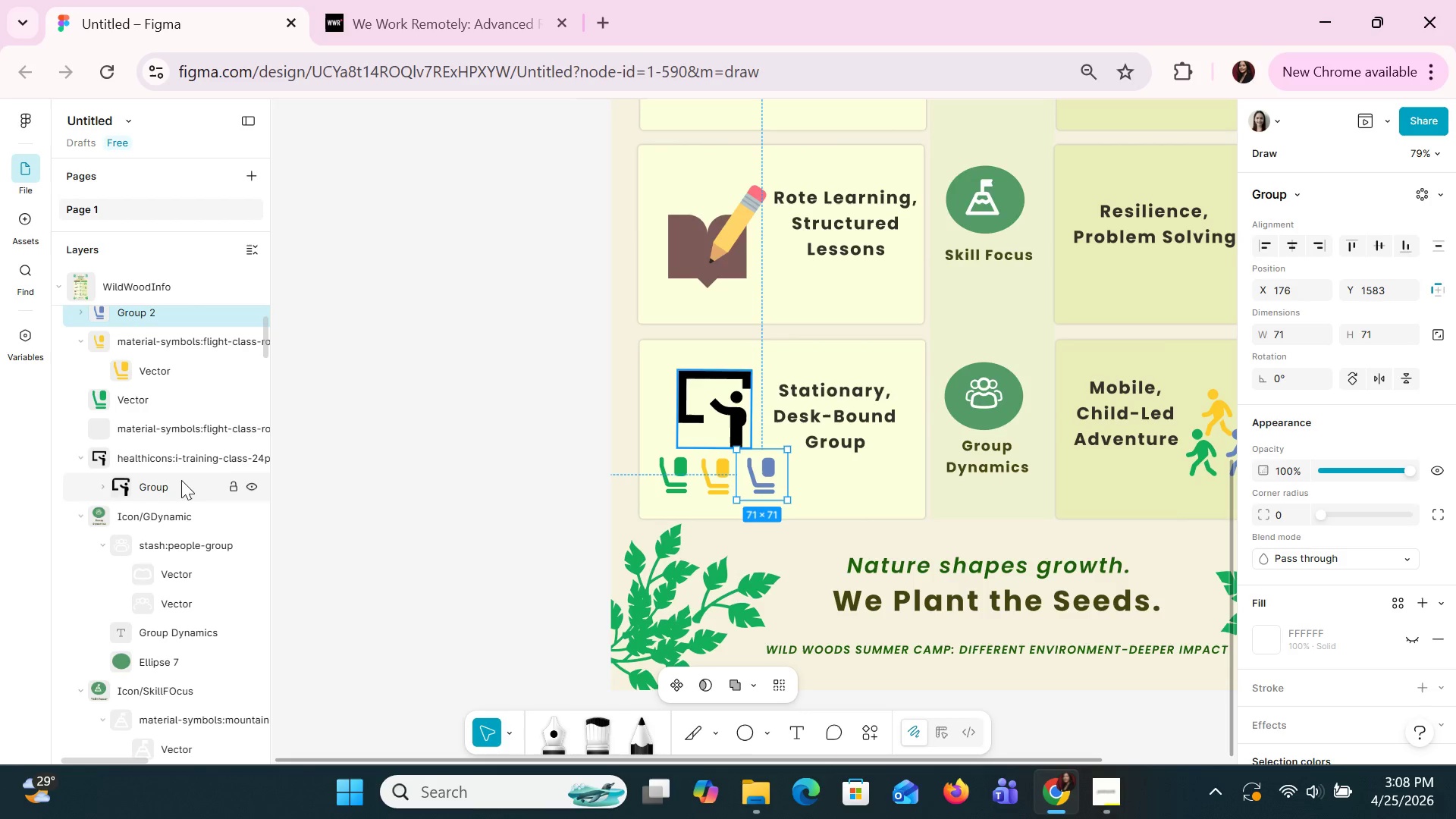 
left_click([827, 486])
 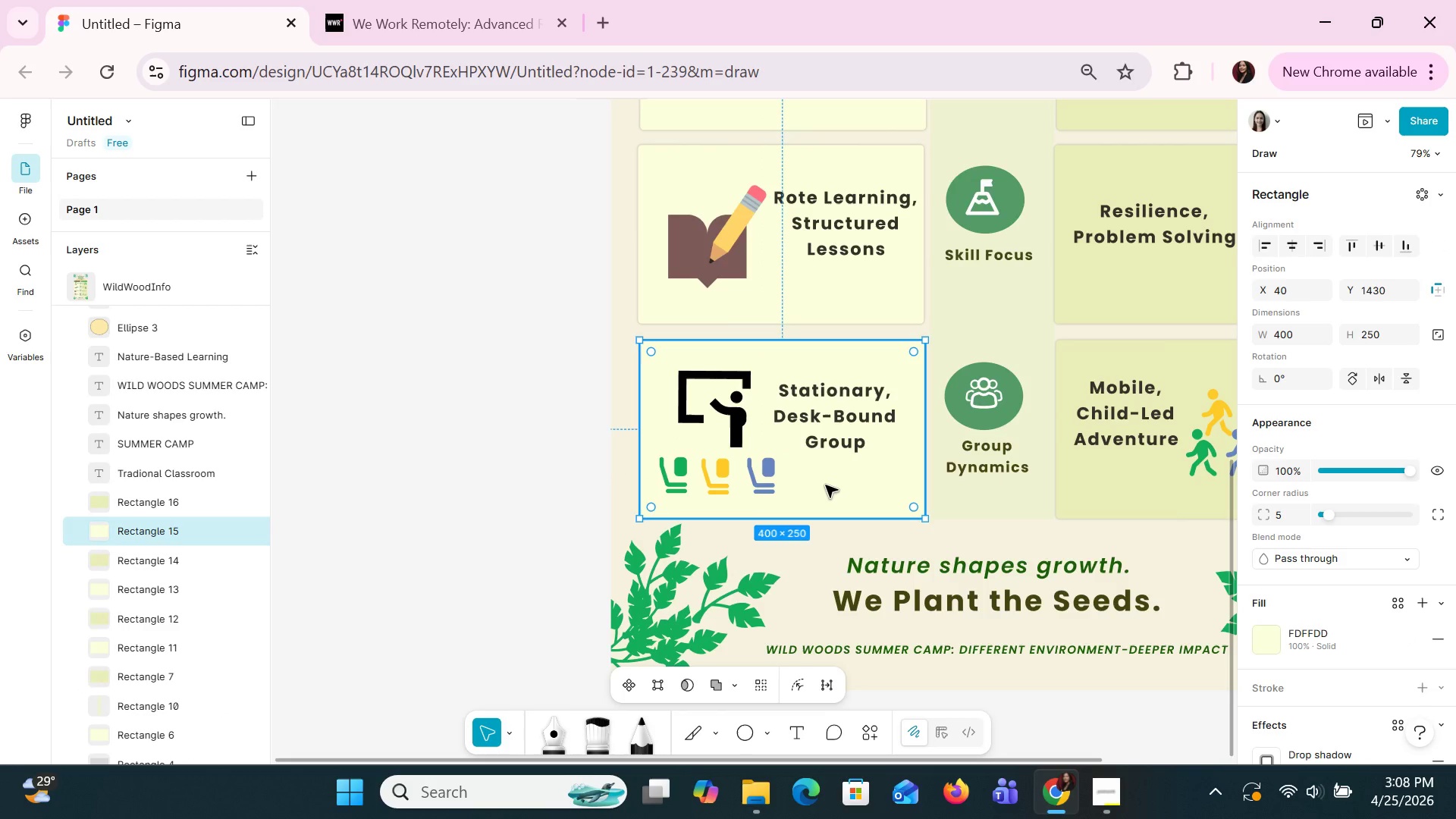 
key(Control+Z)
 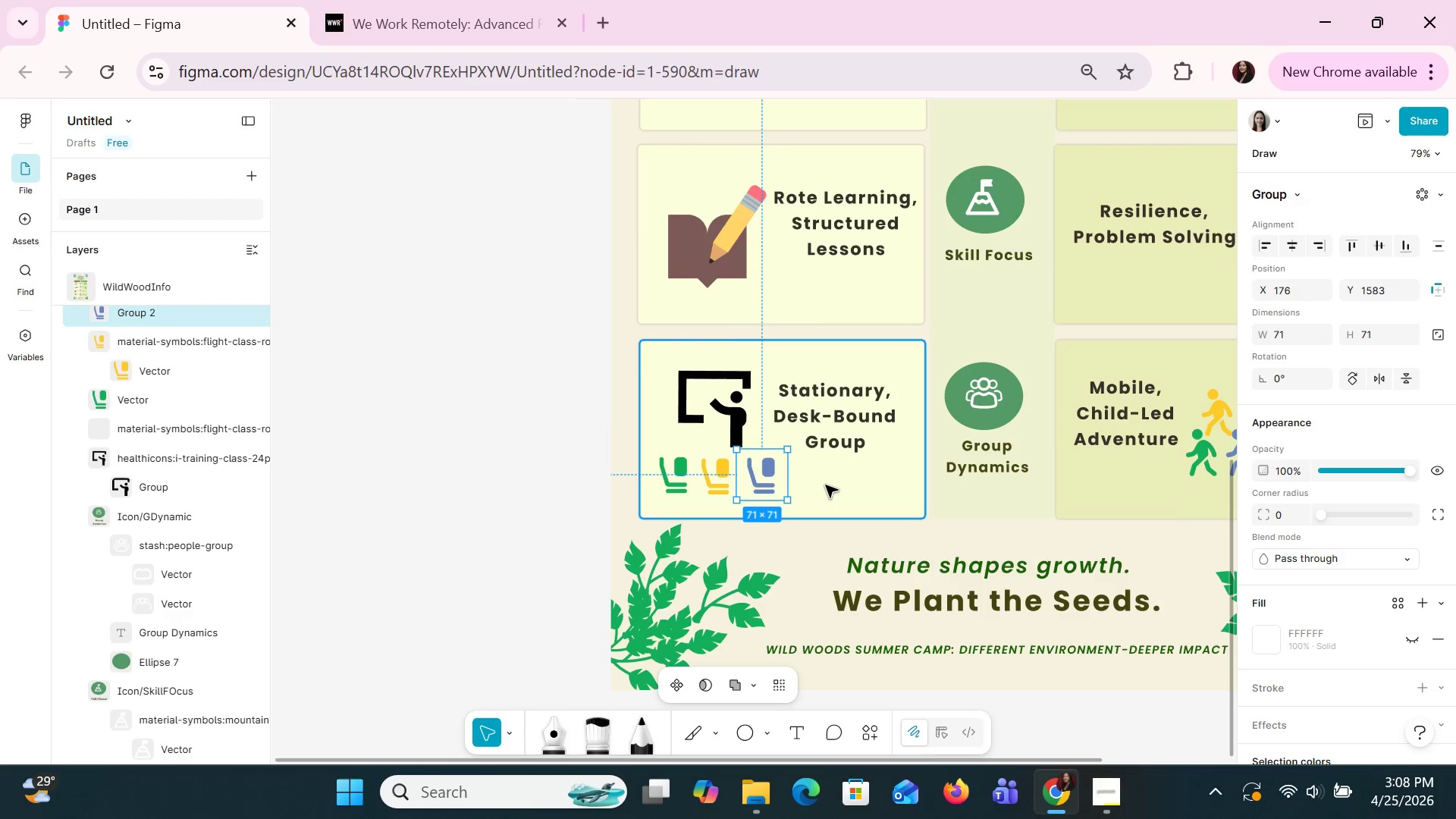 
key(Control+Z)
 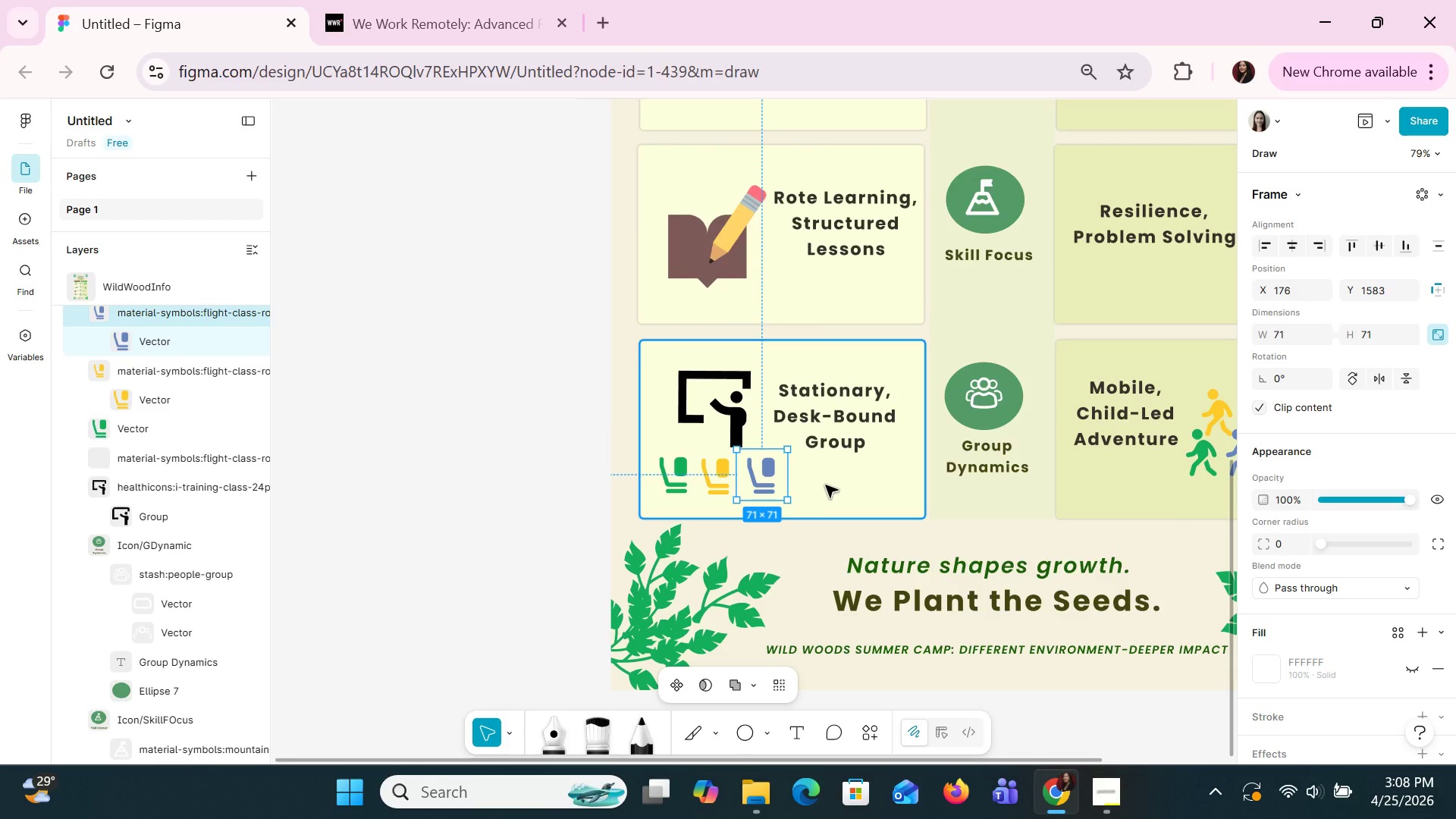 
key(Control+Z)
 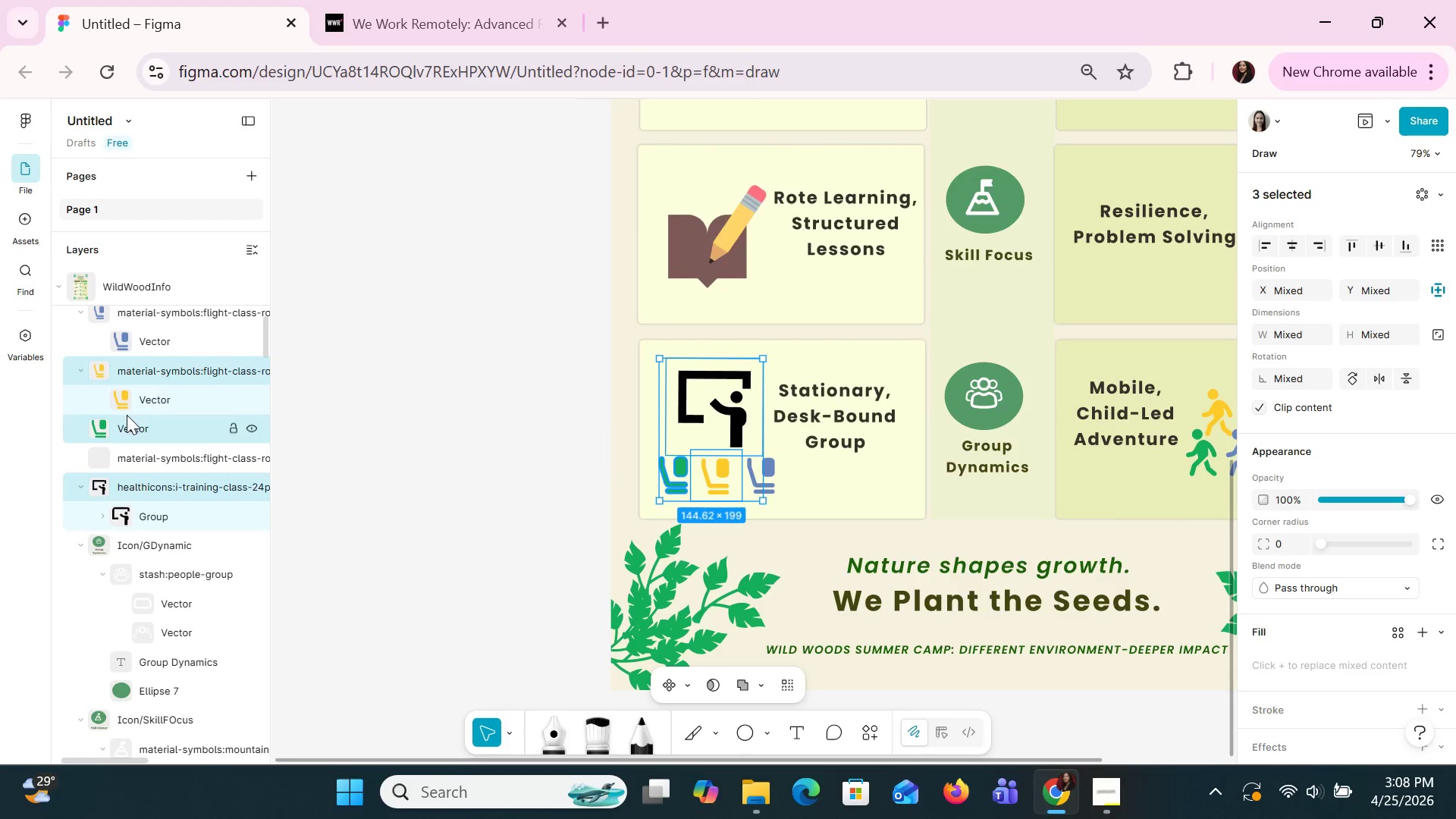 
hold_key(key=ShiftLeft, duration=1.3)
left_click([775, 472])
 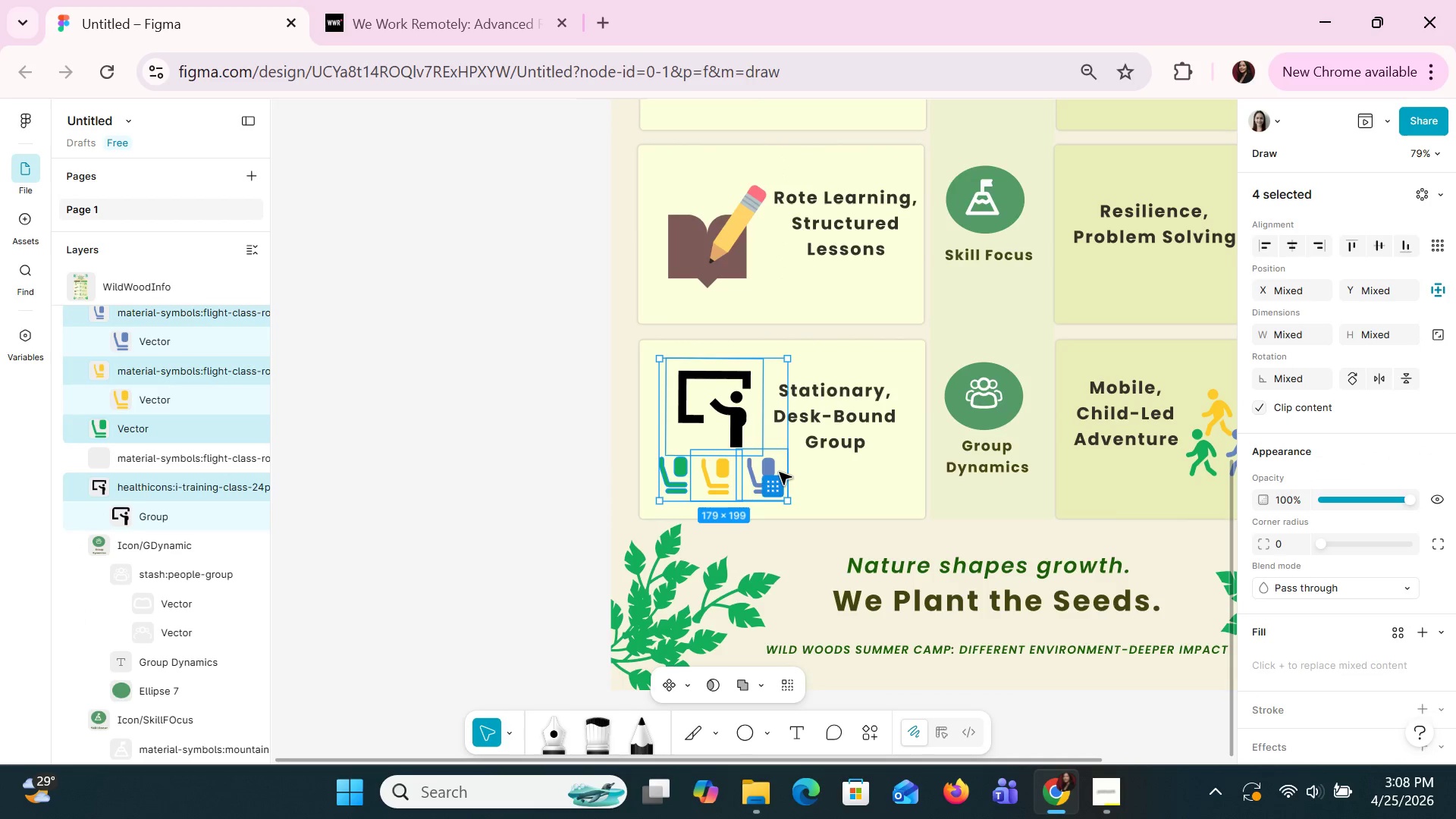 
right_click([782, 466])
 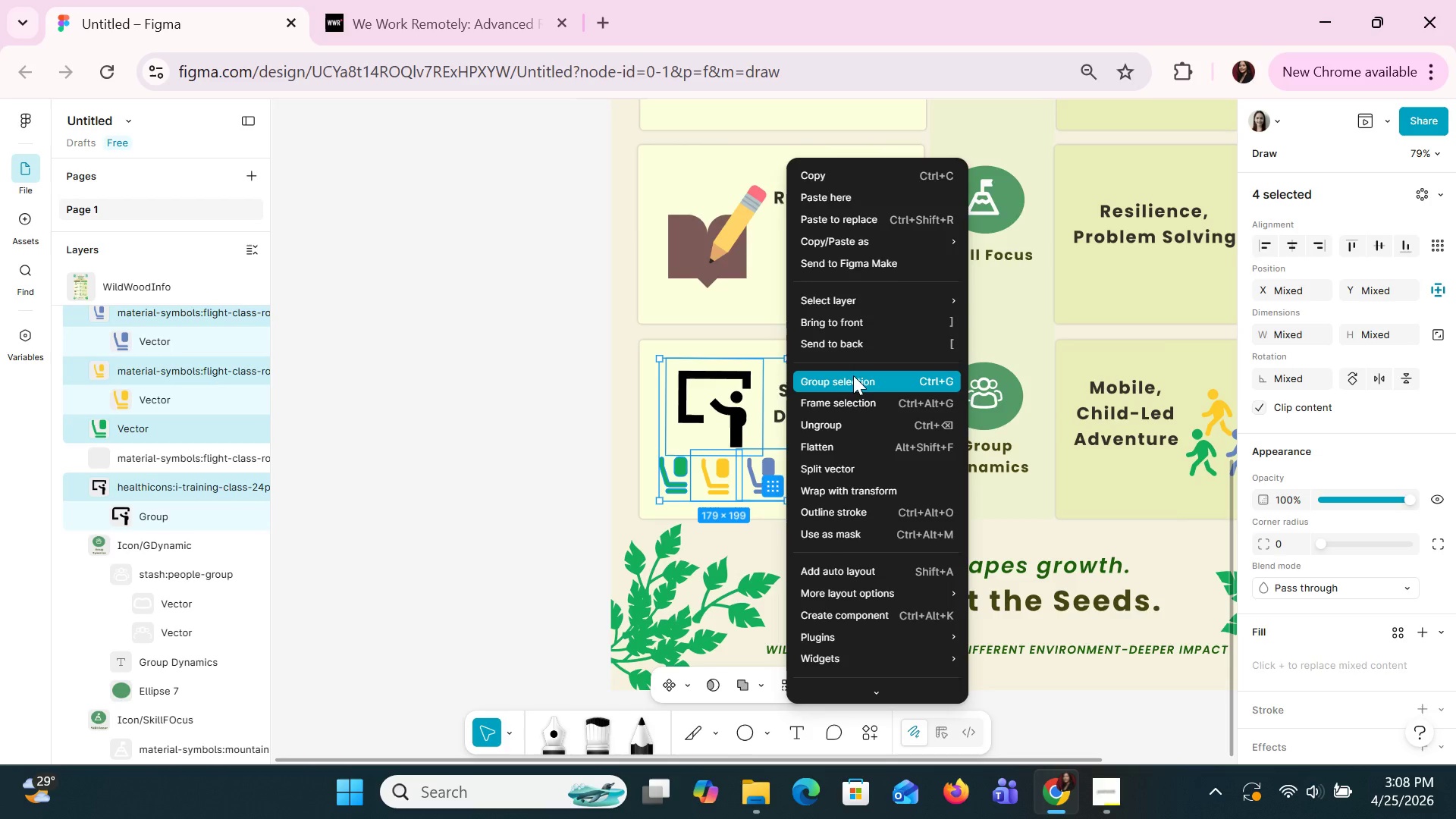 
left_click([853, 378])
 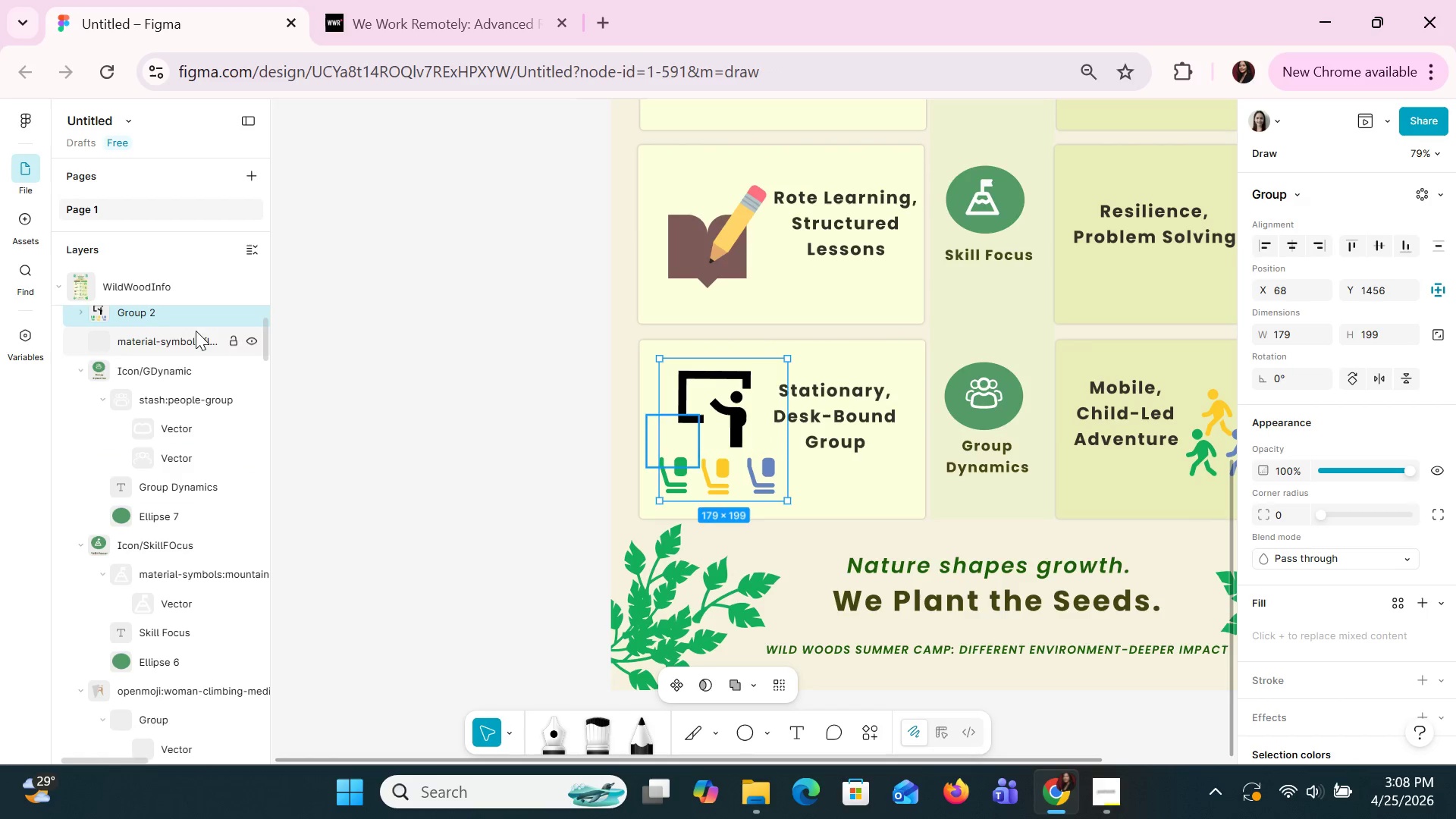 
double_click([157, 306])
 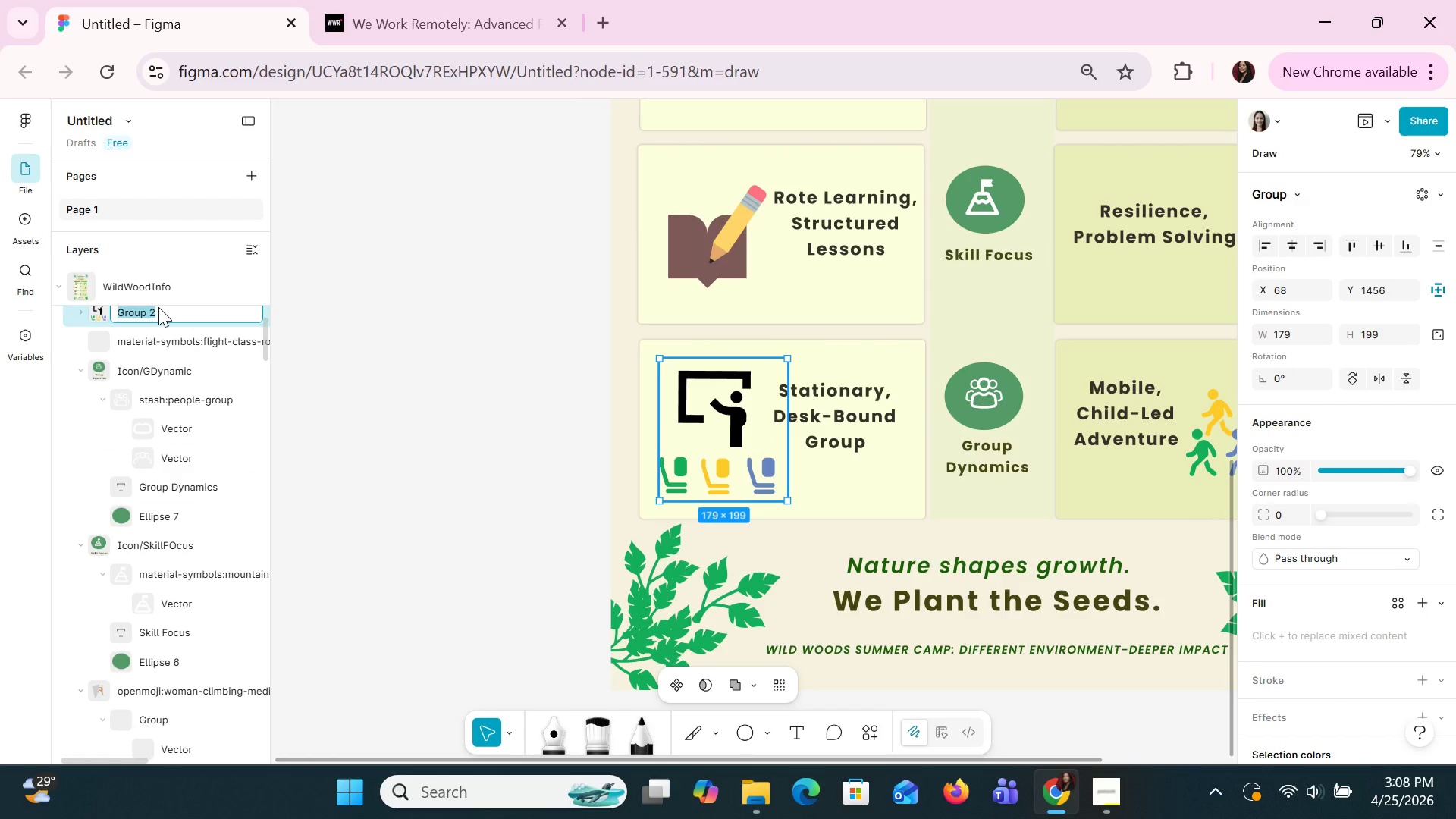 
type(Icon/)
 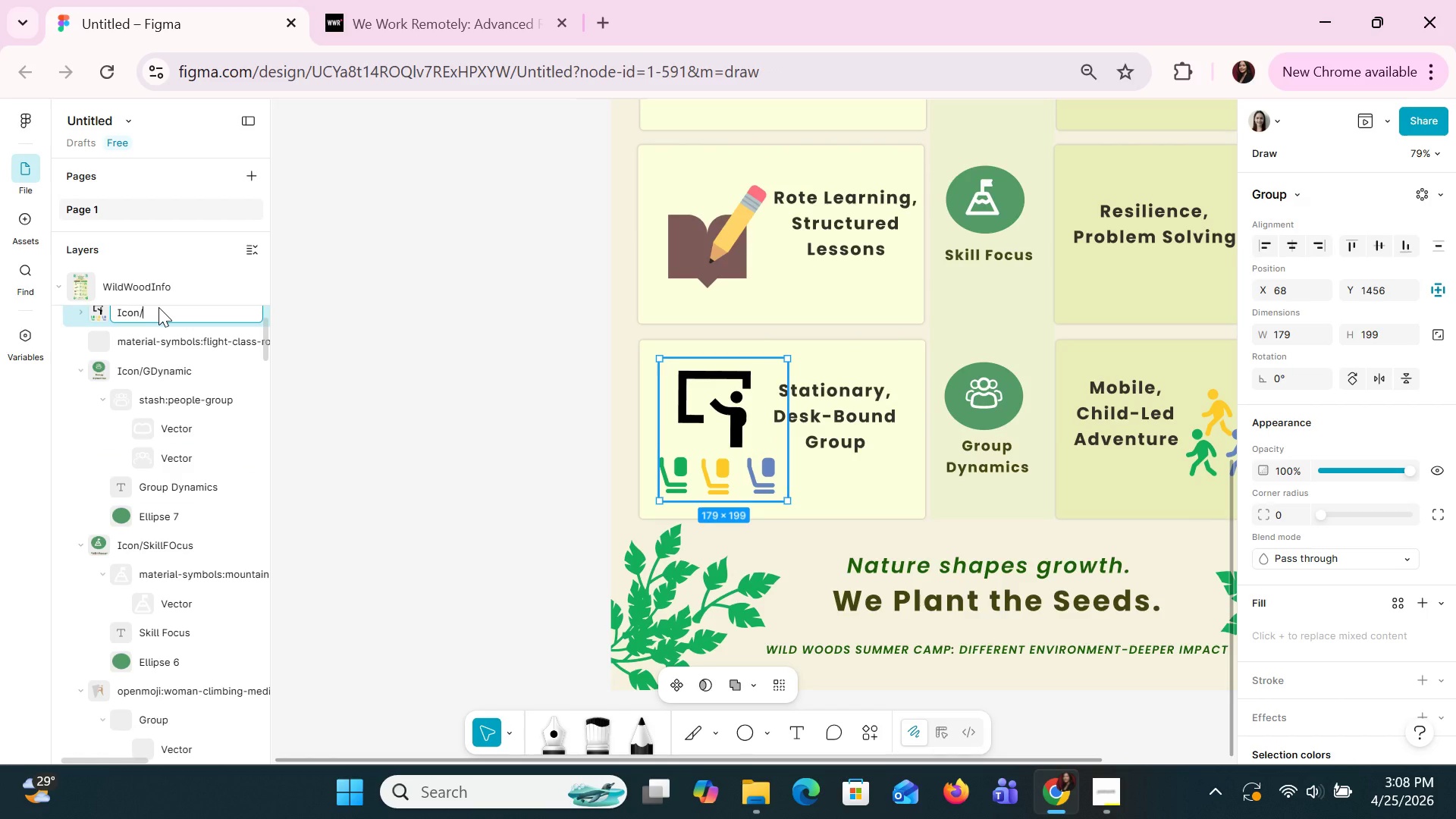 
type(Group)
 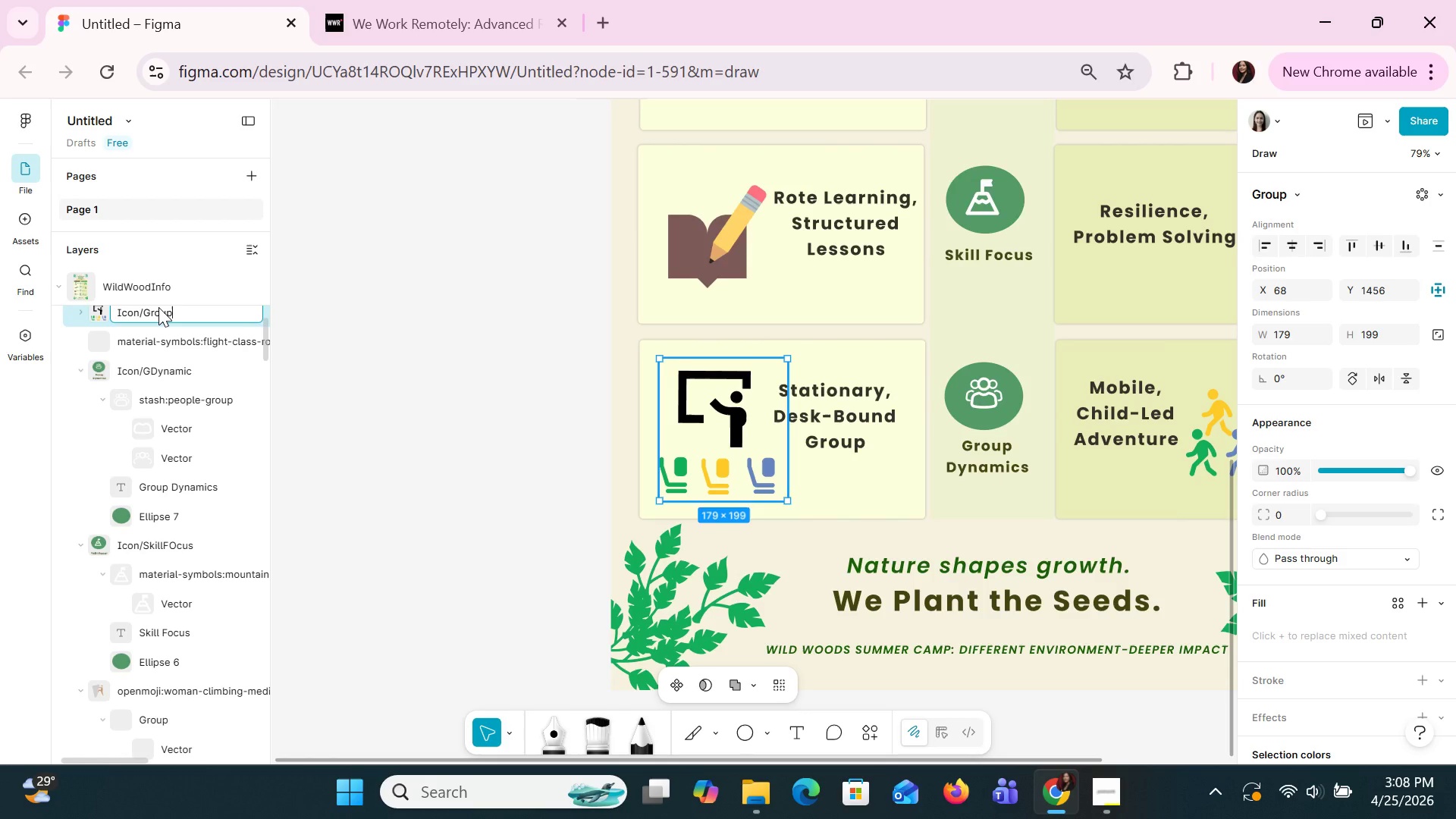 
wait(6.11)
 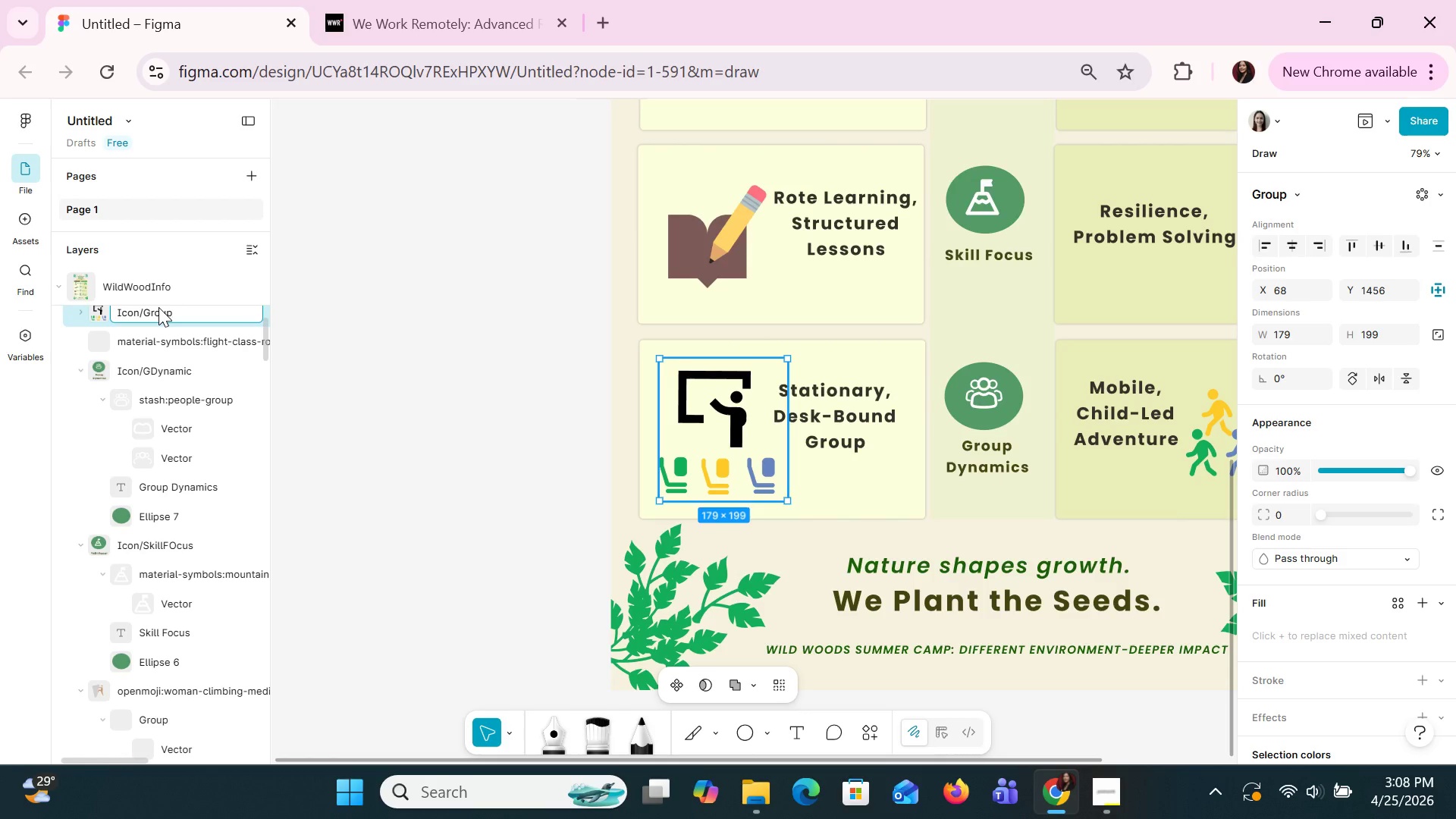 
type(Lesson)
 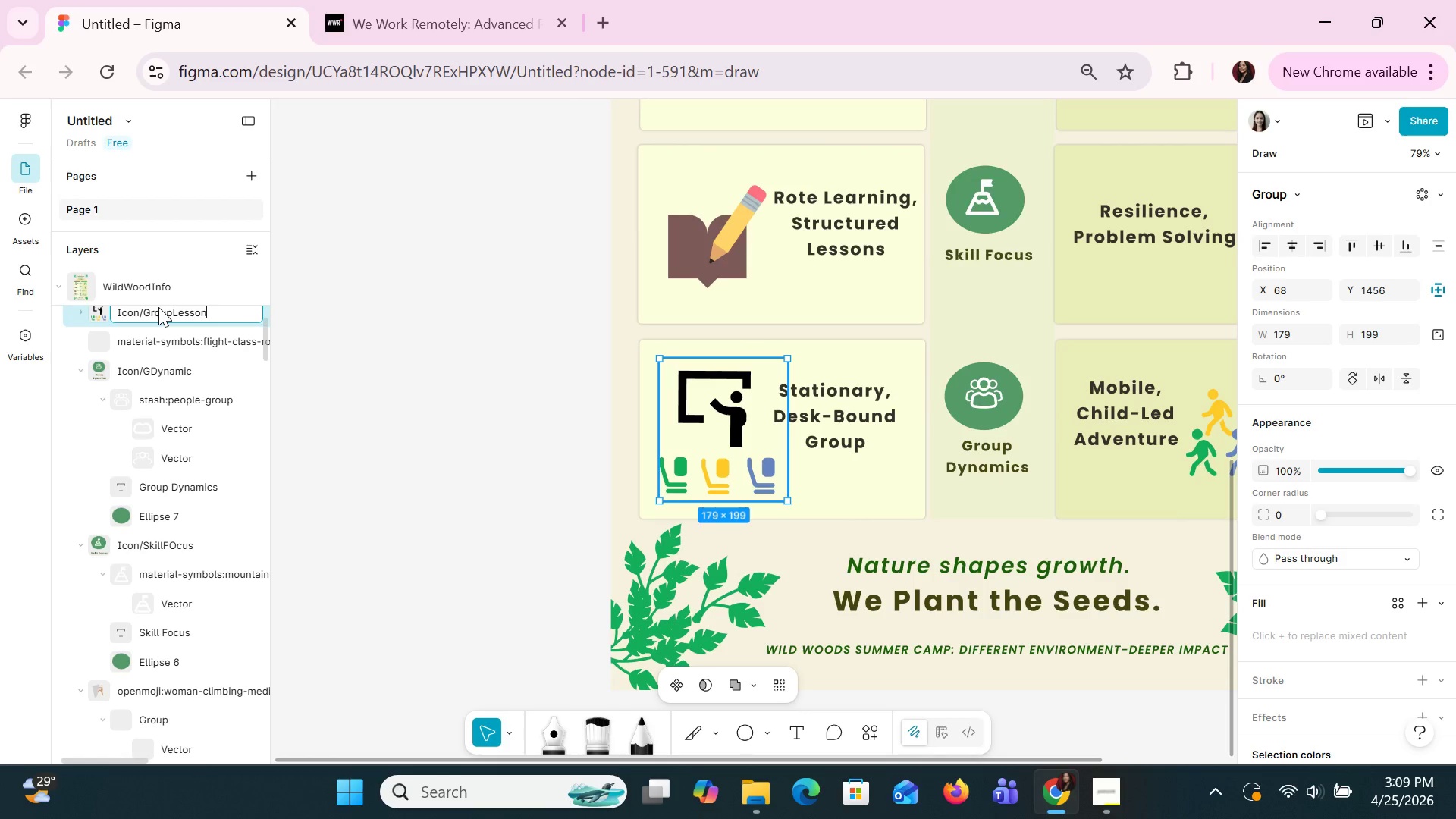 
key(Enter)
 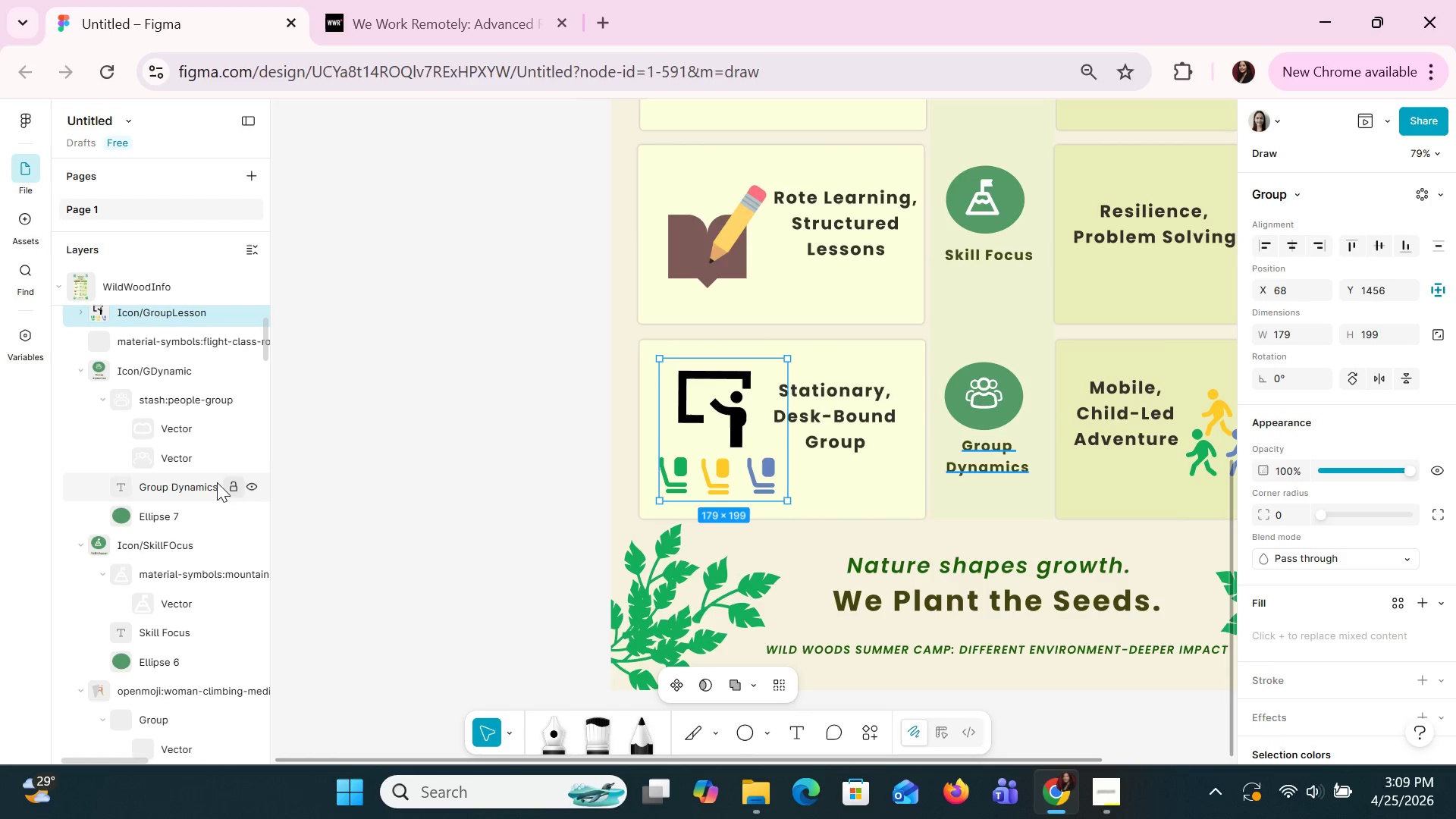 
scroll: coordinate [115, 469], scroll_direction: up, amount: 9.0
 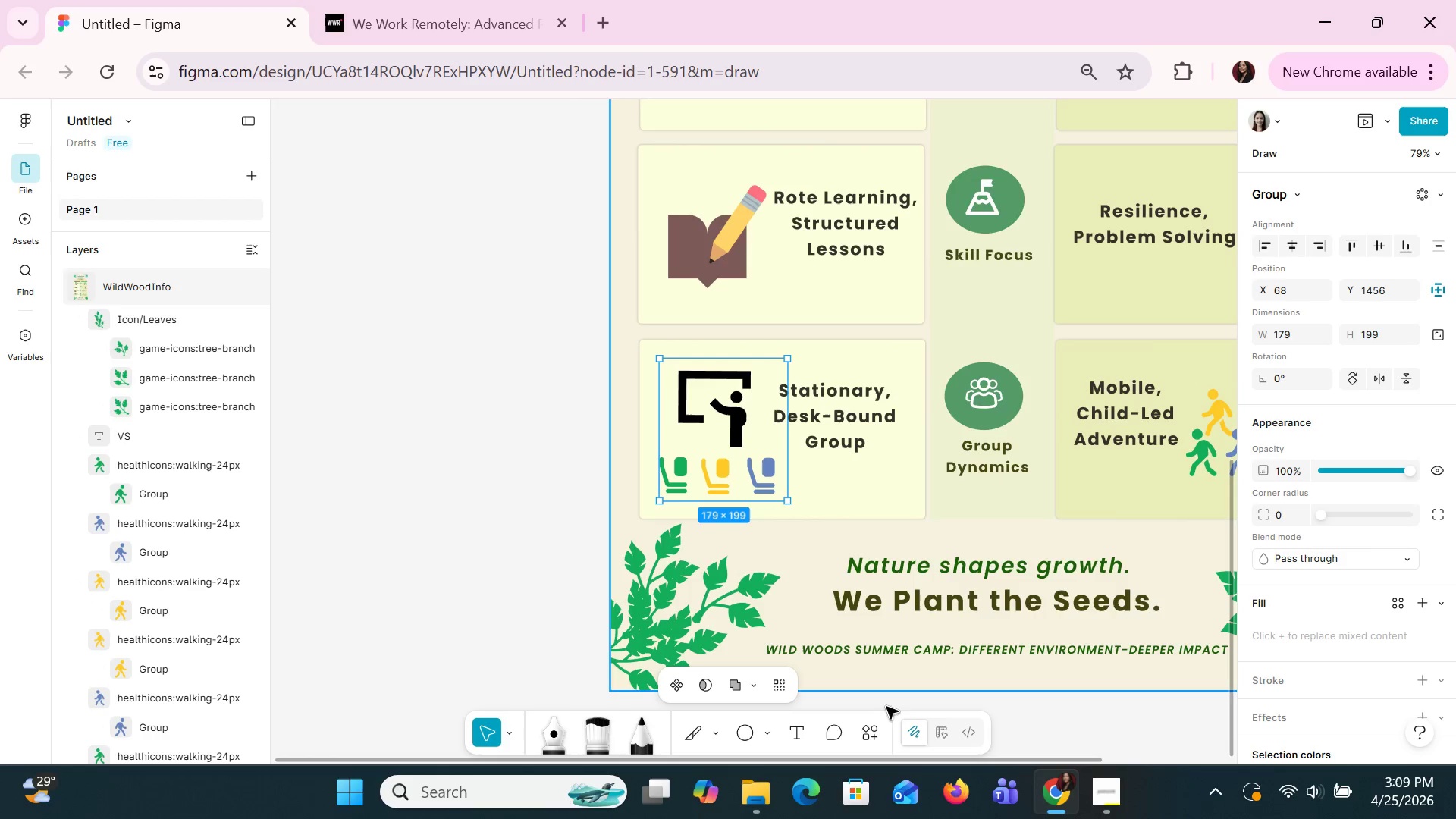 
left_click_drag(start_coordinate=[857, 760], to_coordinate=[1095, 777])
 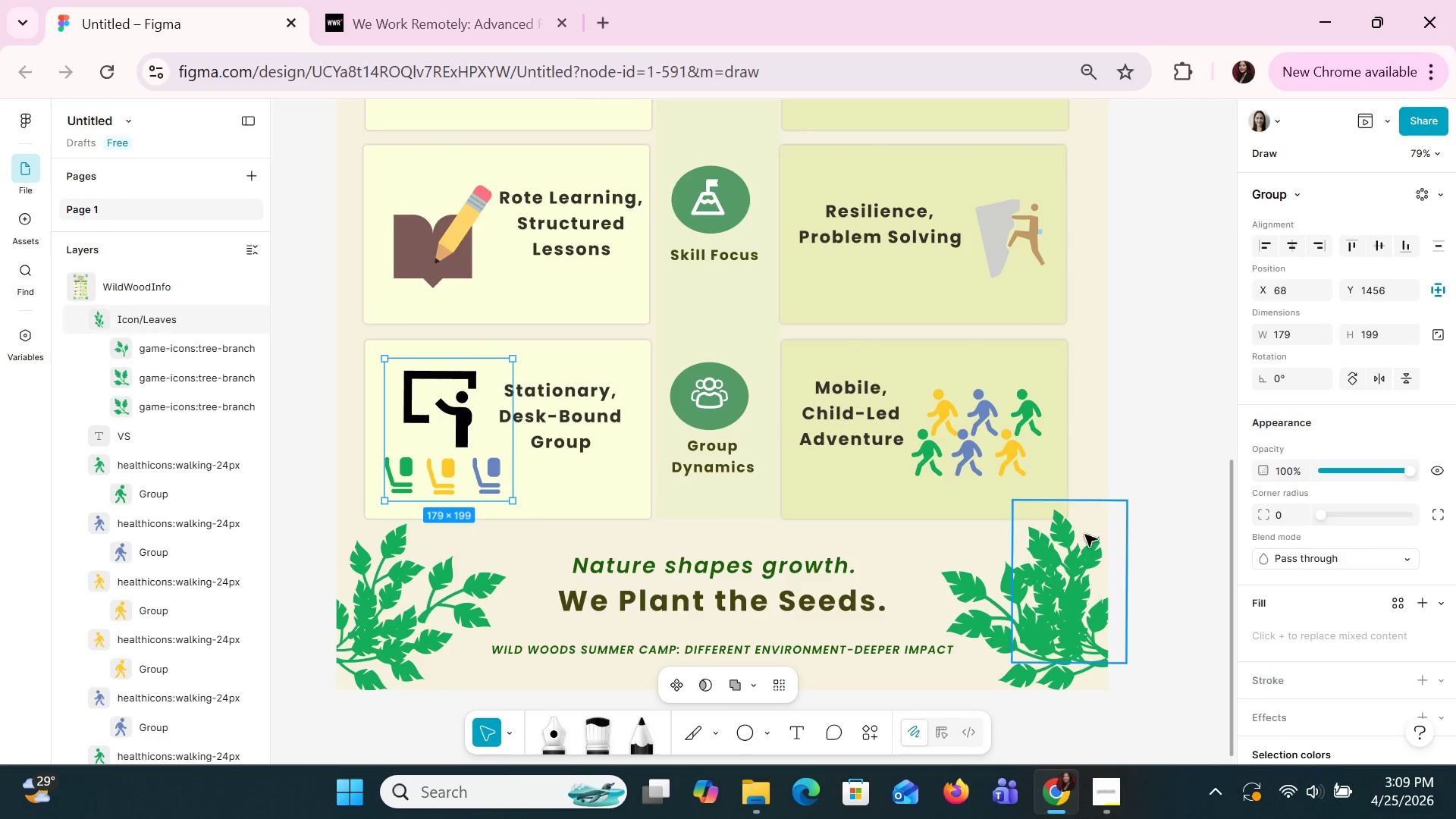 
scroll: coordinate [1081, 531], scroll_direction: up, amount: 6.0
 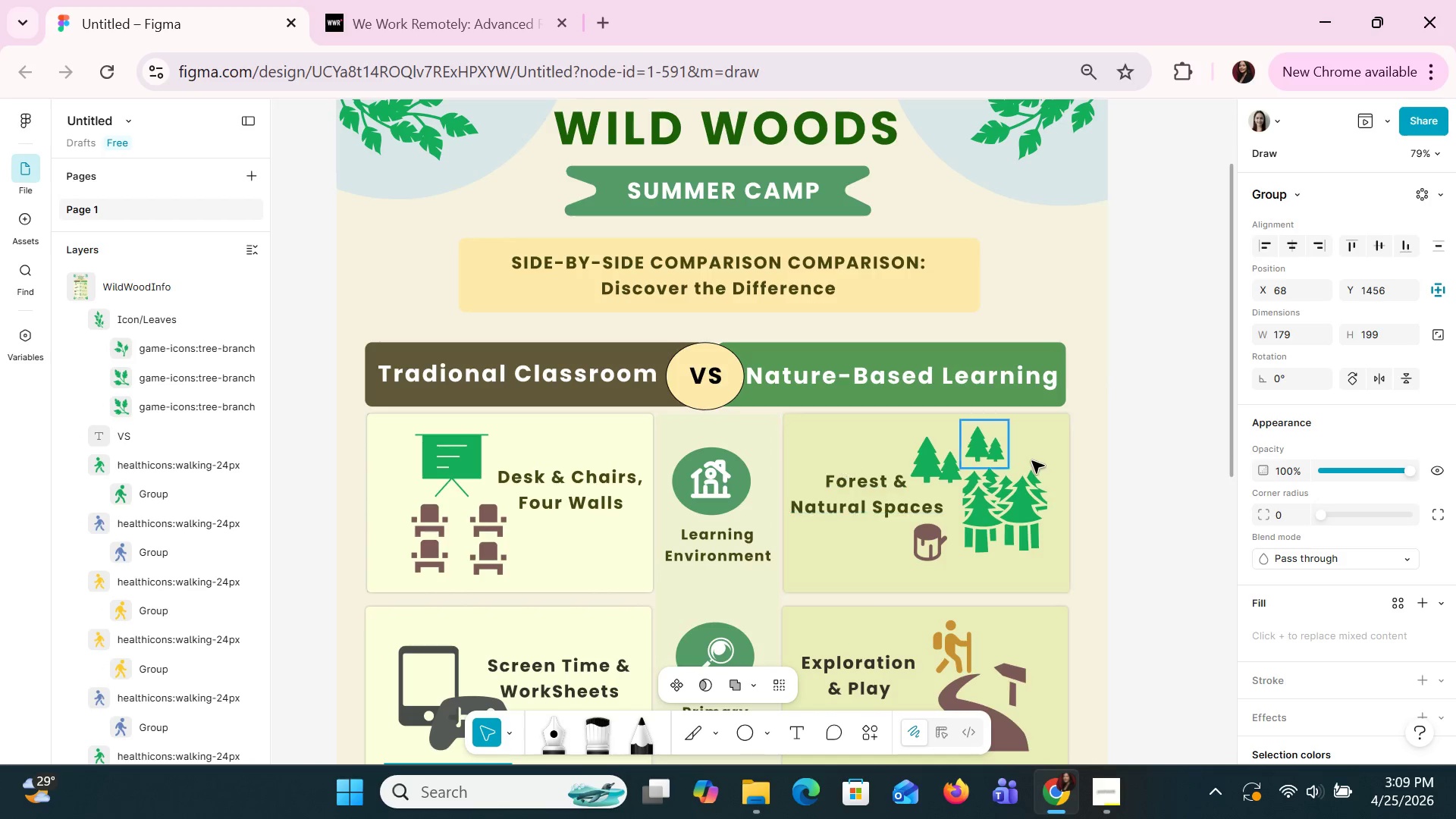 
scroll: coordinate [1028, 464], scroll_direction: down, amount: 1.0
 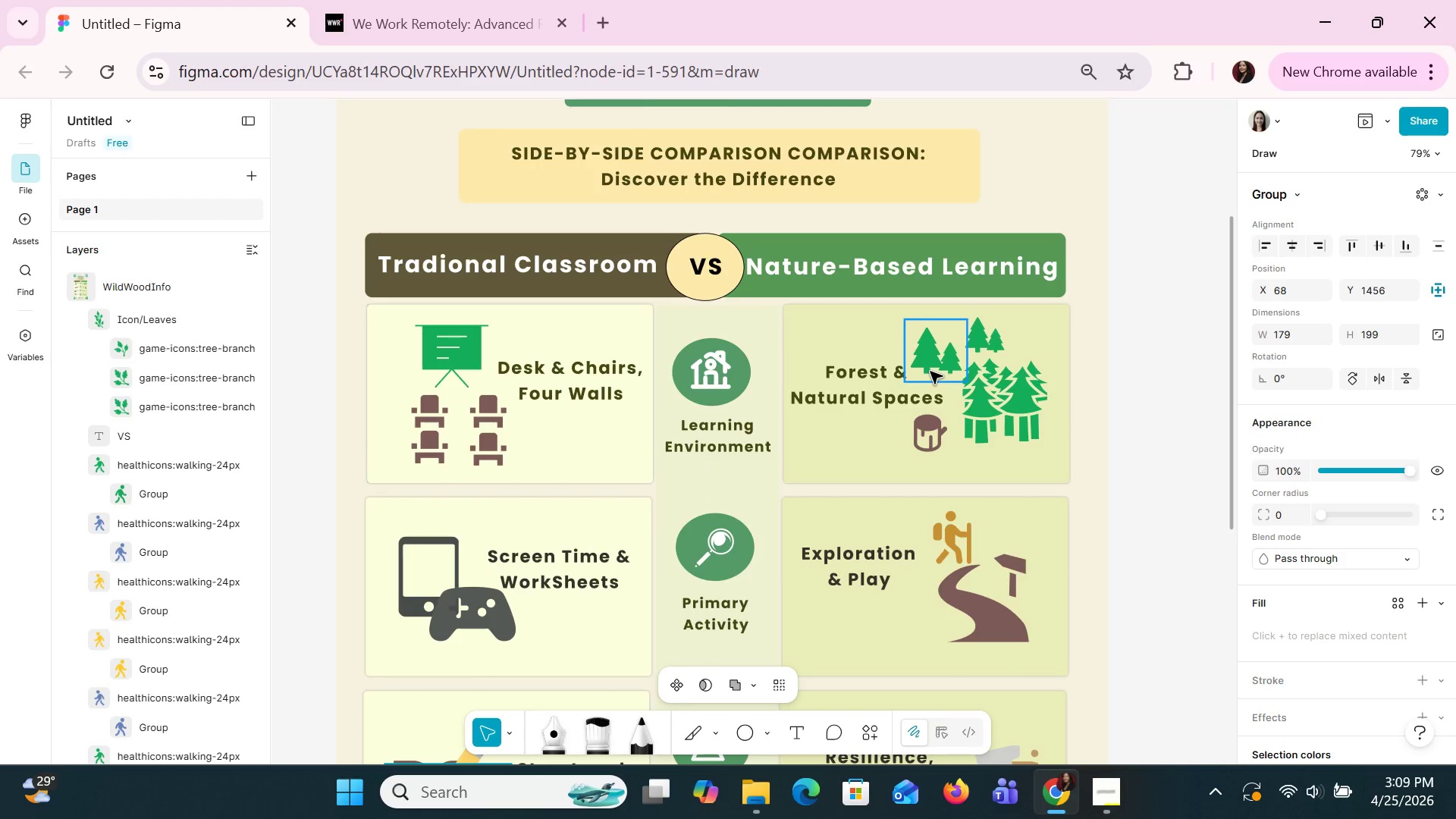 
left_click([930, 371])
 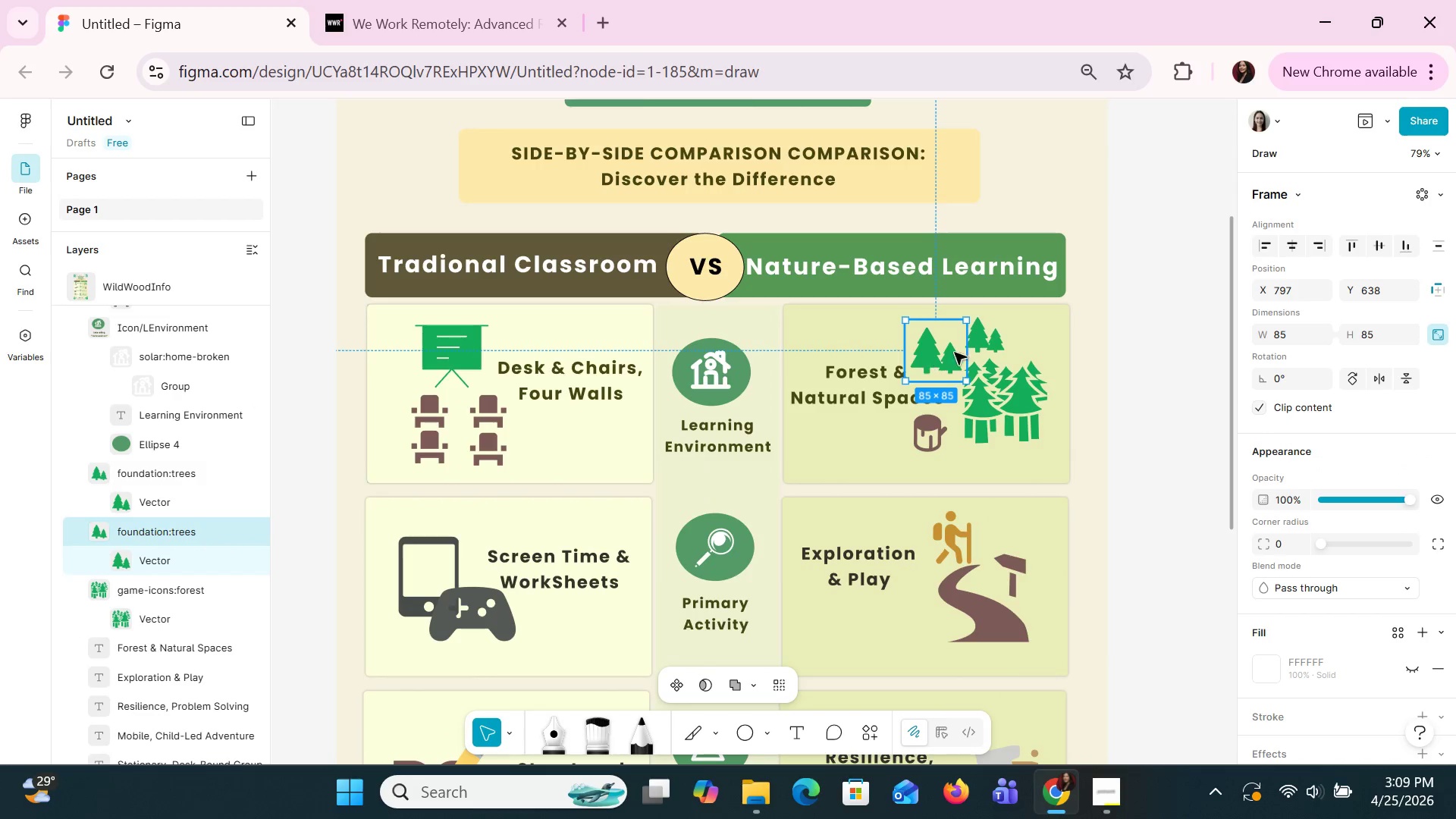 
left_click([984, 345])
 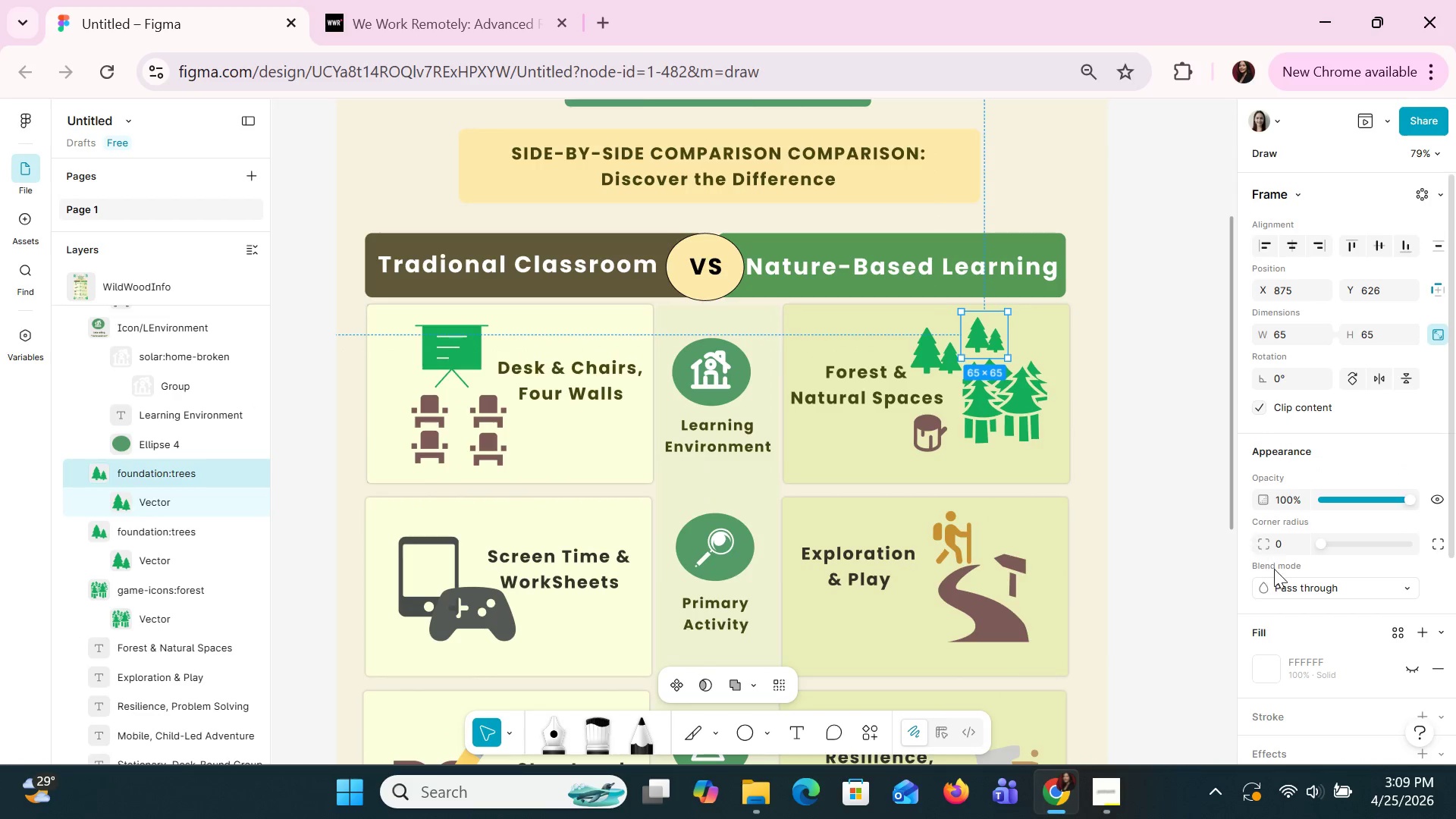 
scroll: coordinate [1294, 576], scroll_direction: down, amount: 2.0
 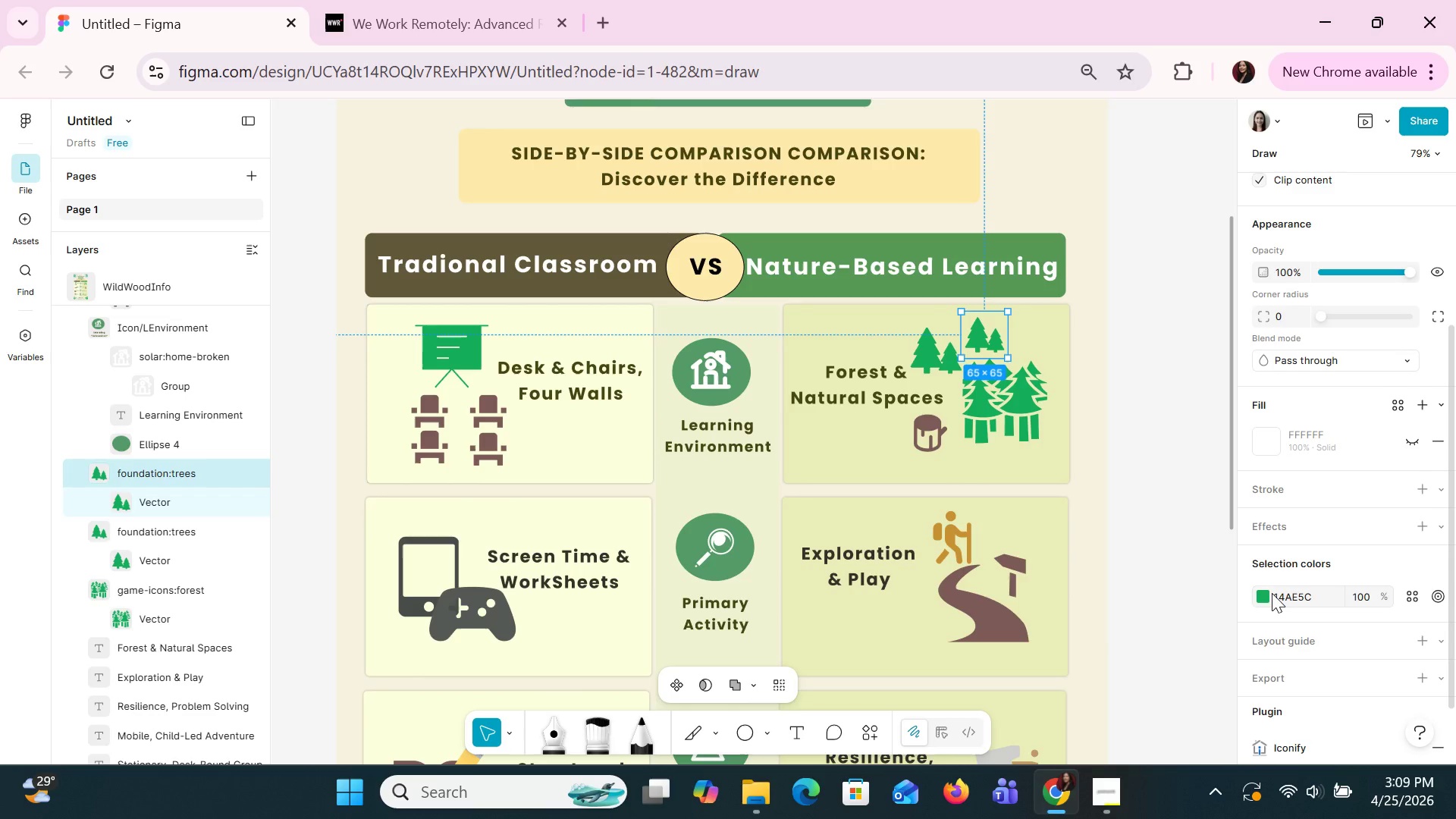 
left_click([1270, 593])
 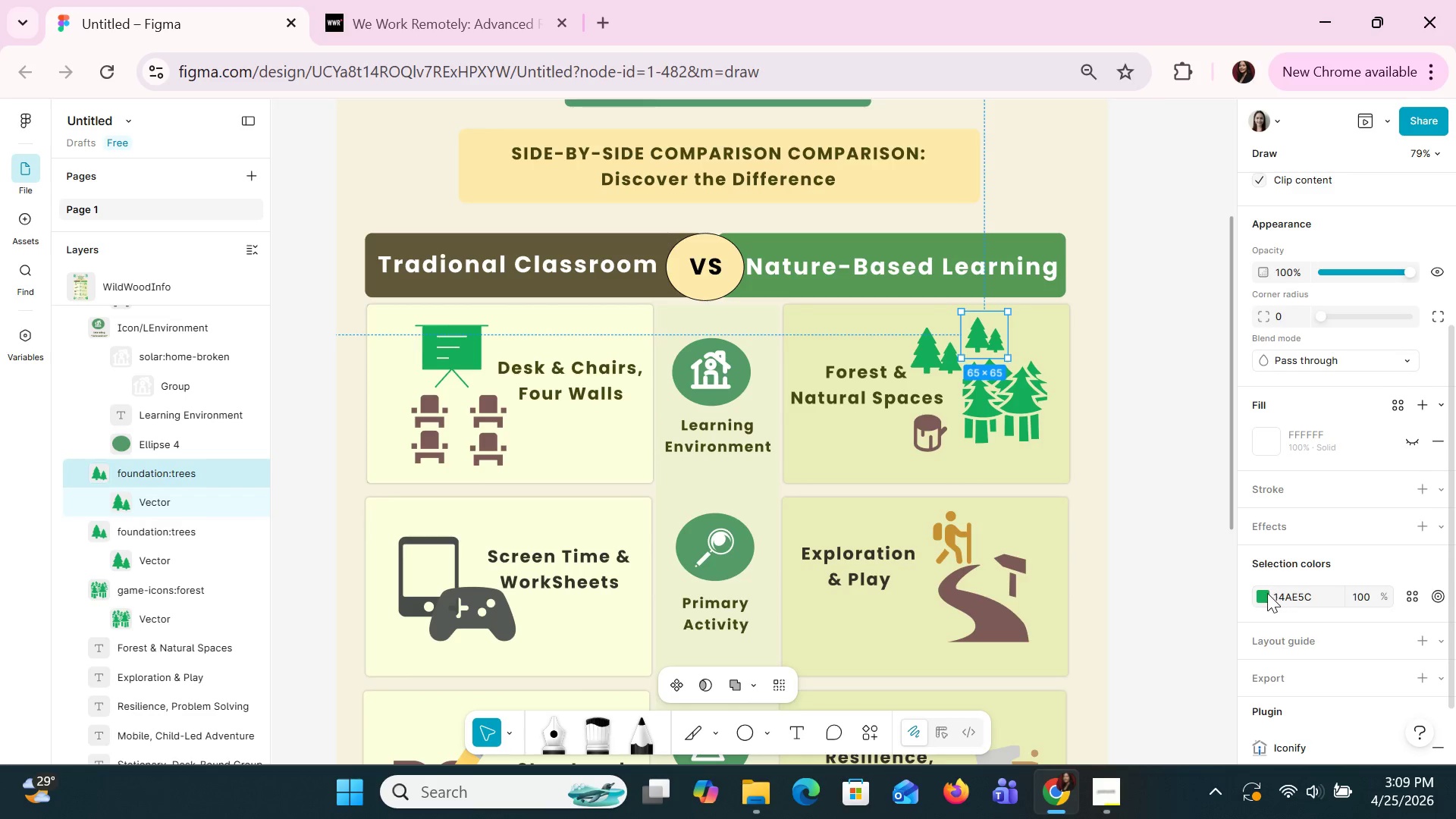 
left_click([1266, 595])
 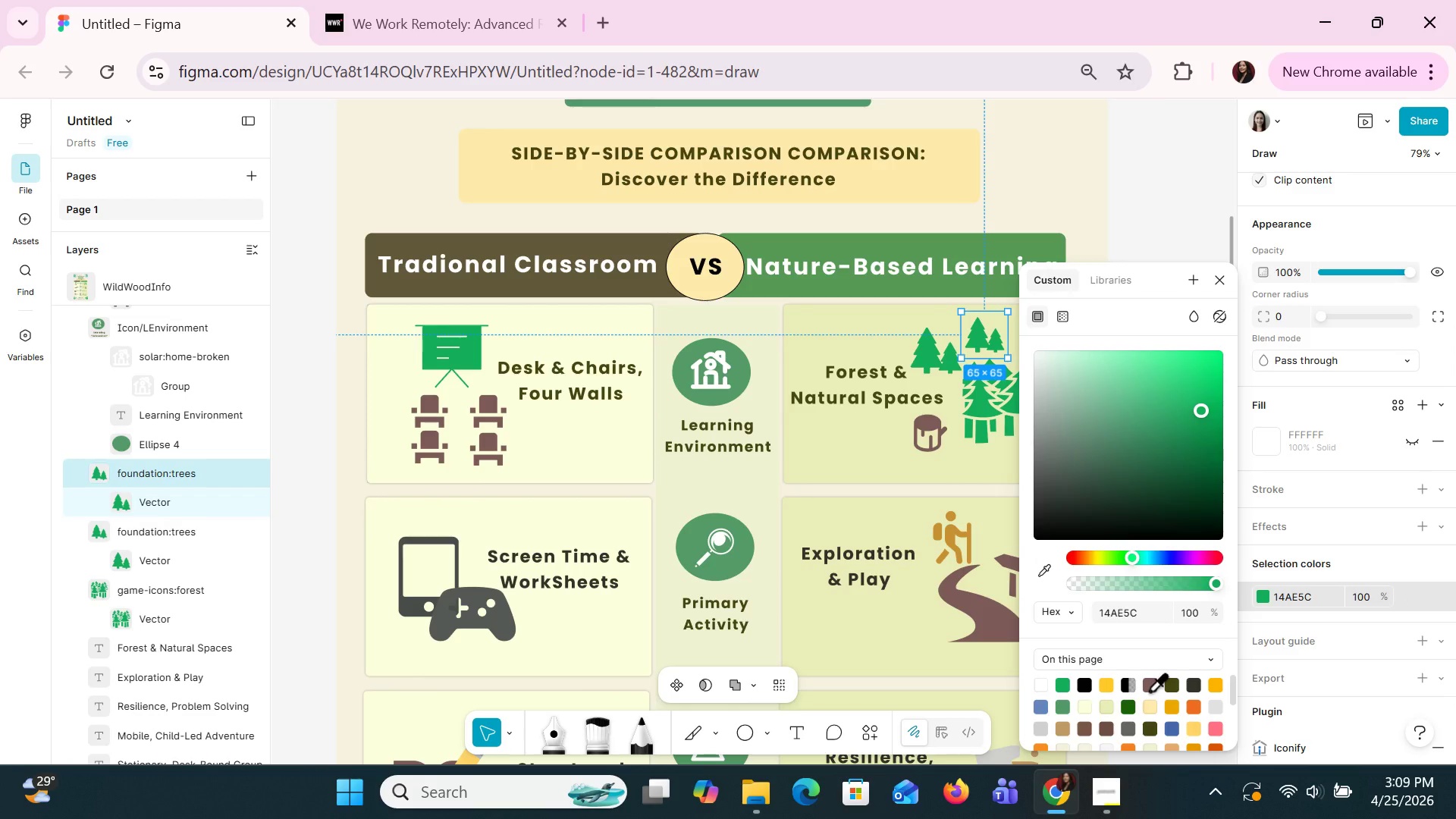 
left_click([1149, 690])
 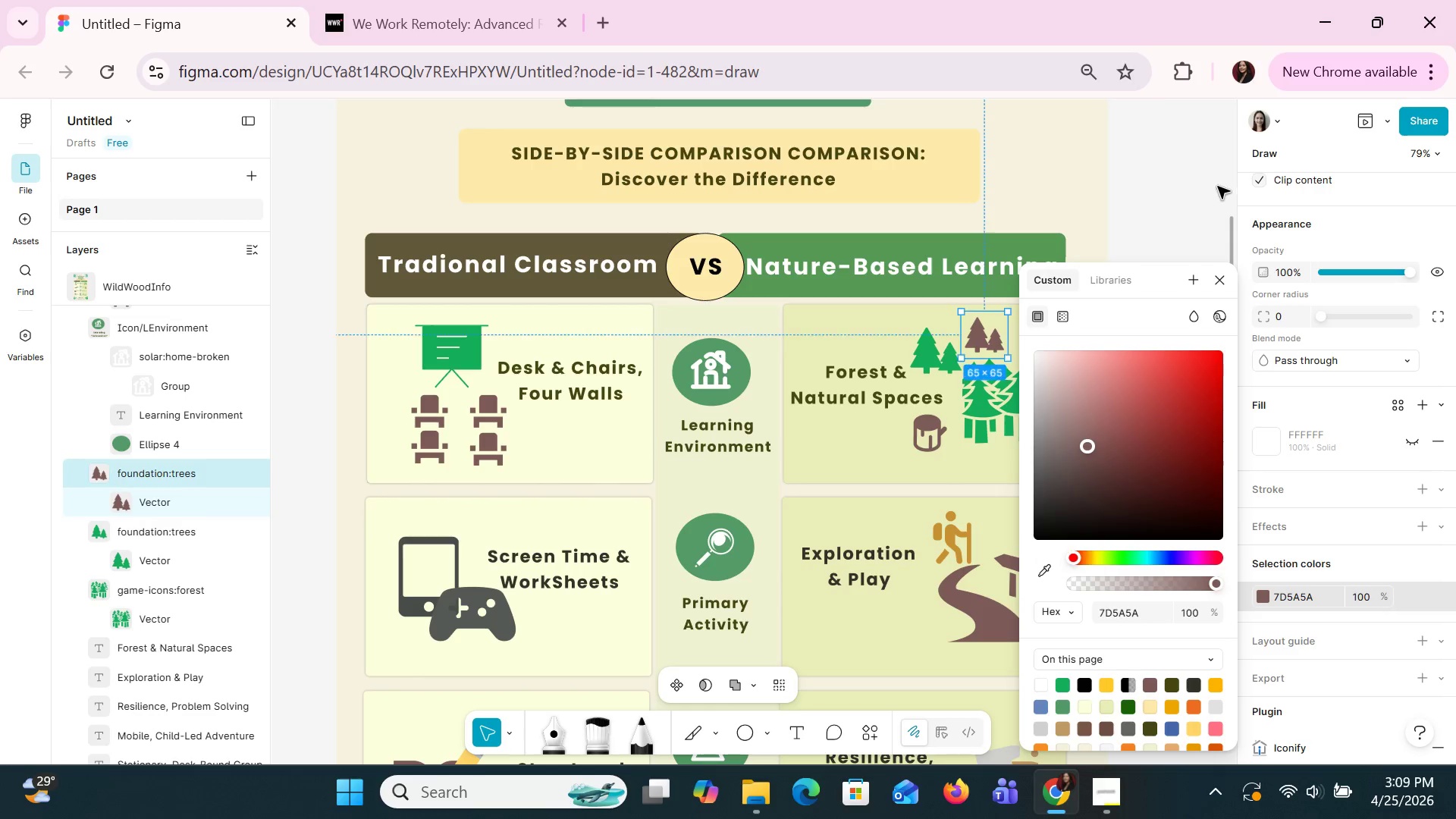 
left_click([1219, 294])
 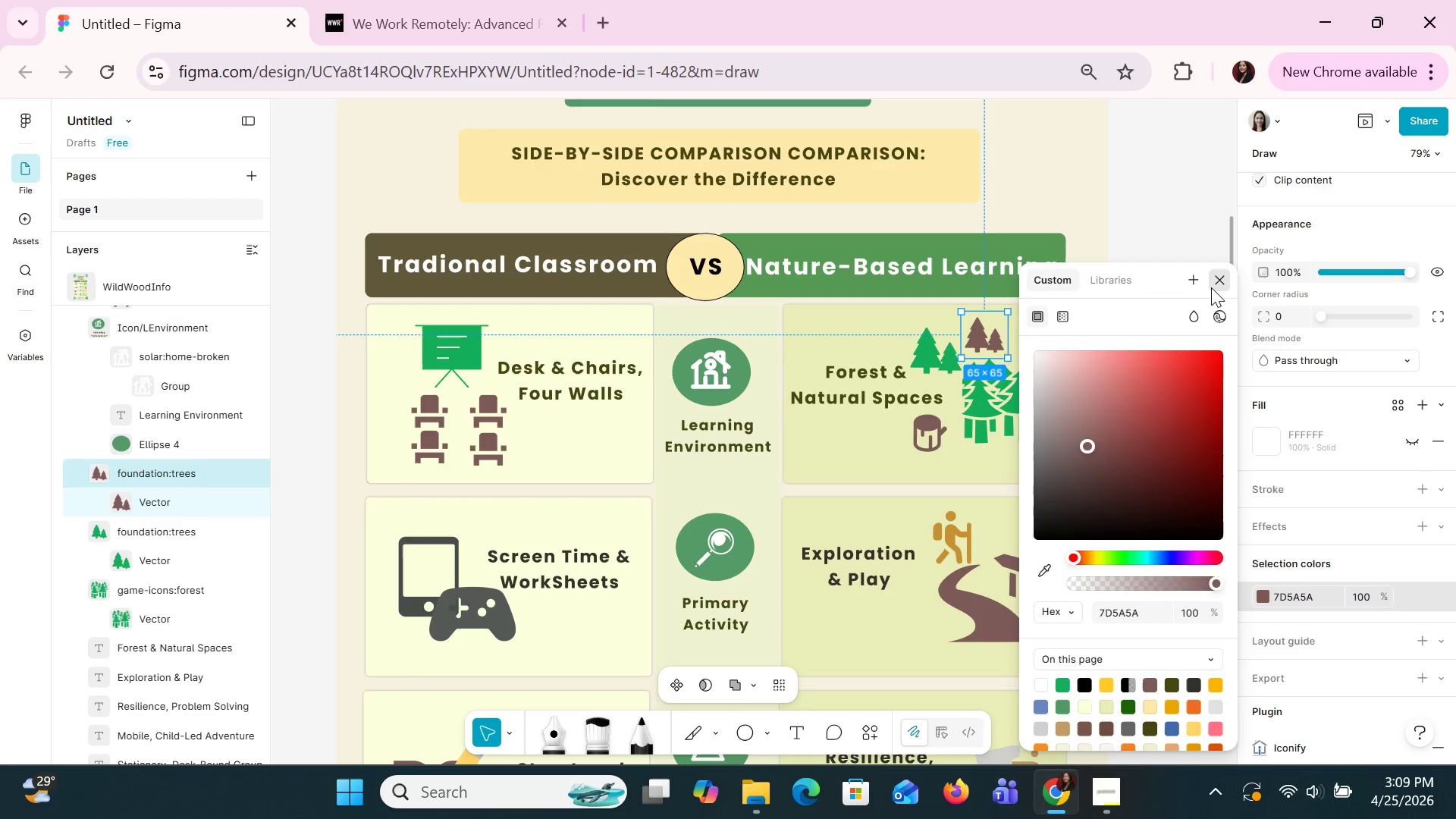 
hold_key(key=ShiftLeft, duration=1.5)
left_click([1007, 407])
 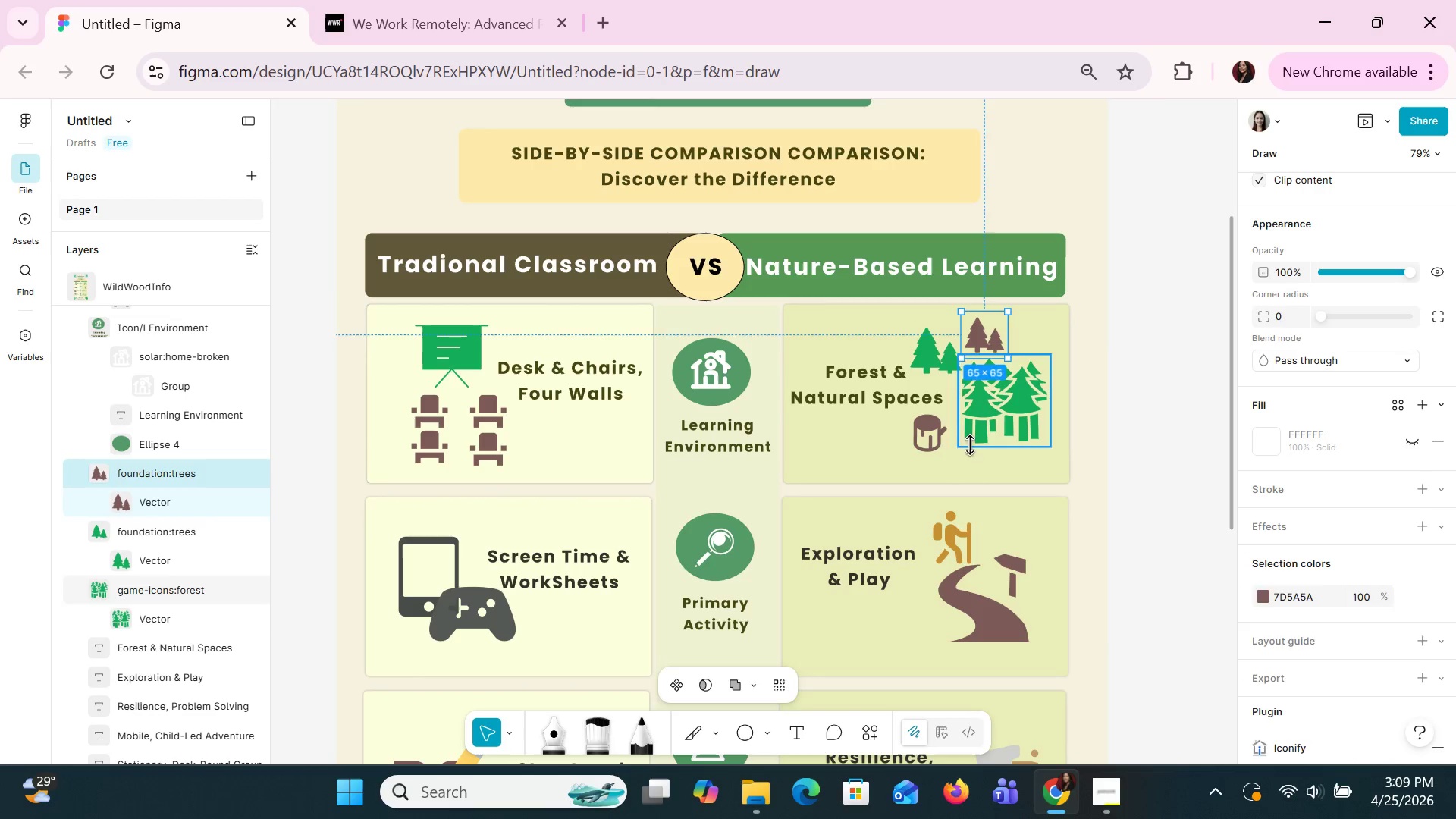 
hold_key(key=ShiftLeft, duration=0.92)
left_click([934, 435])
 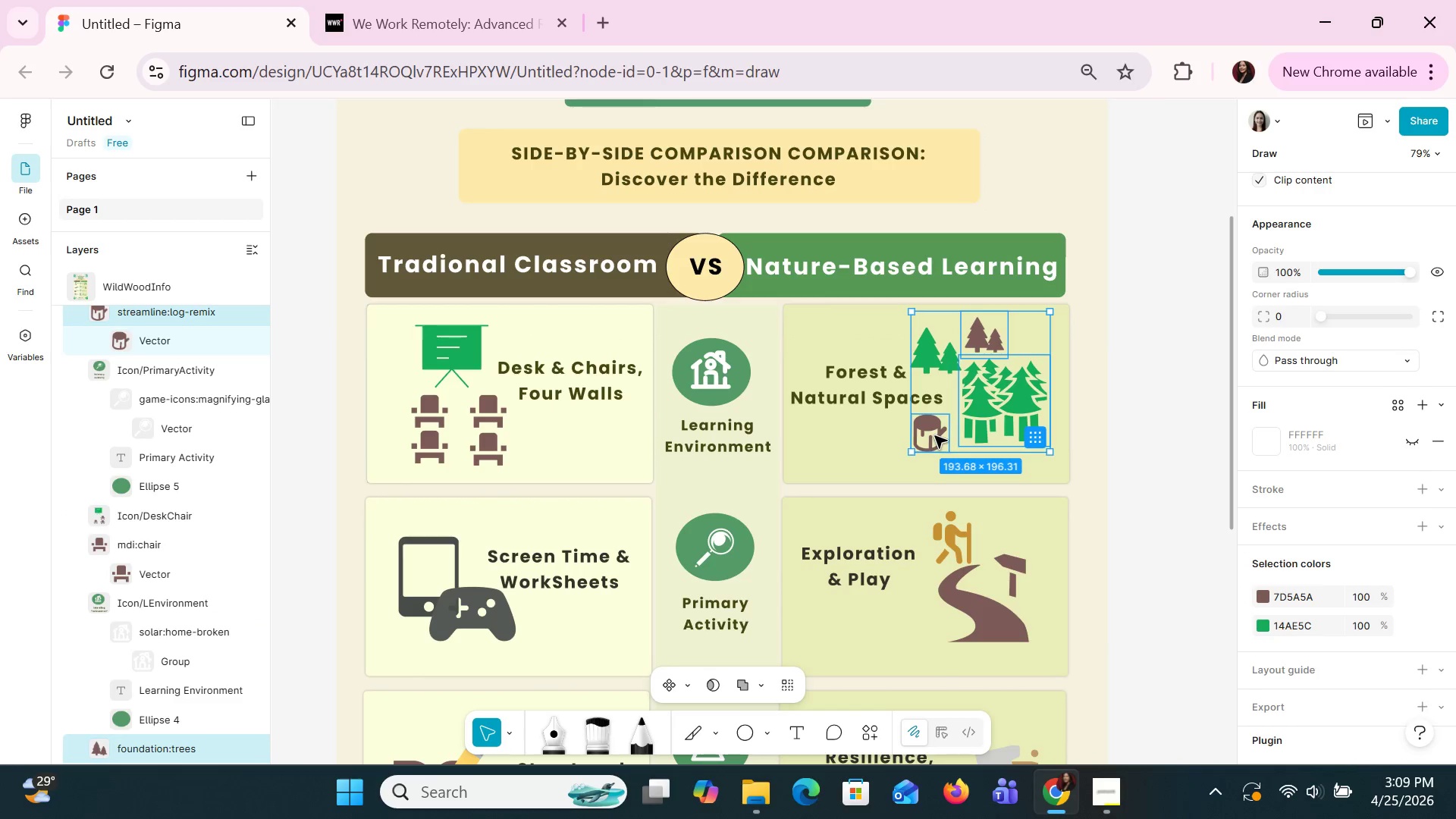 
right_click([933, 435])
 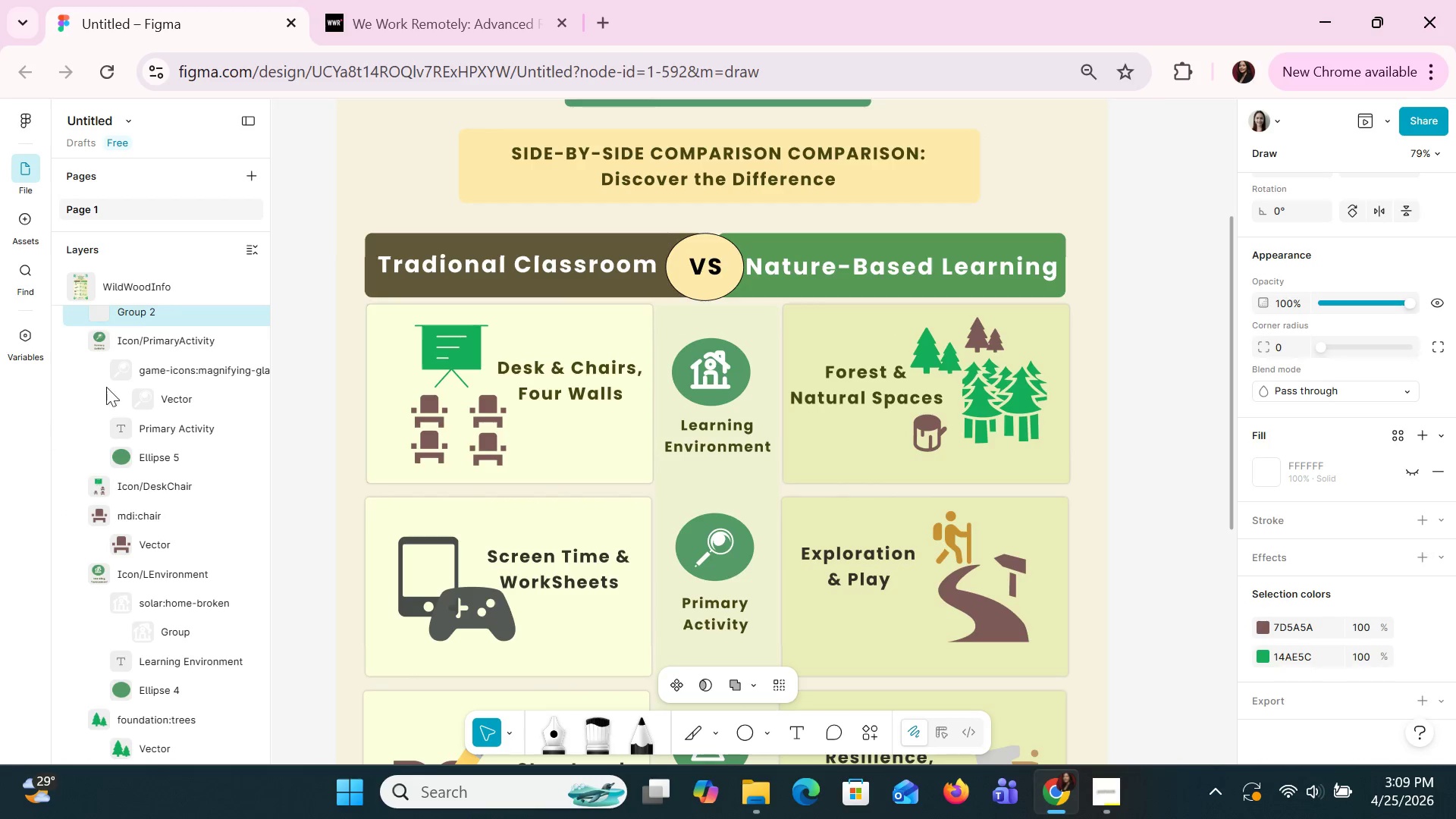 
double_click([149, 311])
 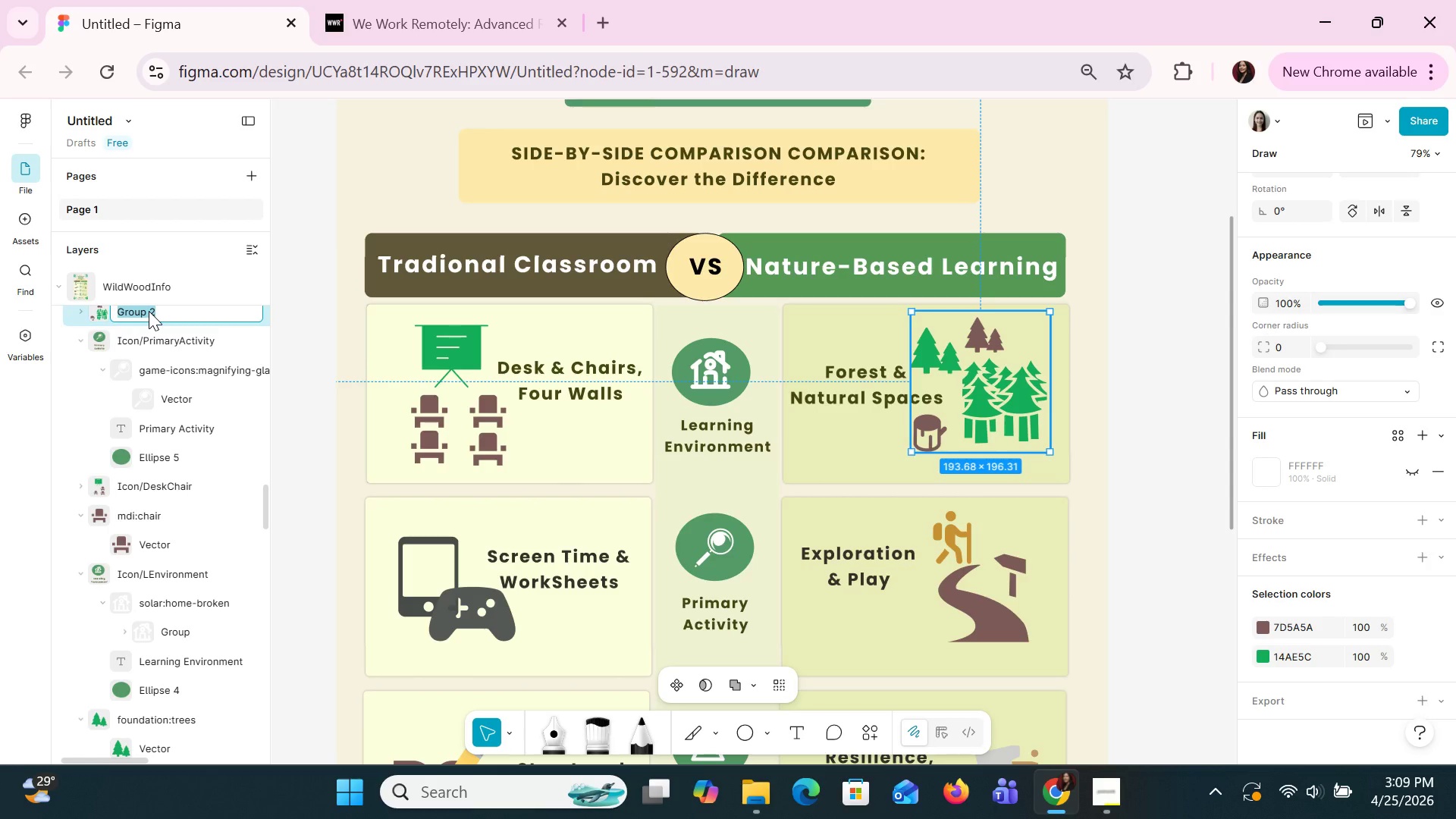 
type(Icon/t)
key(Backspace)
type(Trees)
 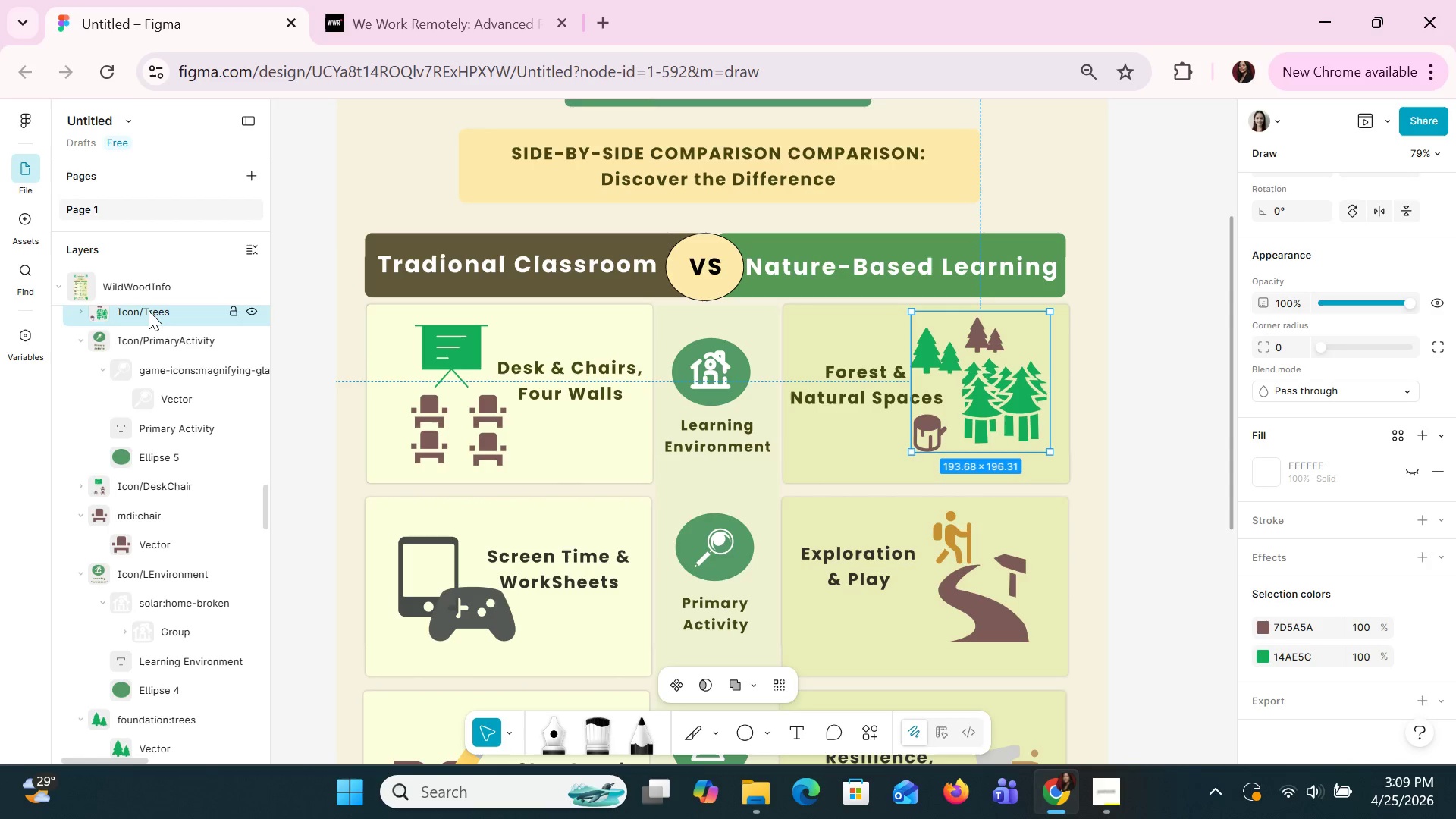 
 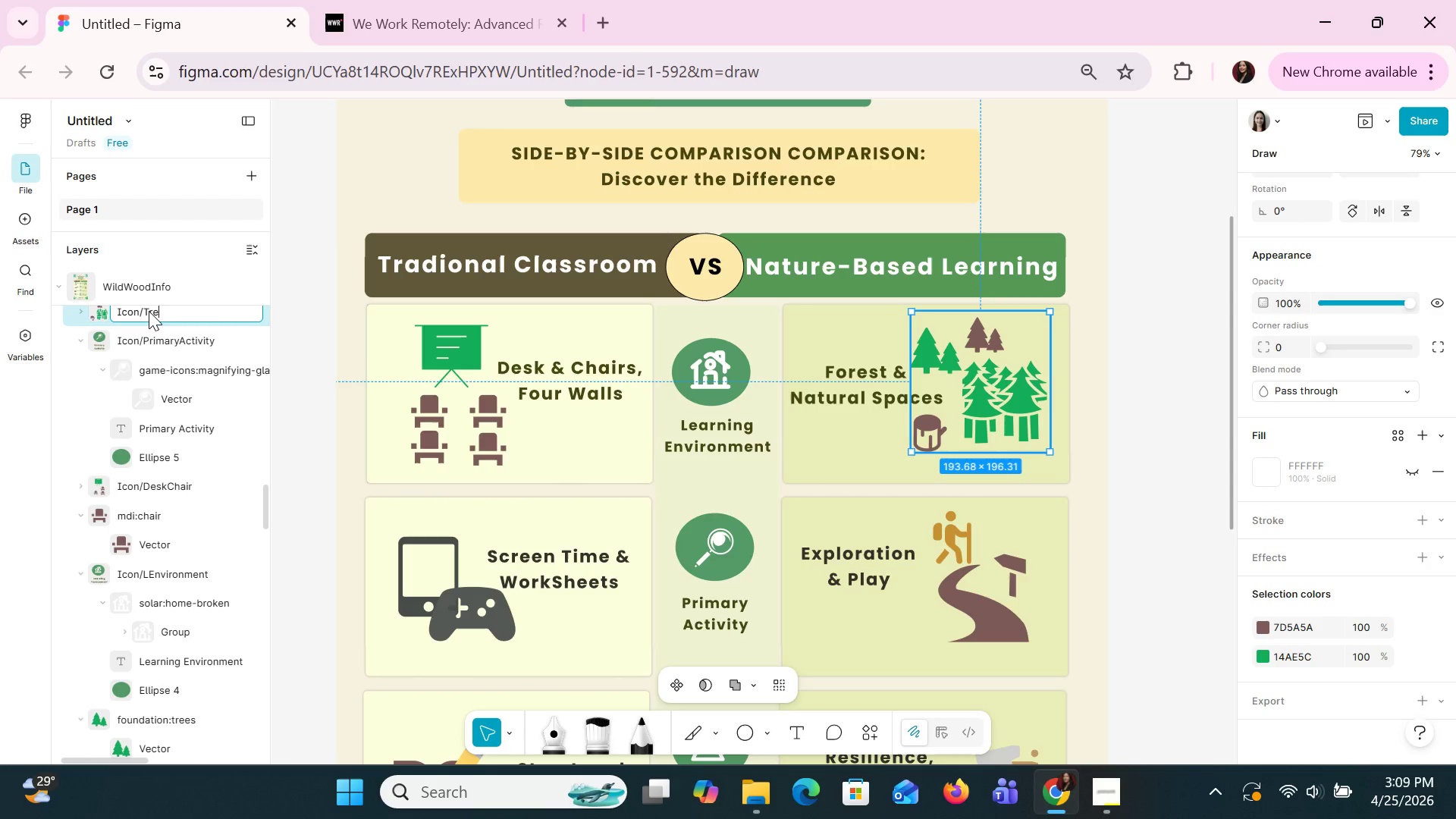 
key(Enter)
 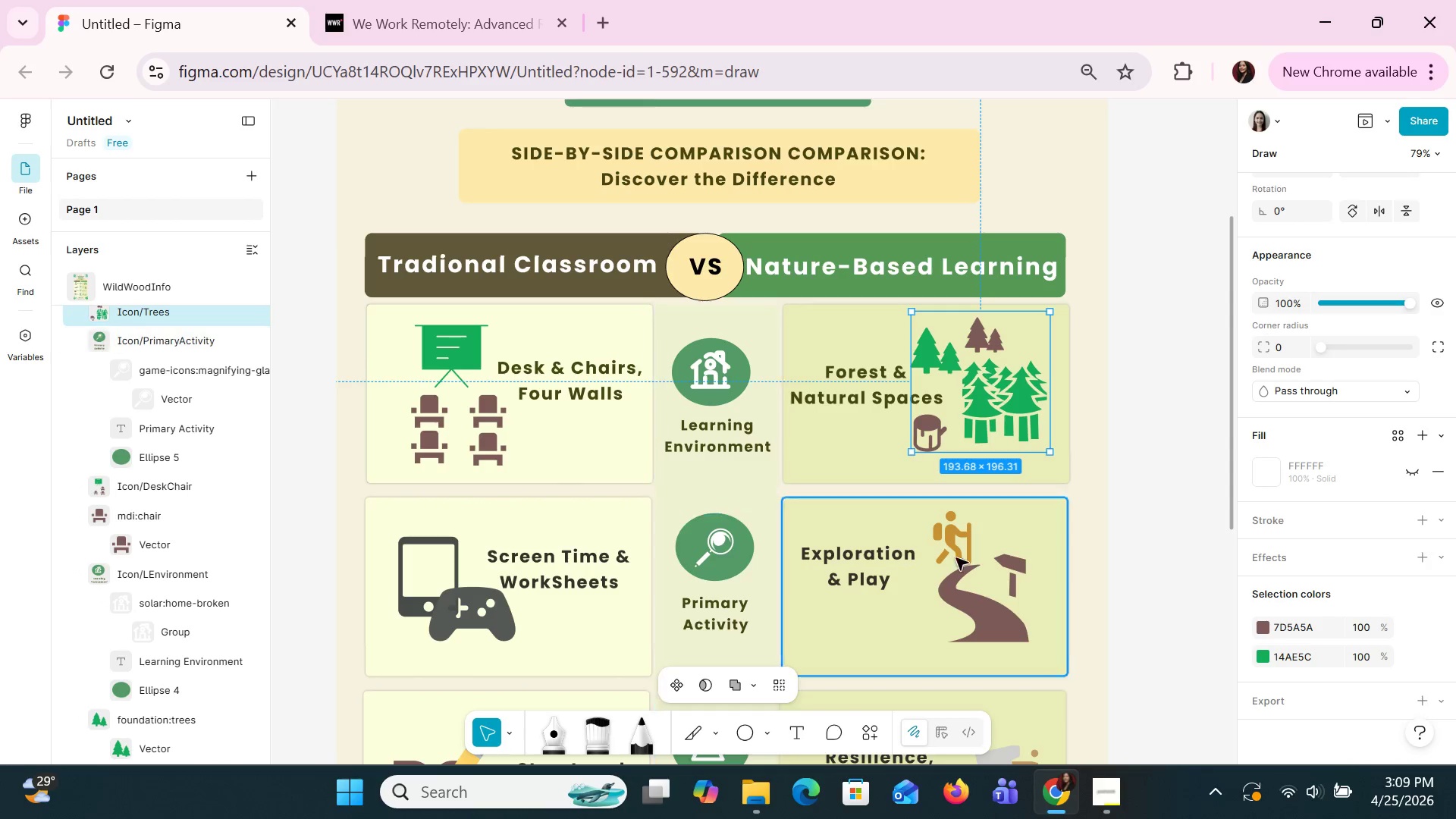 
scroll: coordinate [978, 550], scroll_direction: down, amount: 2.0
 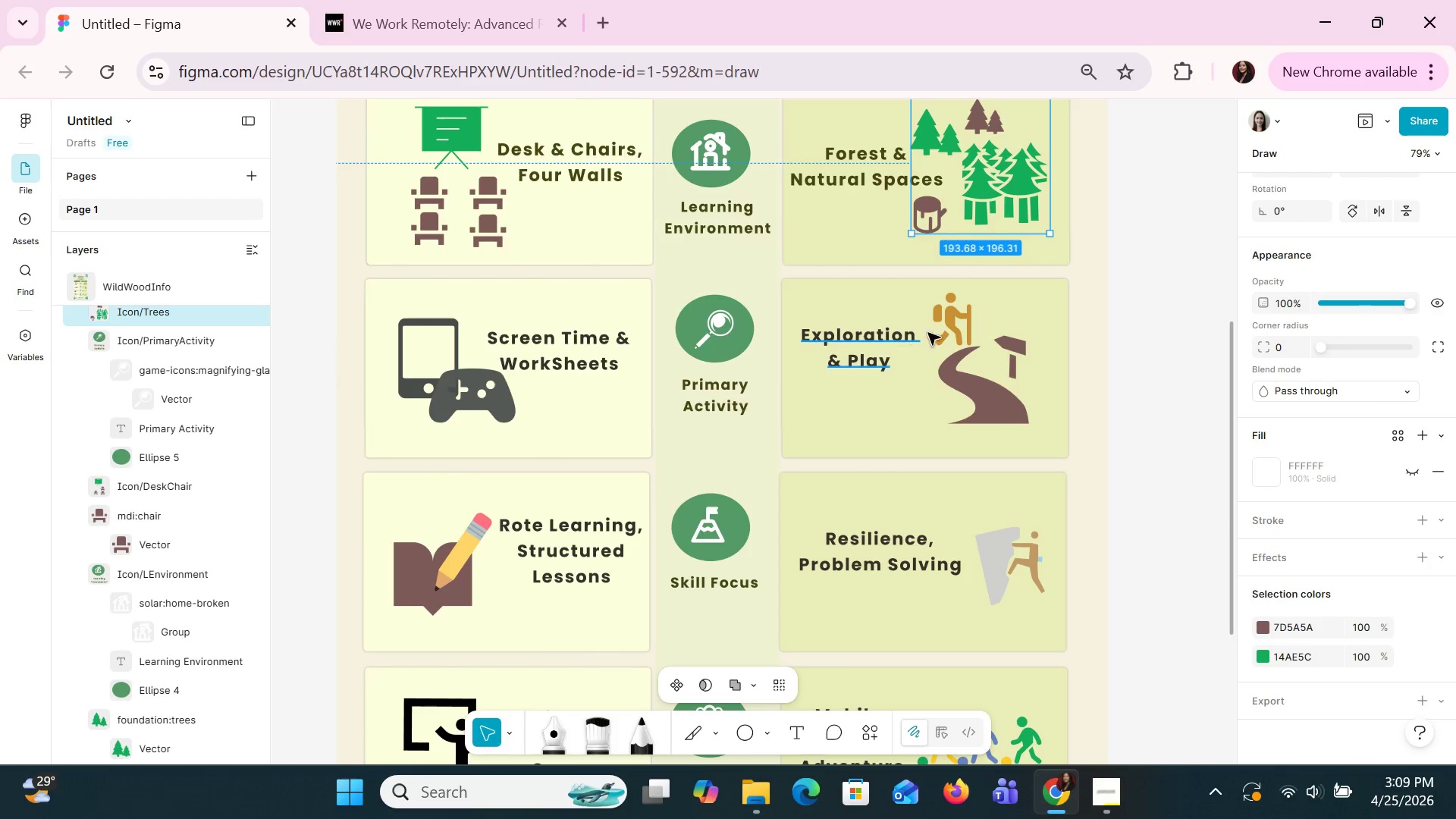 
left_click([946, 319])
 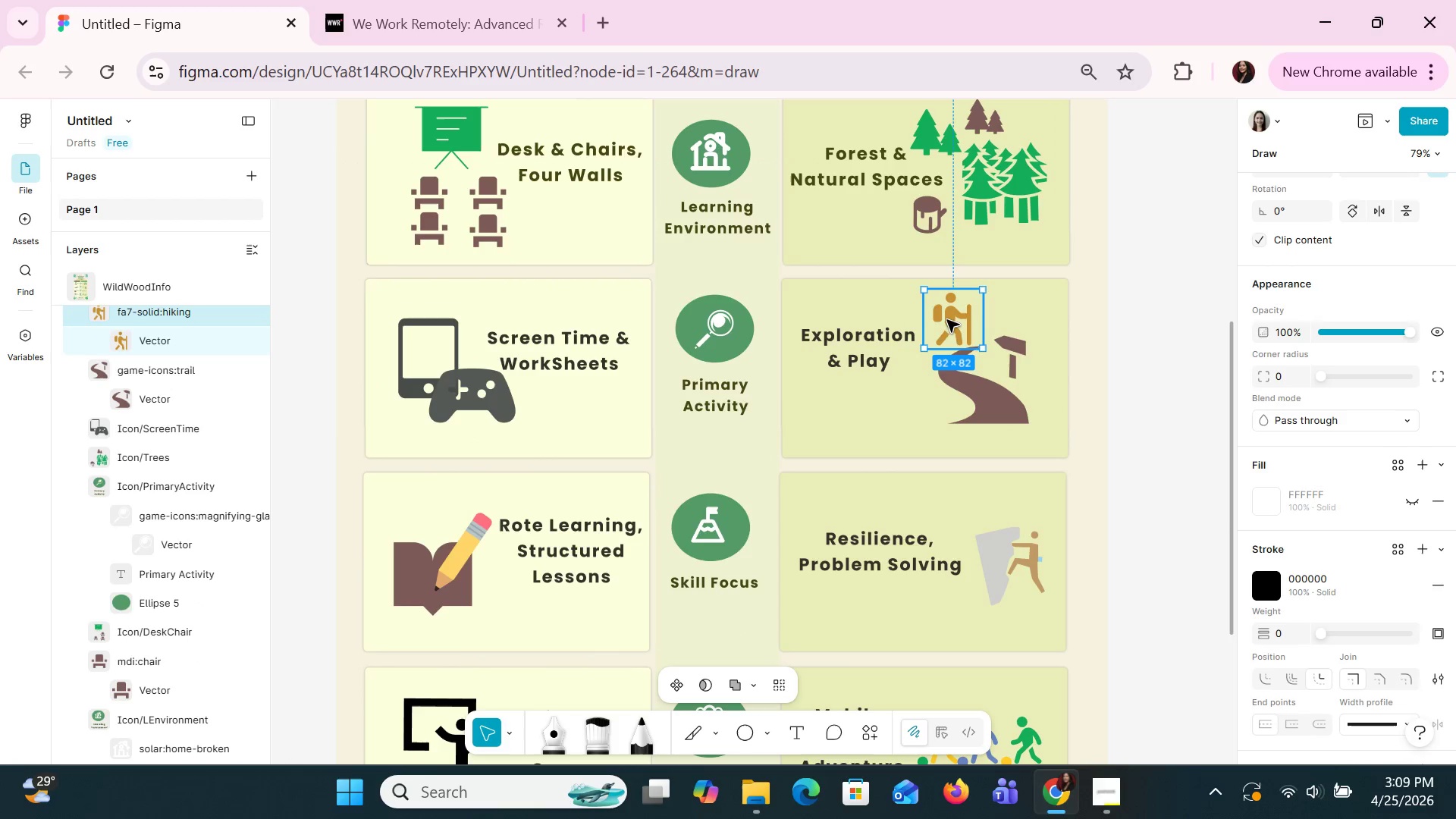 
hold_key(key=ShiftLeft, duration=1.16)
left_click([987, 406])
 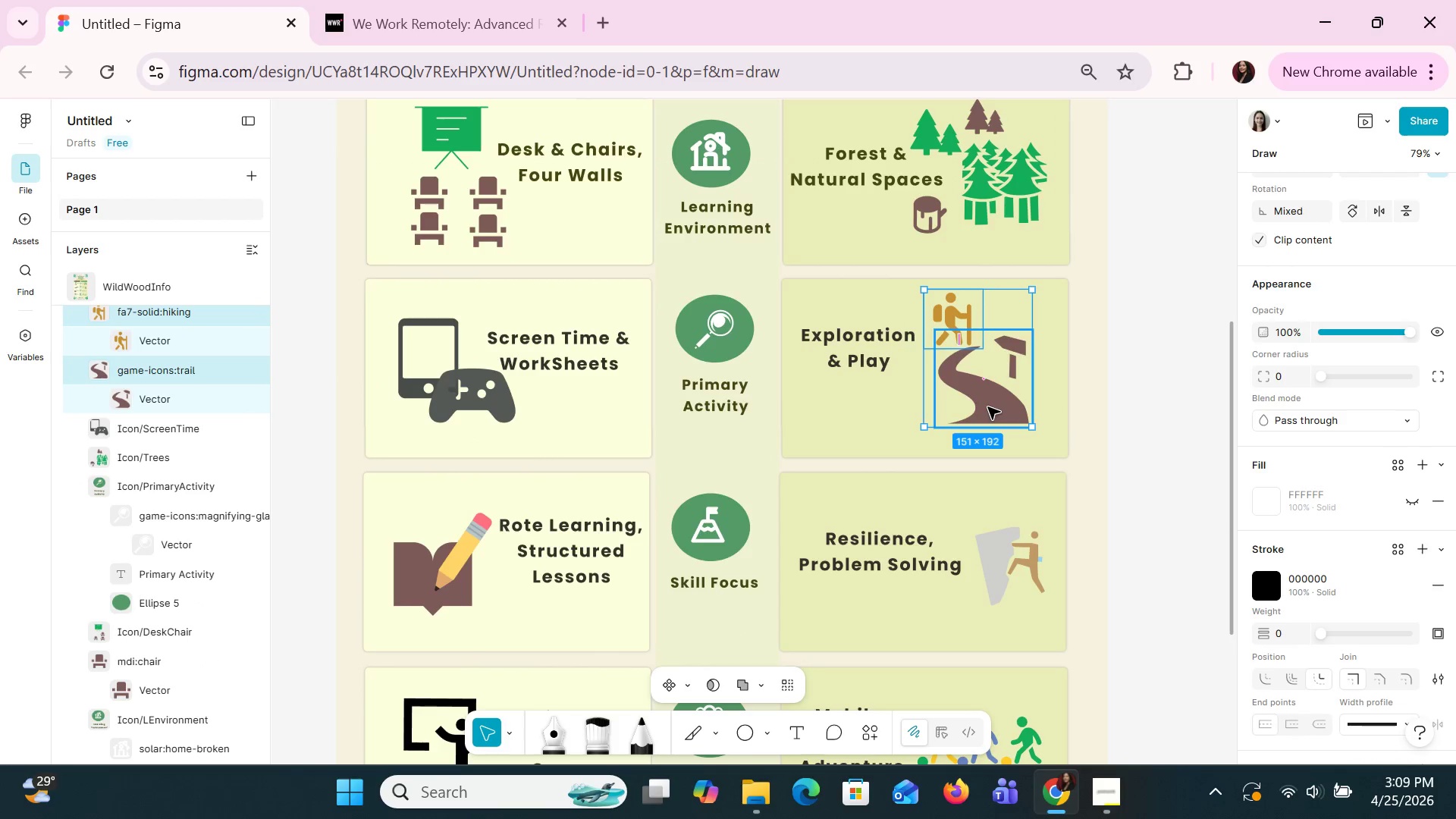 
right_click([987, 406])
 